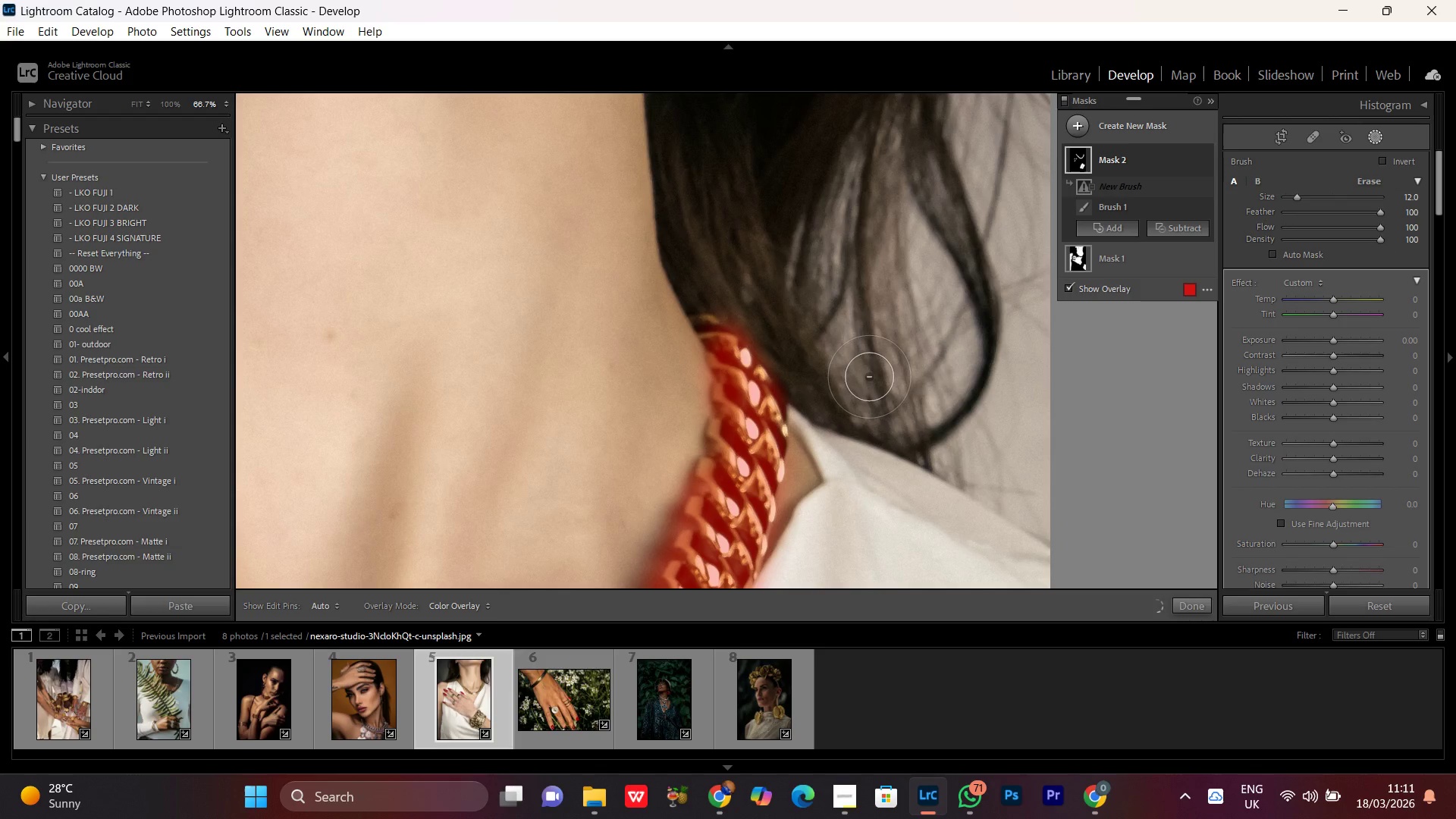 
key(Control+Minus)
 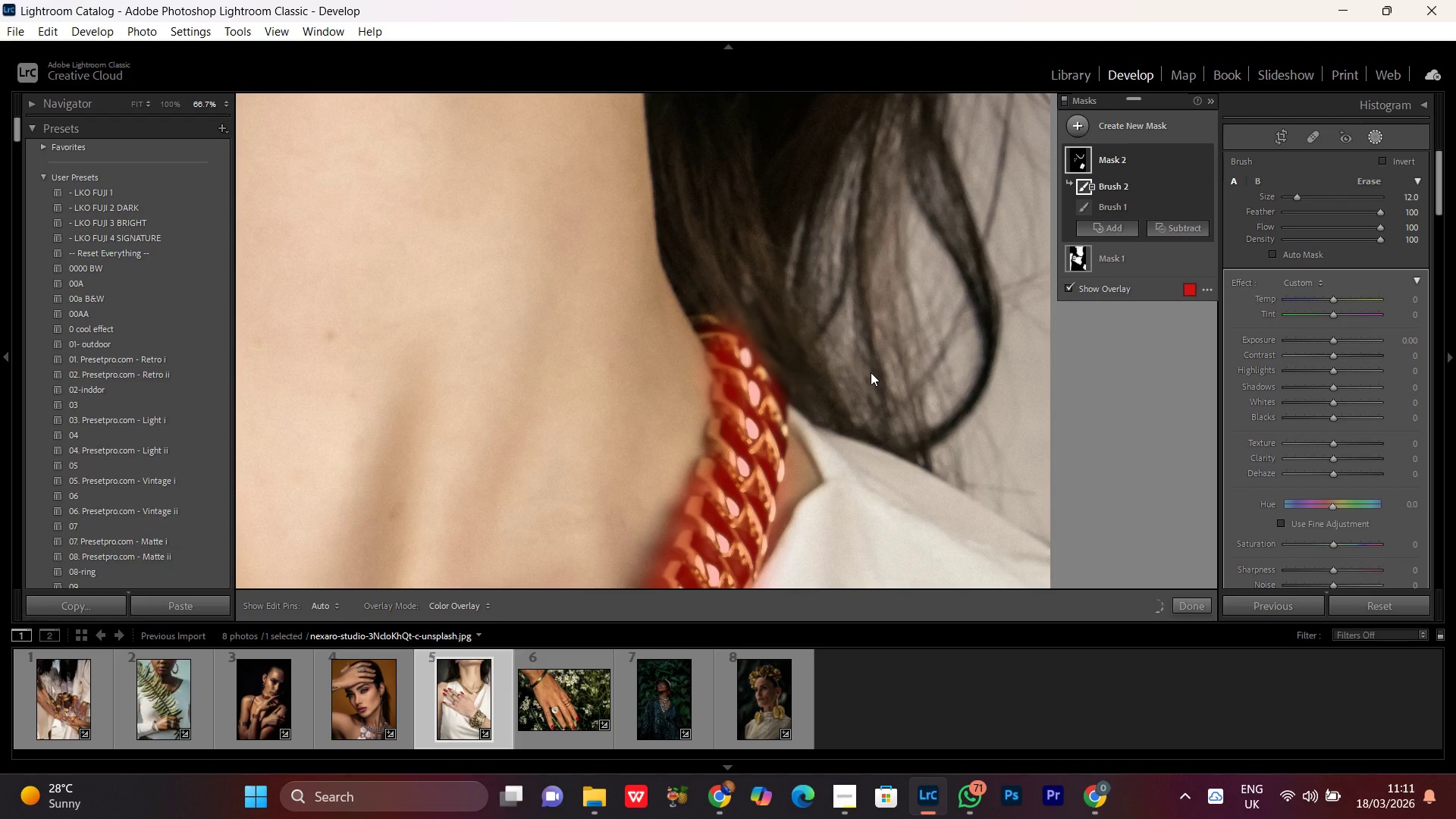 
key(Control+Minus)
 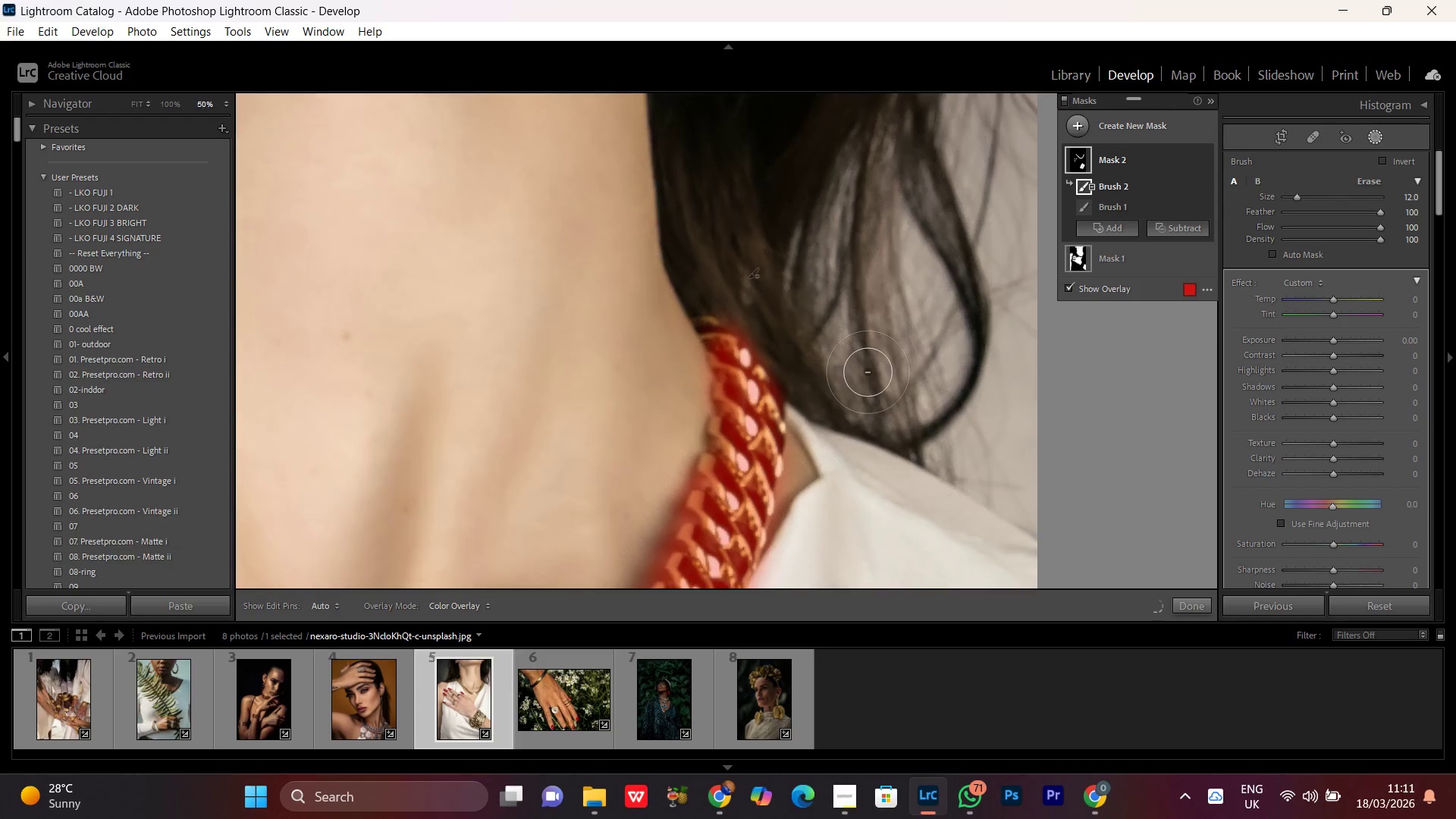 
key(Control+Minus)
 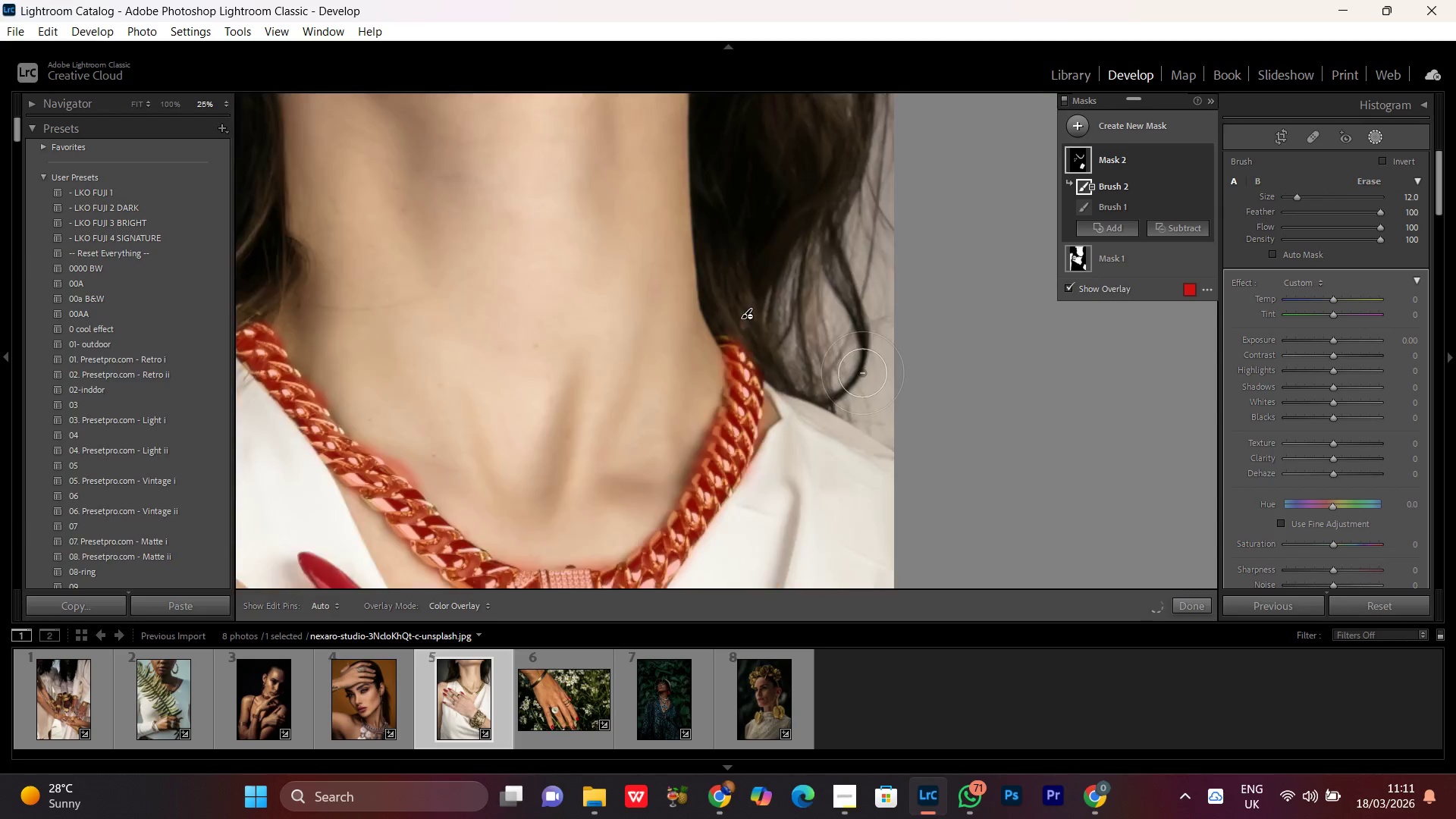 
key(Control+Minus)
 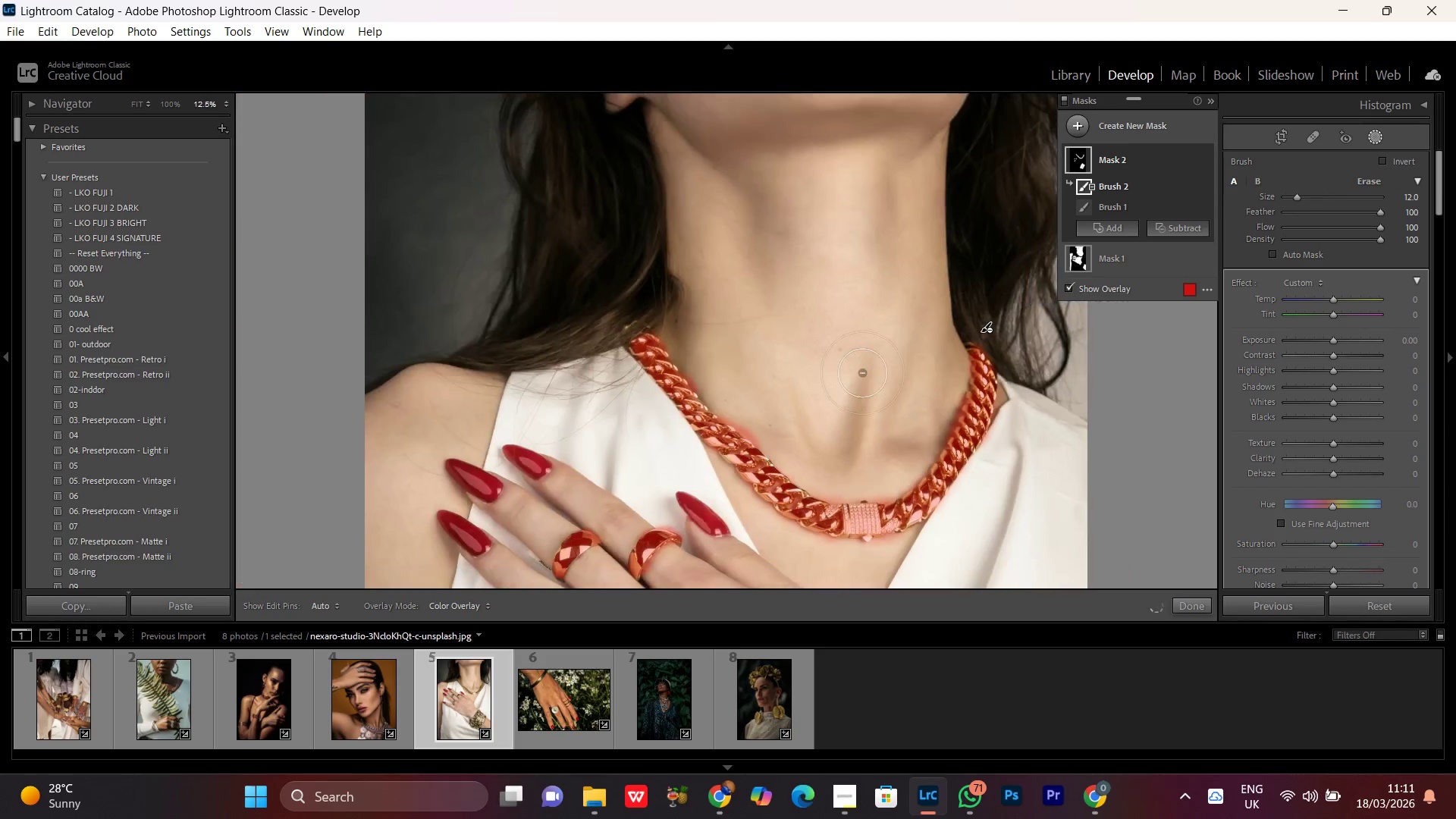 
key(Control+Minus)
 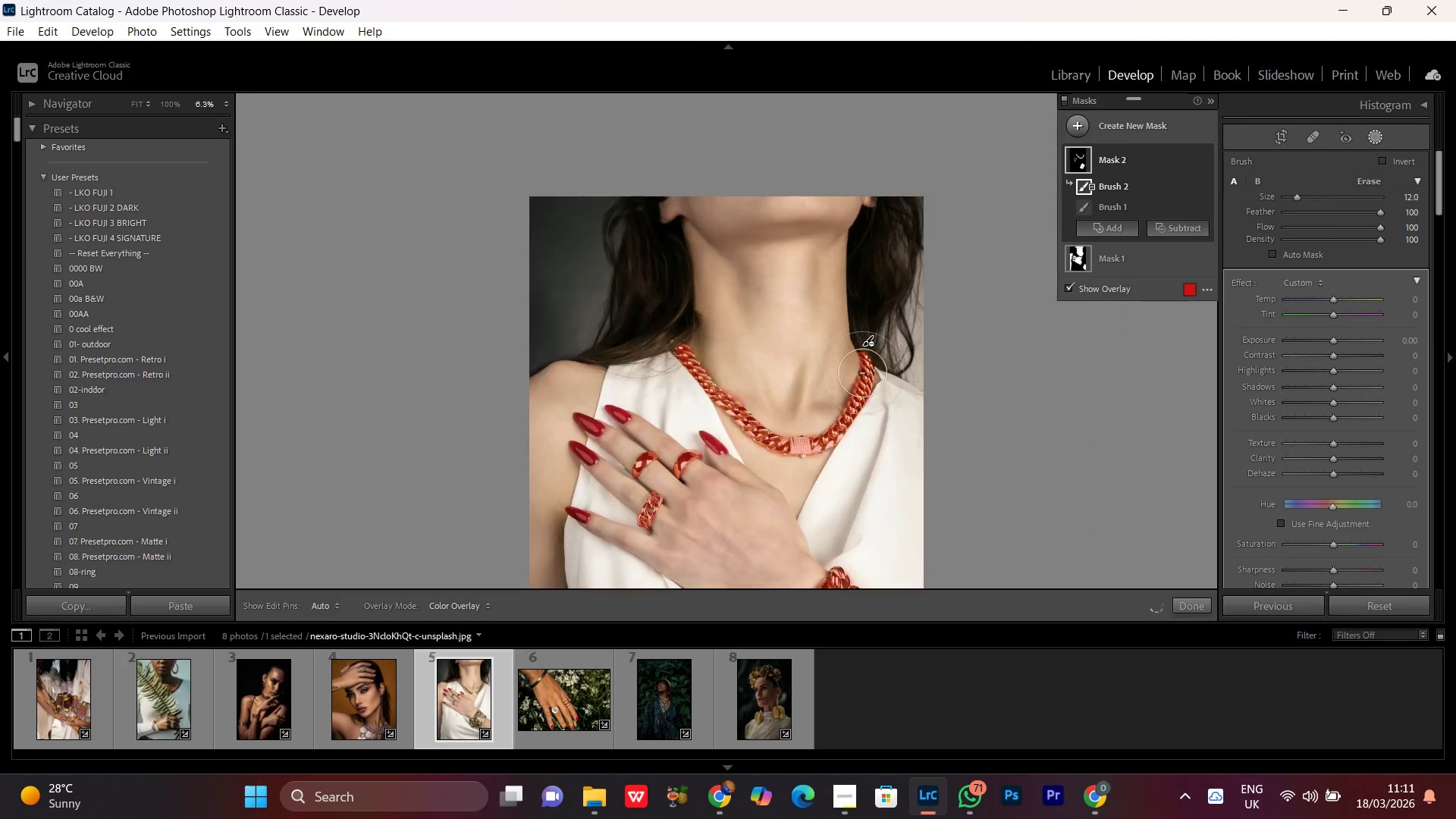 
key(Control+Minus)
 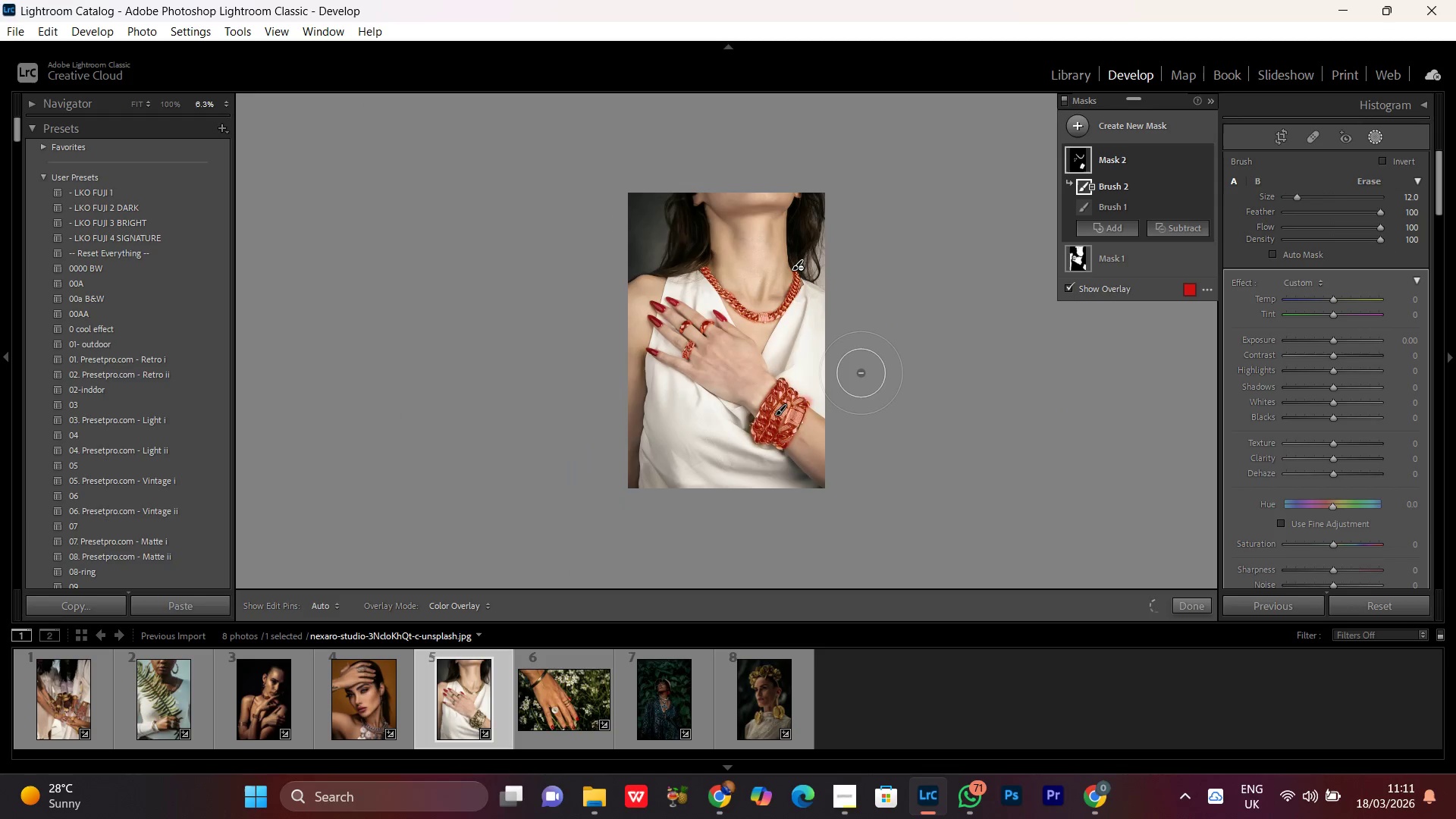 
key(Control+Equal)
 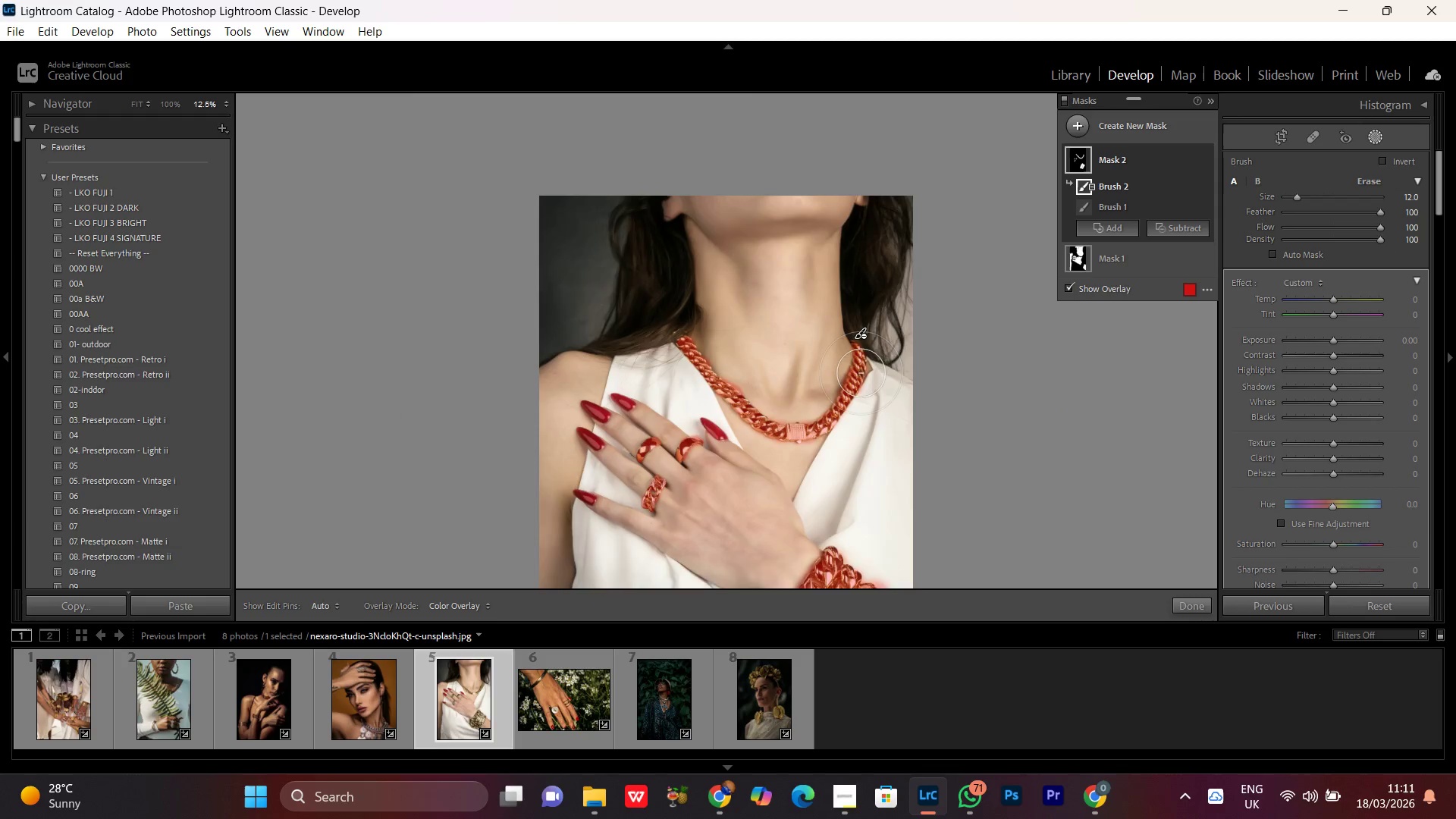 
key(Control+Equal)
 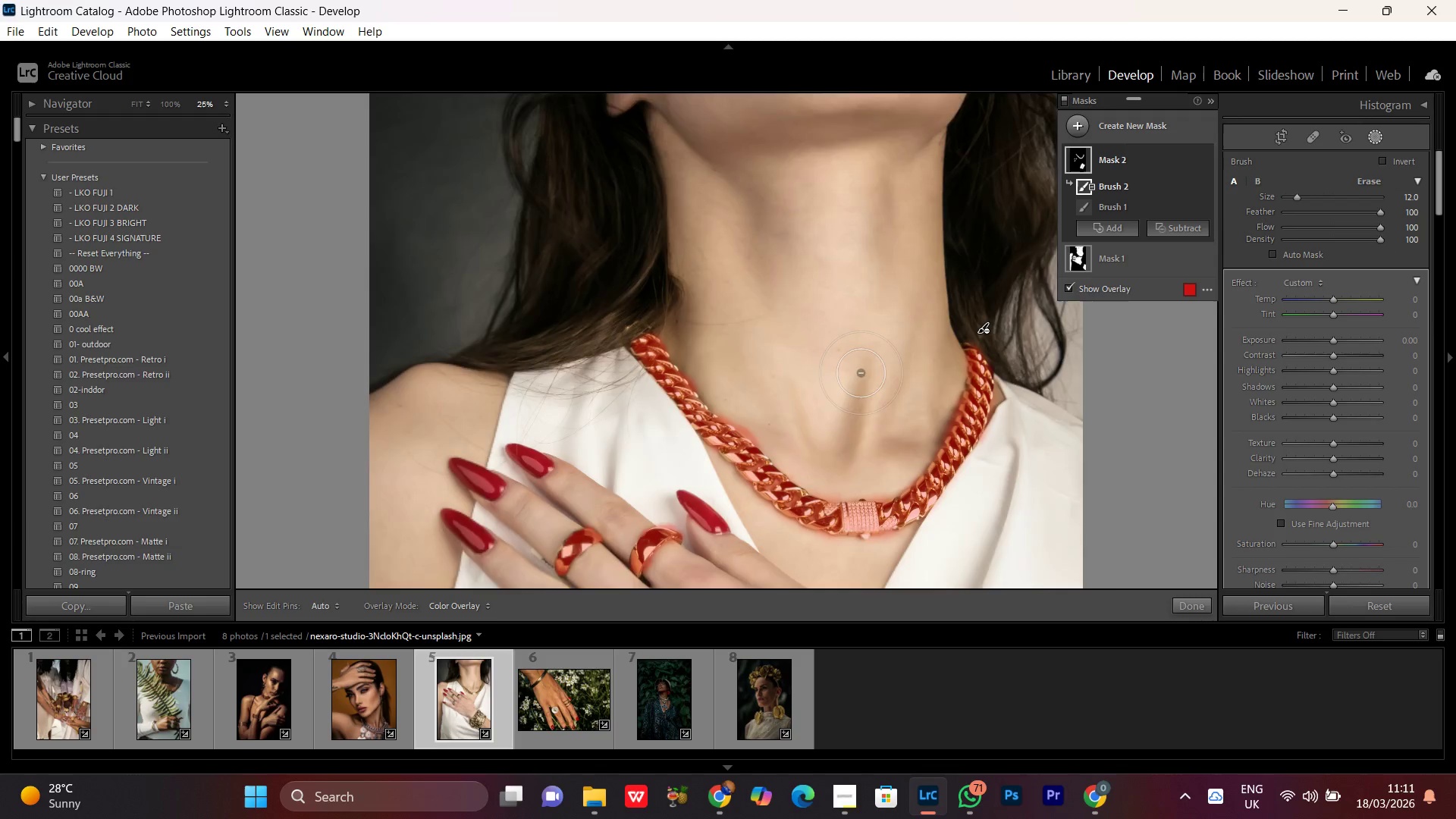 
key(Control+Equal)
 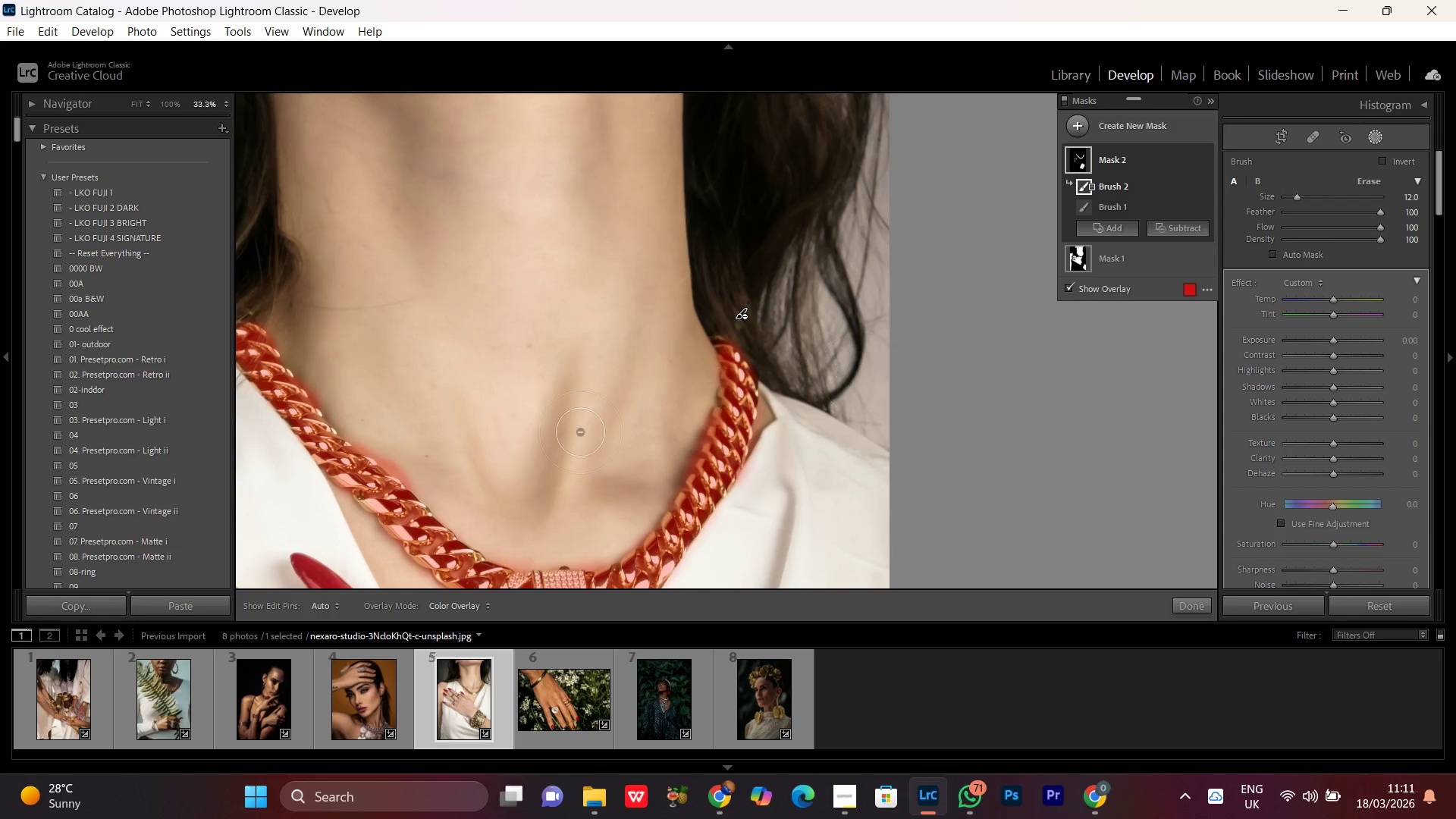 
hold_key(key=Space, duration=1.52)
 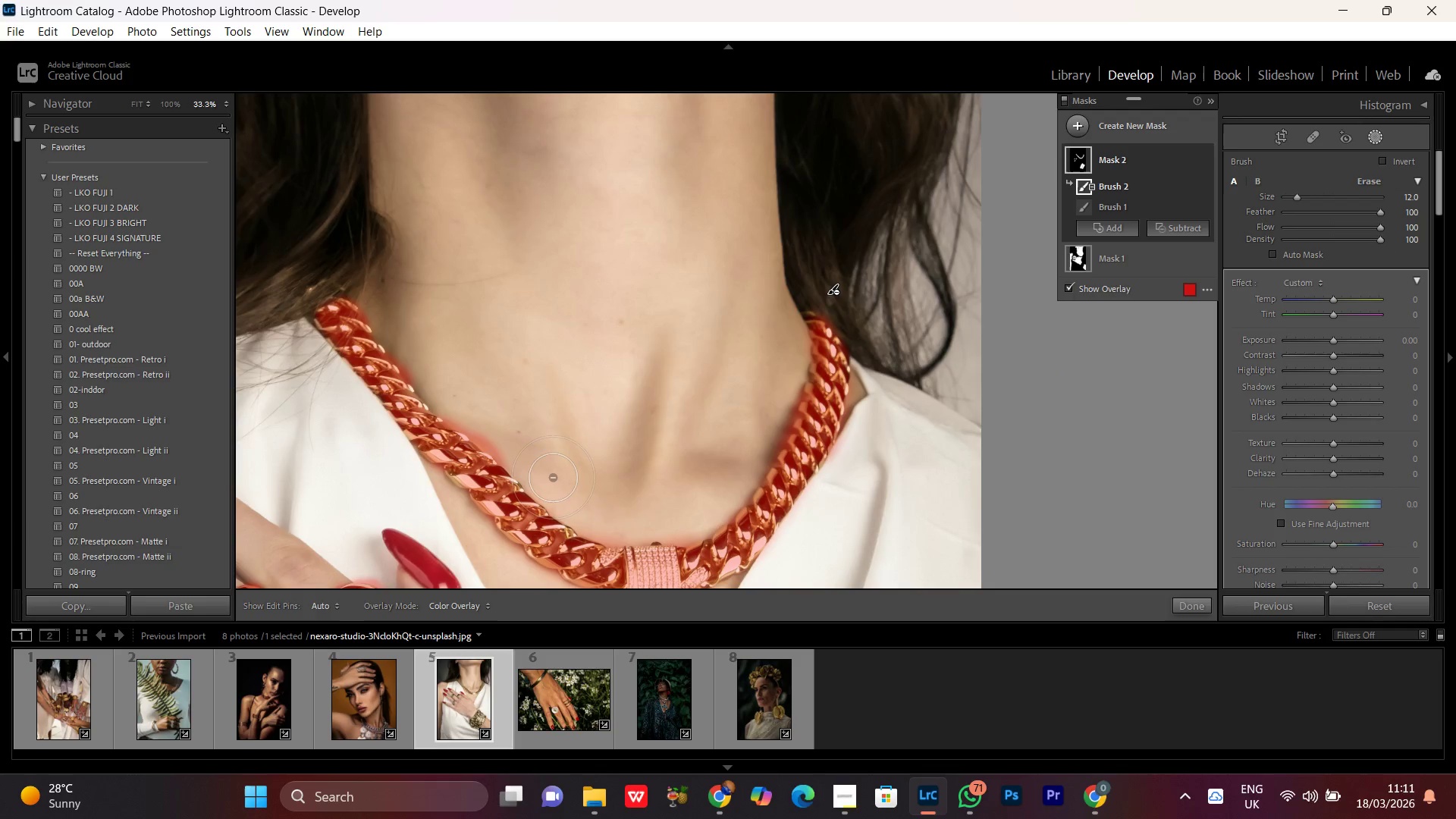 
left_click_drag(start_coordinate=[475, 489], to_coordinate=[560, 294])
 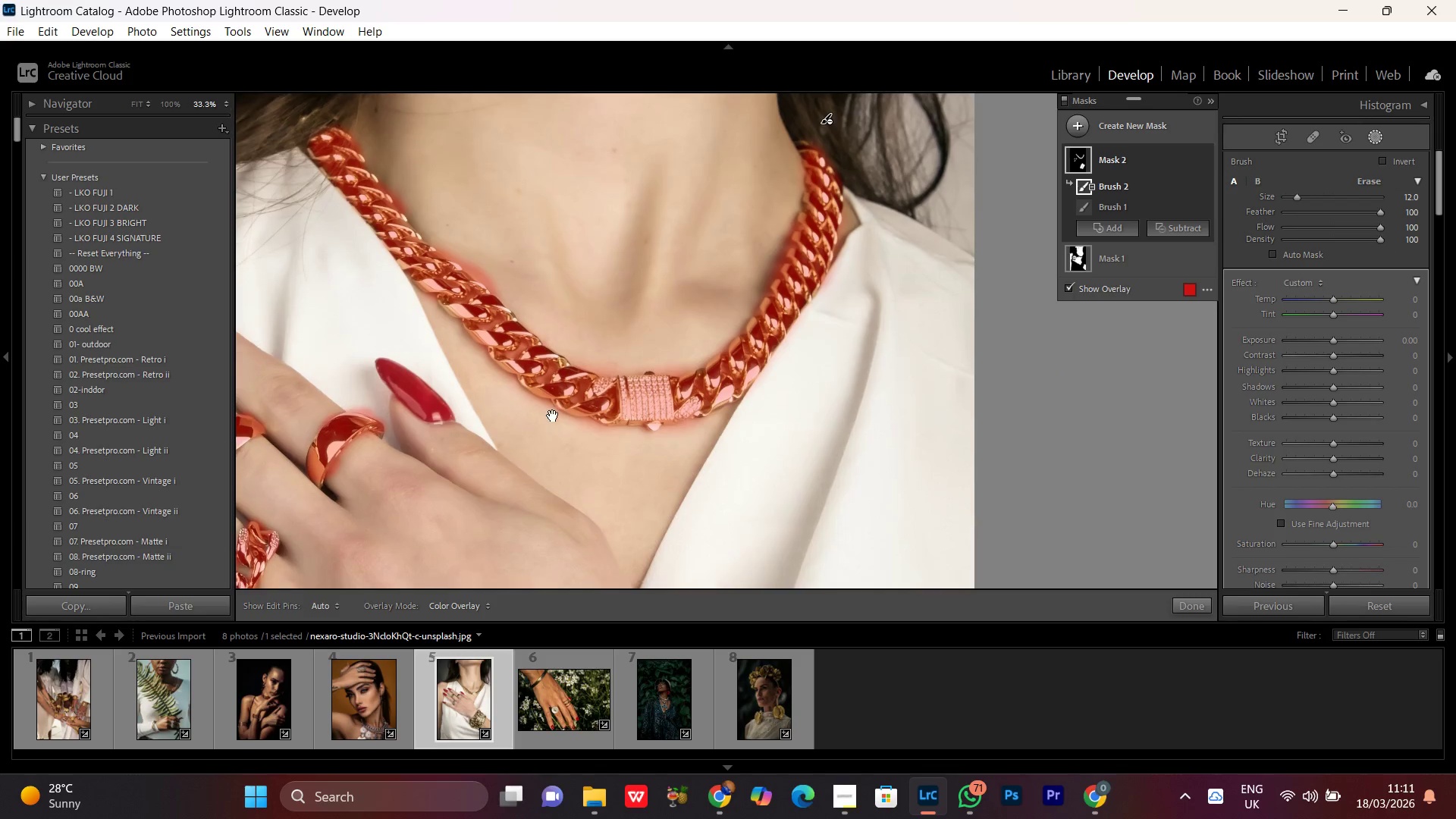 
left_click_drag(start_coordinate=[553, 416], to_coordinate=[560, 586])
 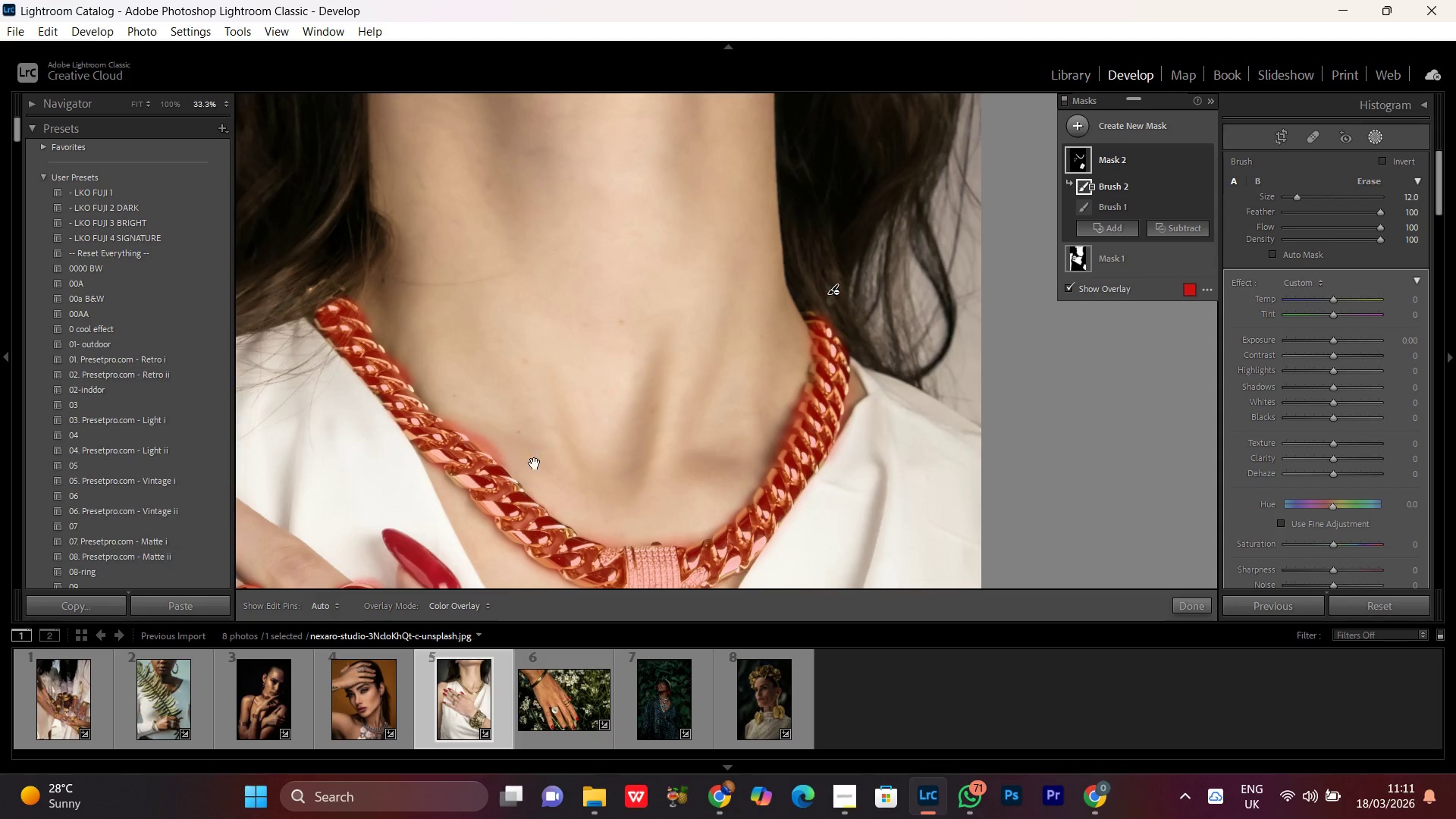 
key(Space)
 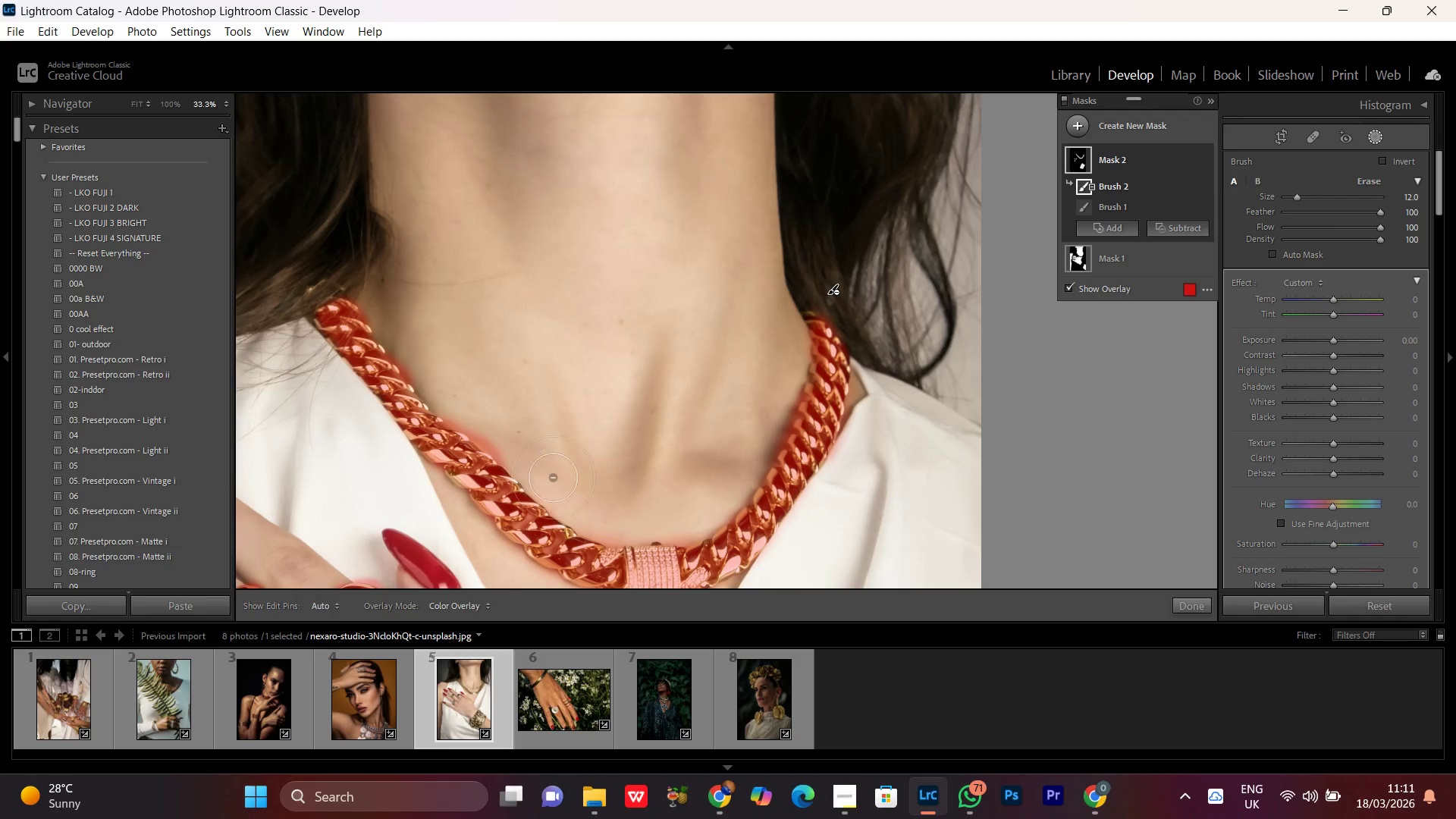 
key(Control+Equal)
 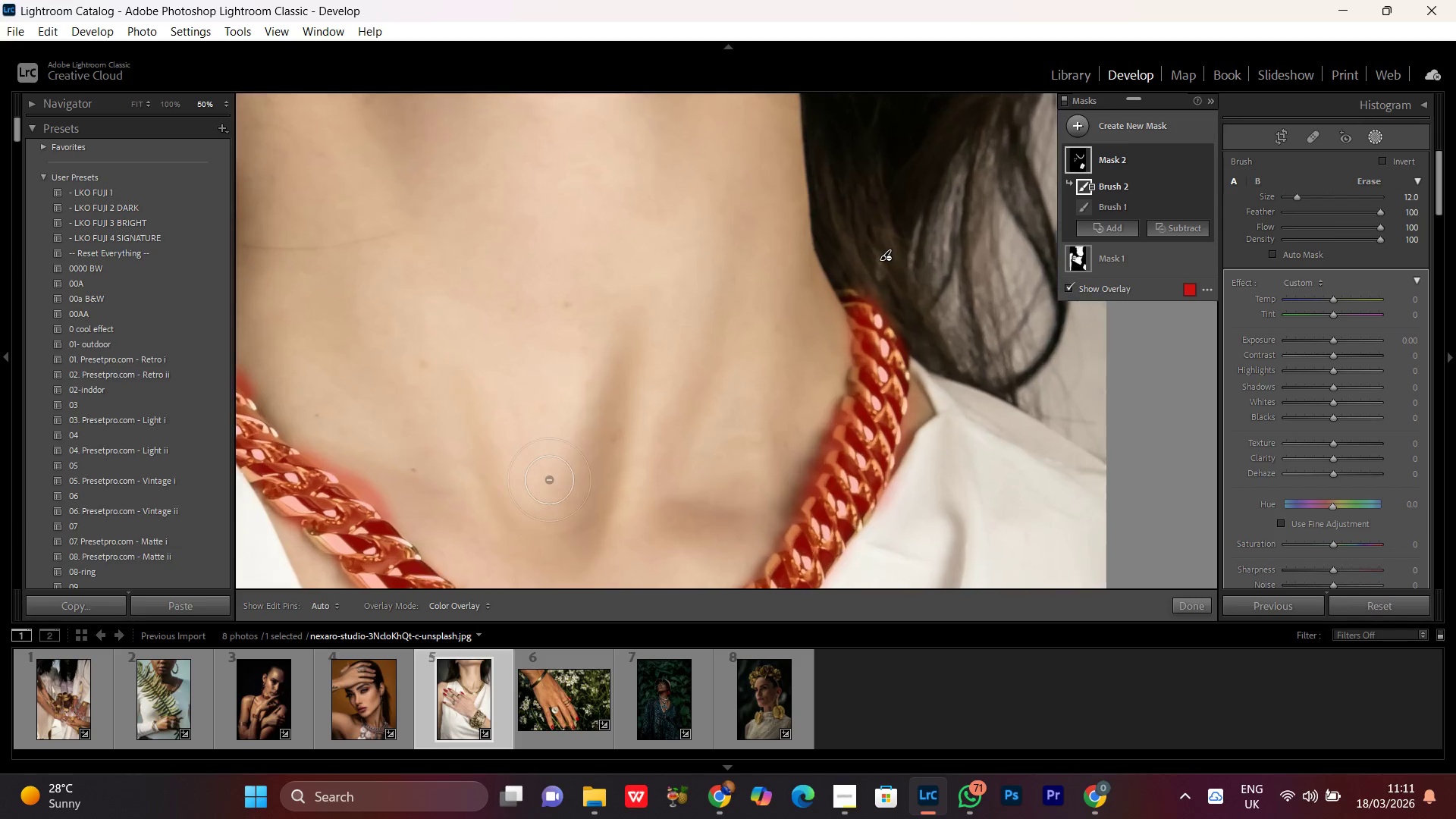 
key(Control+Equal)
 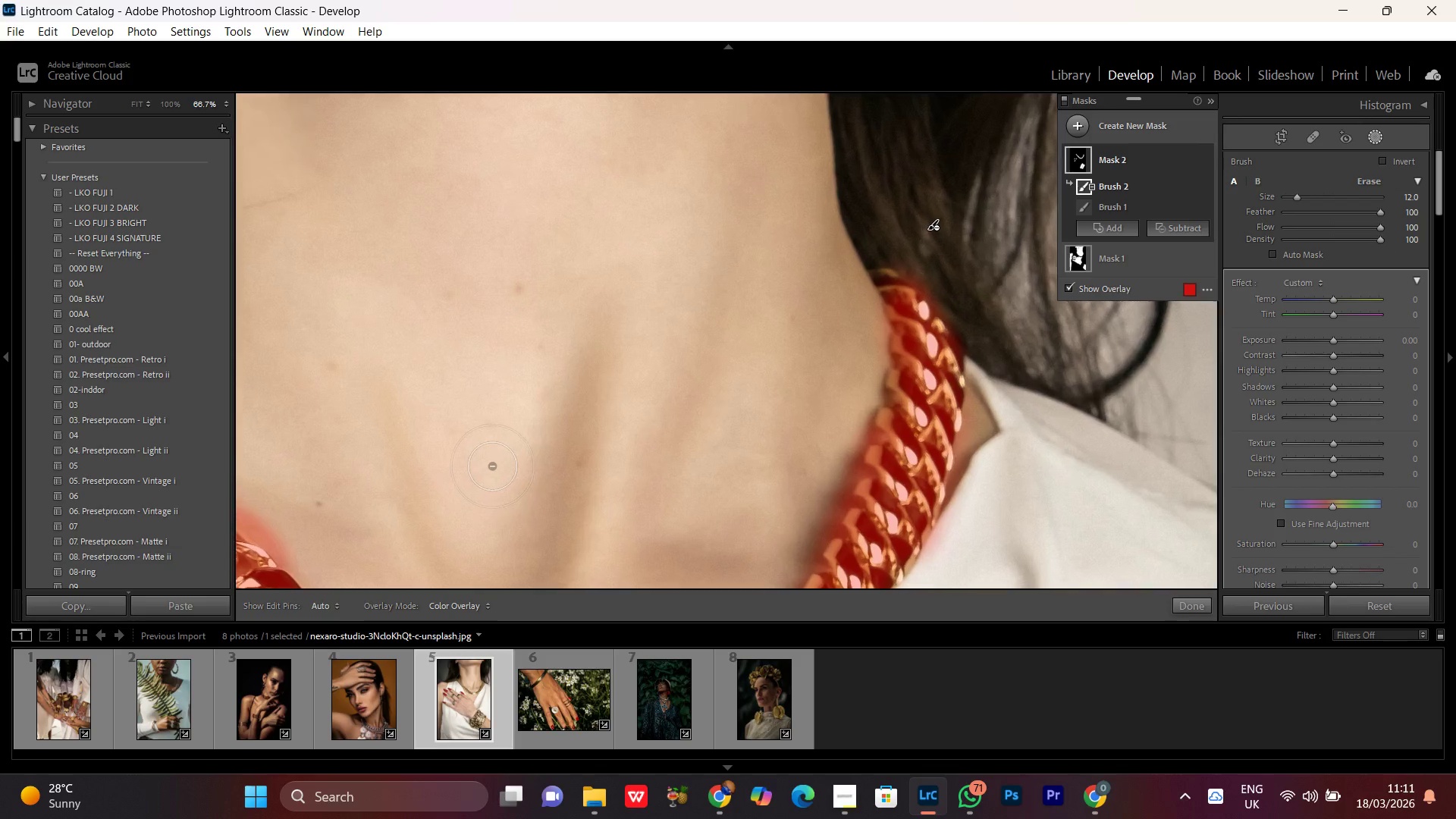 
hold_key(key=Space, duration=0.67)
 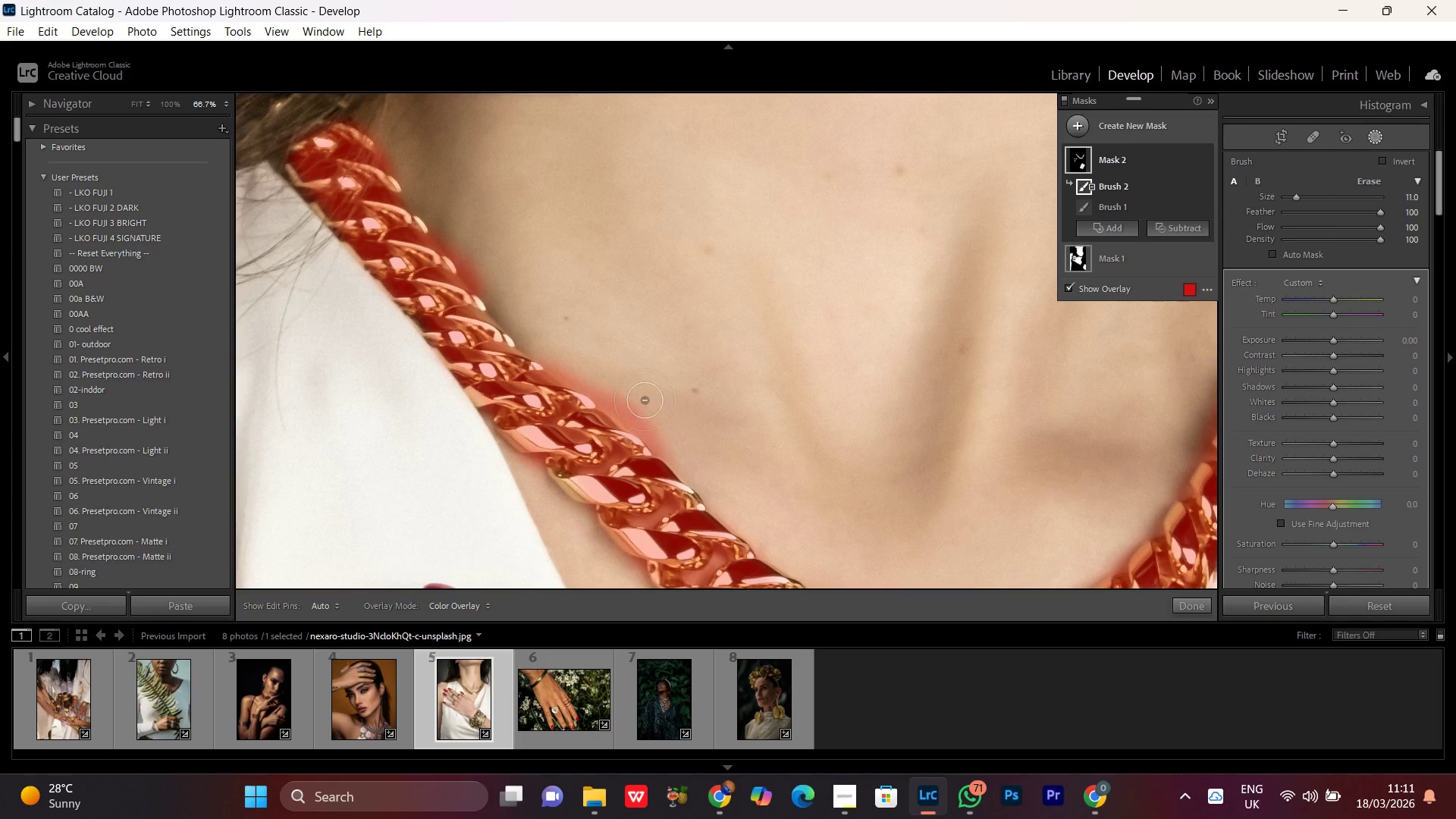 
left_click_drag(start_coordinate=[419, 474], to_coordinate=[805, 357])
 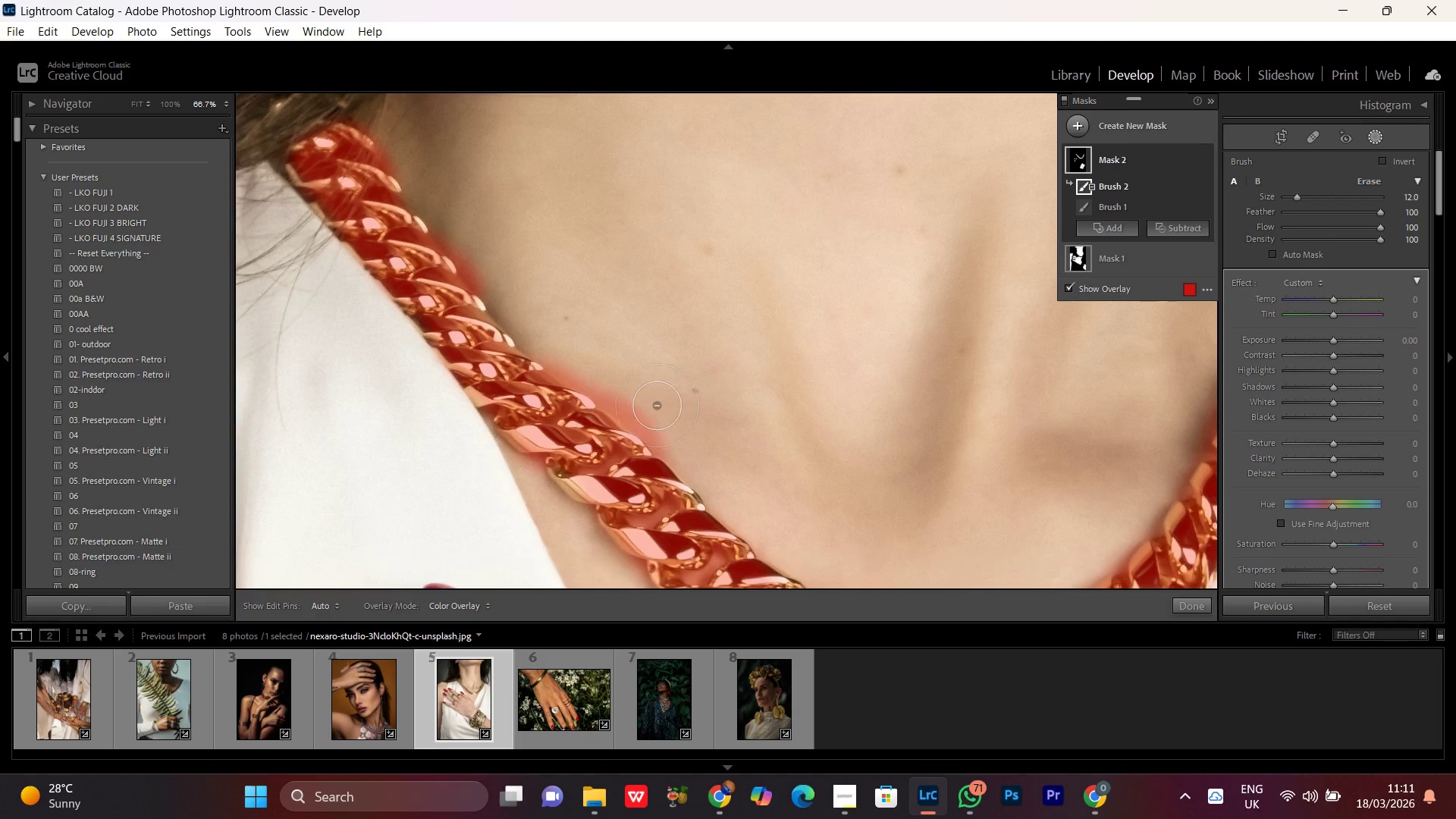 
left_click_drag(start_coordinate=[598, 347], to_coordinate=[699, 419])
 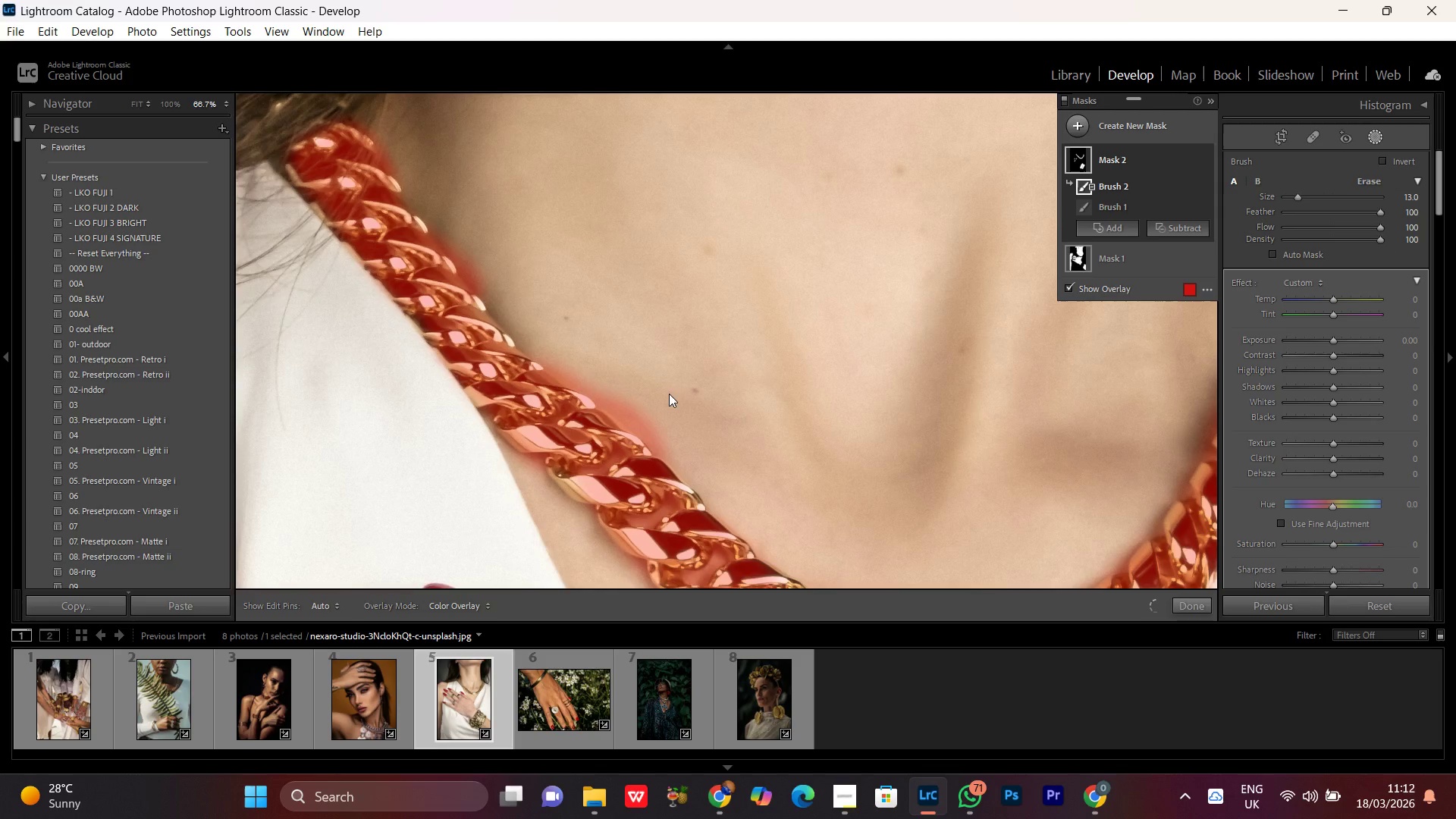 
scroll: coordinate [624, 373], scroll_direction: up, amount: 2.0
 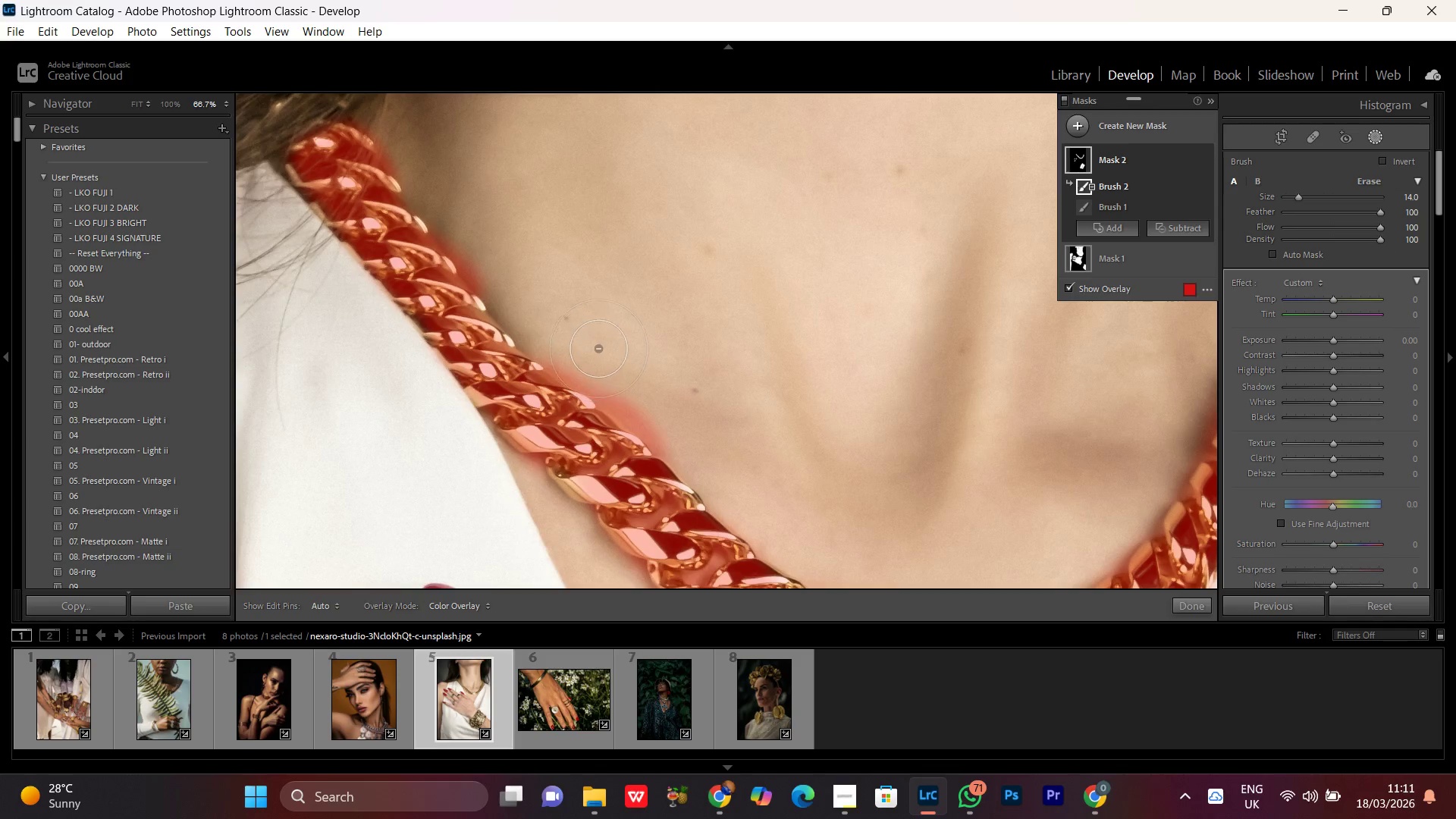 
left_click_drag(start_coordinate=[691, 457], to_coordinate=[535, 297])
 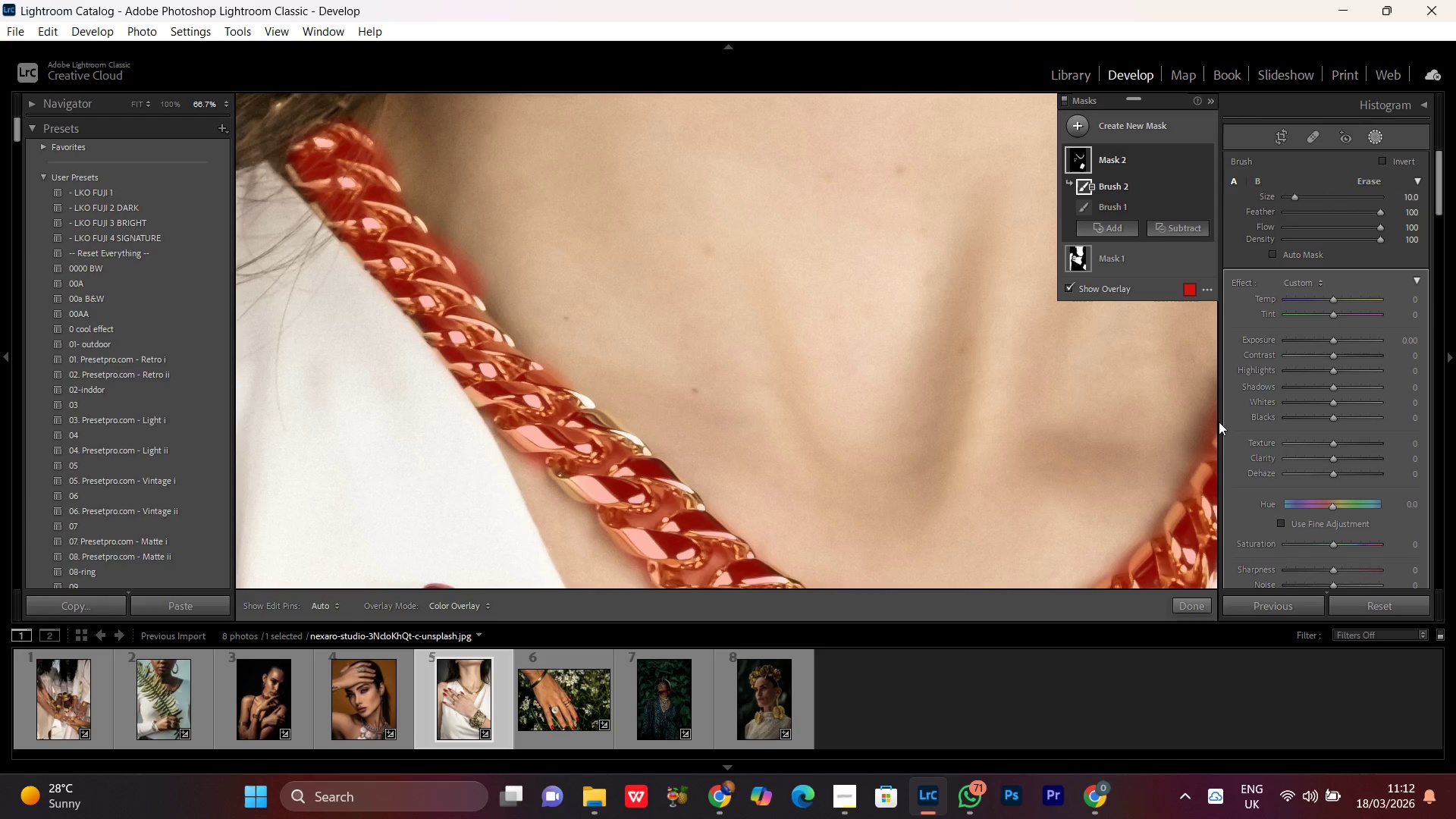 
scroll: coordinate [705, 453], scroll_direction: down, amount: 8.0
 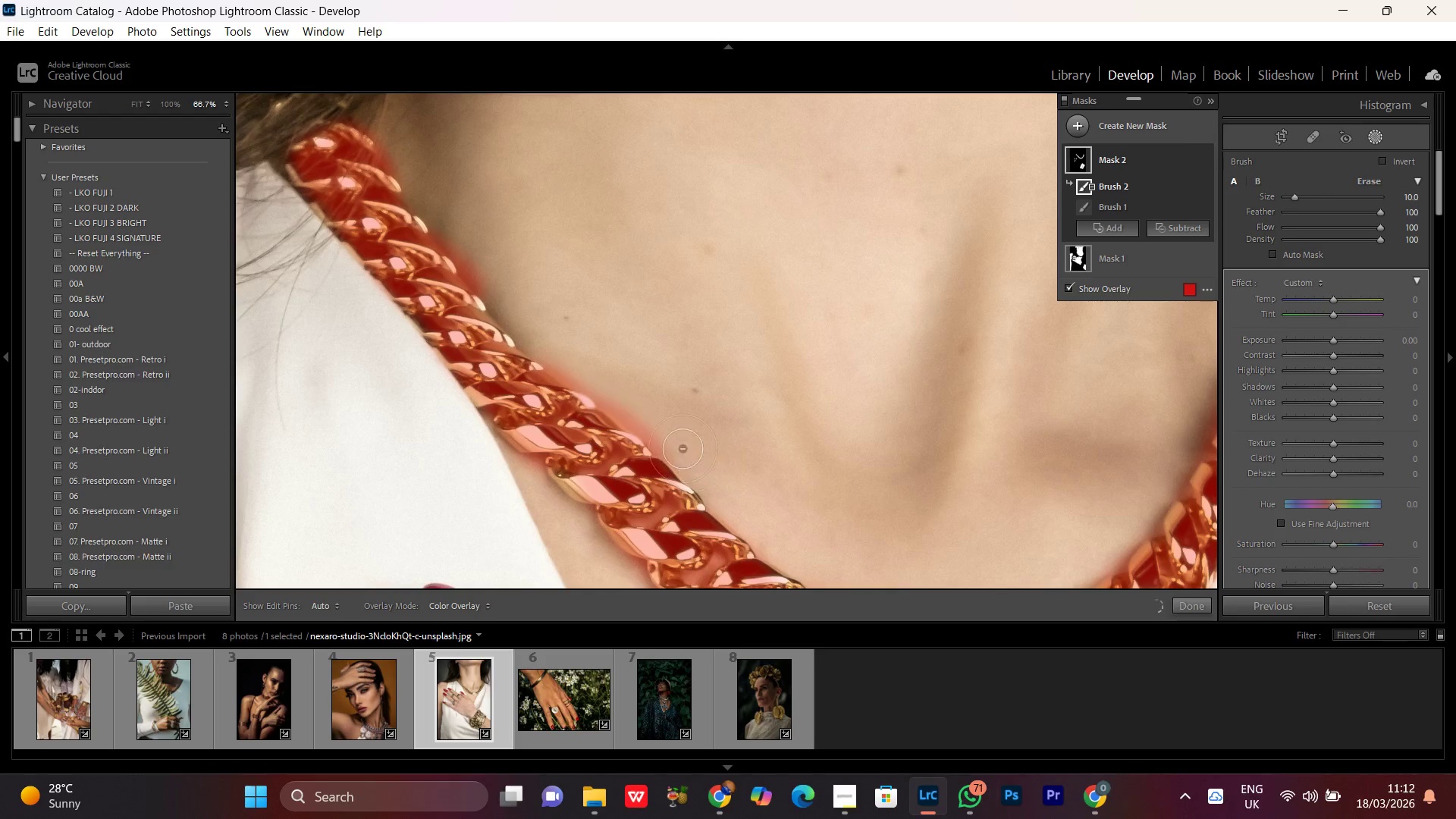 
wait(5.77)
 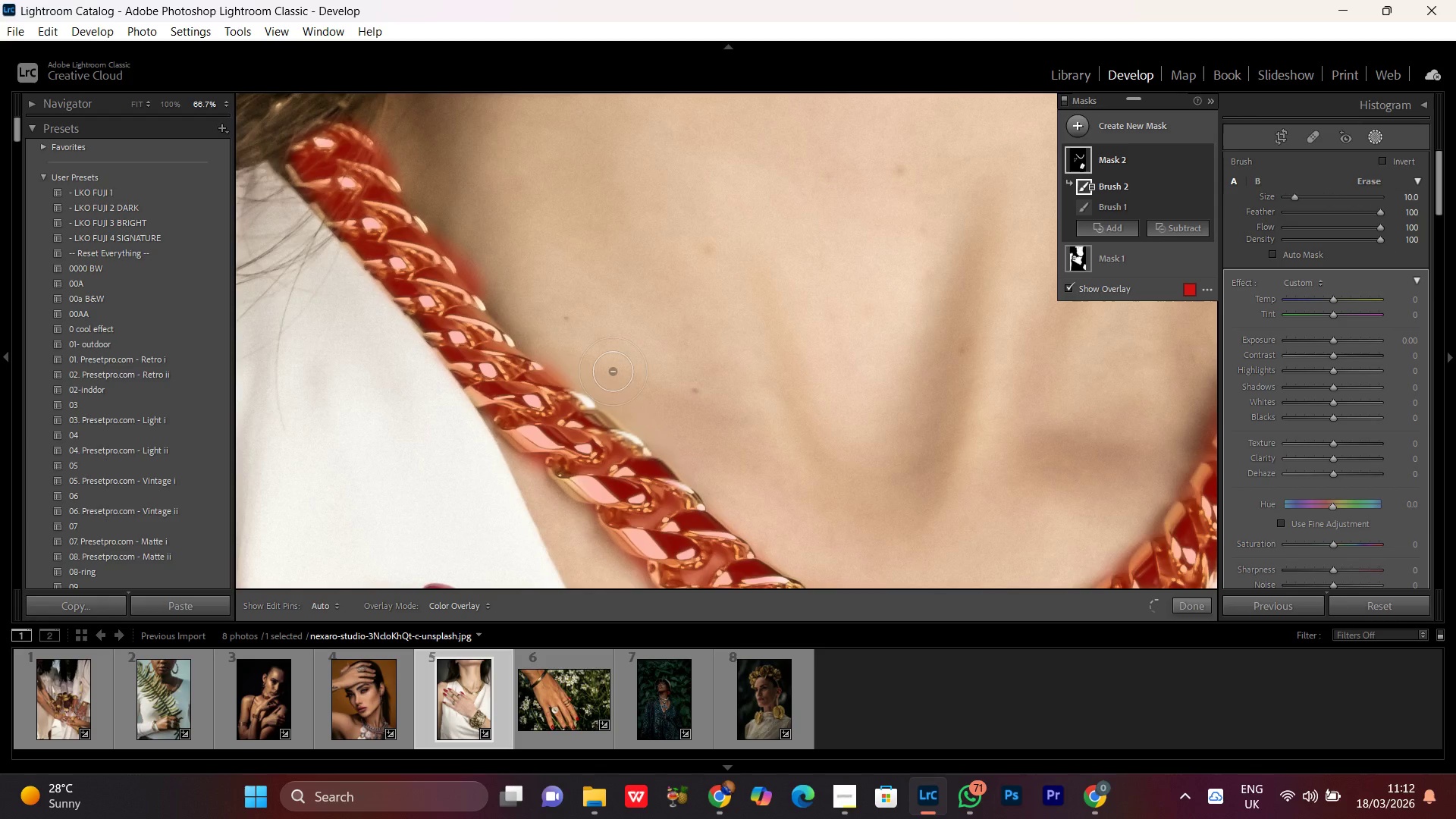 
key(Control+Minus)
 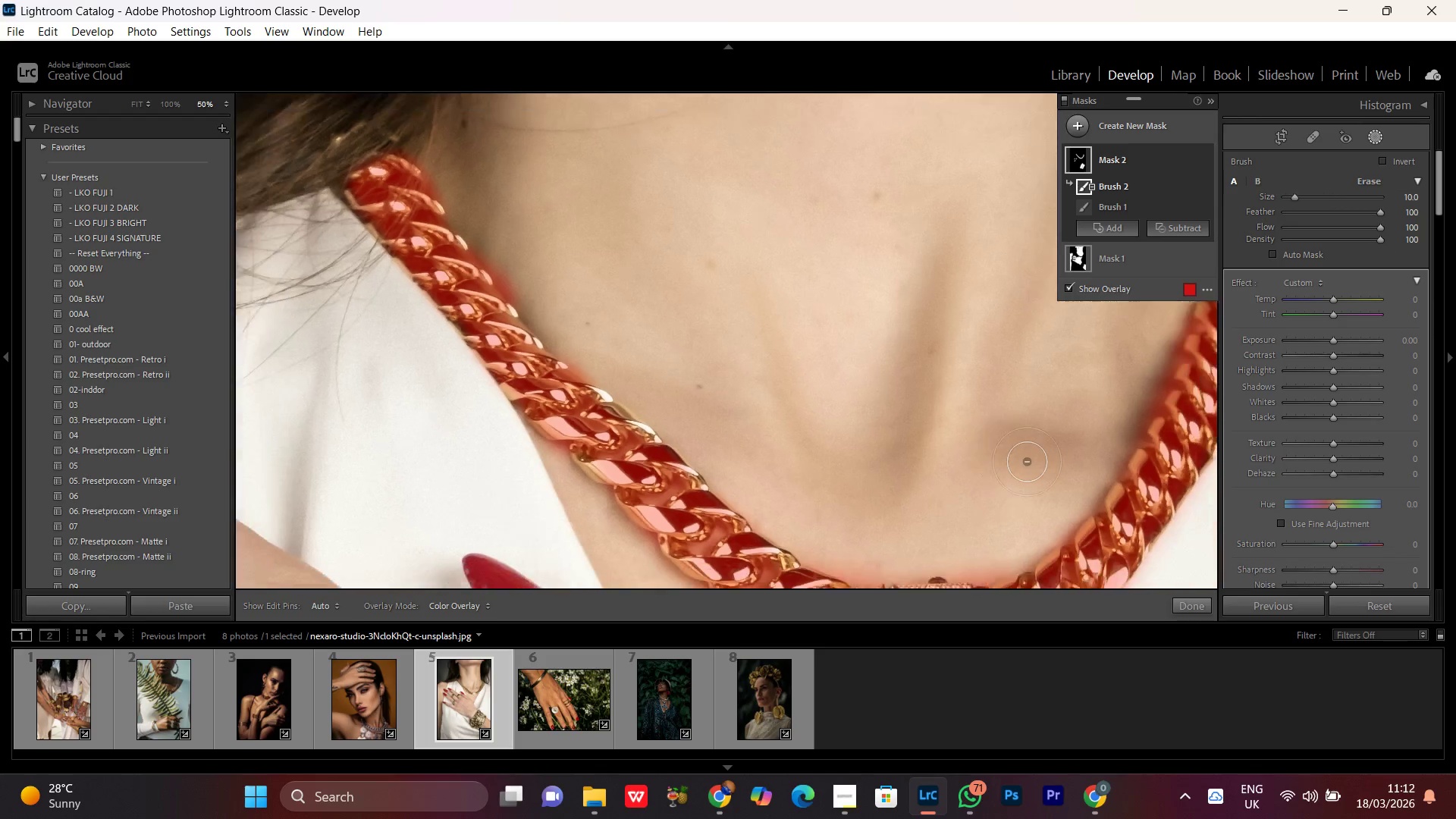 
key(Control+Minus)
 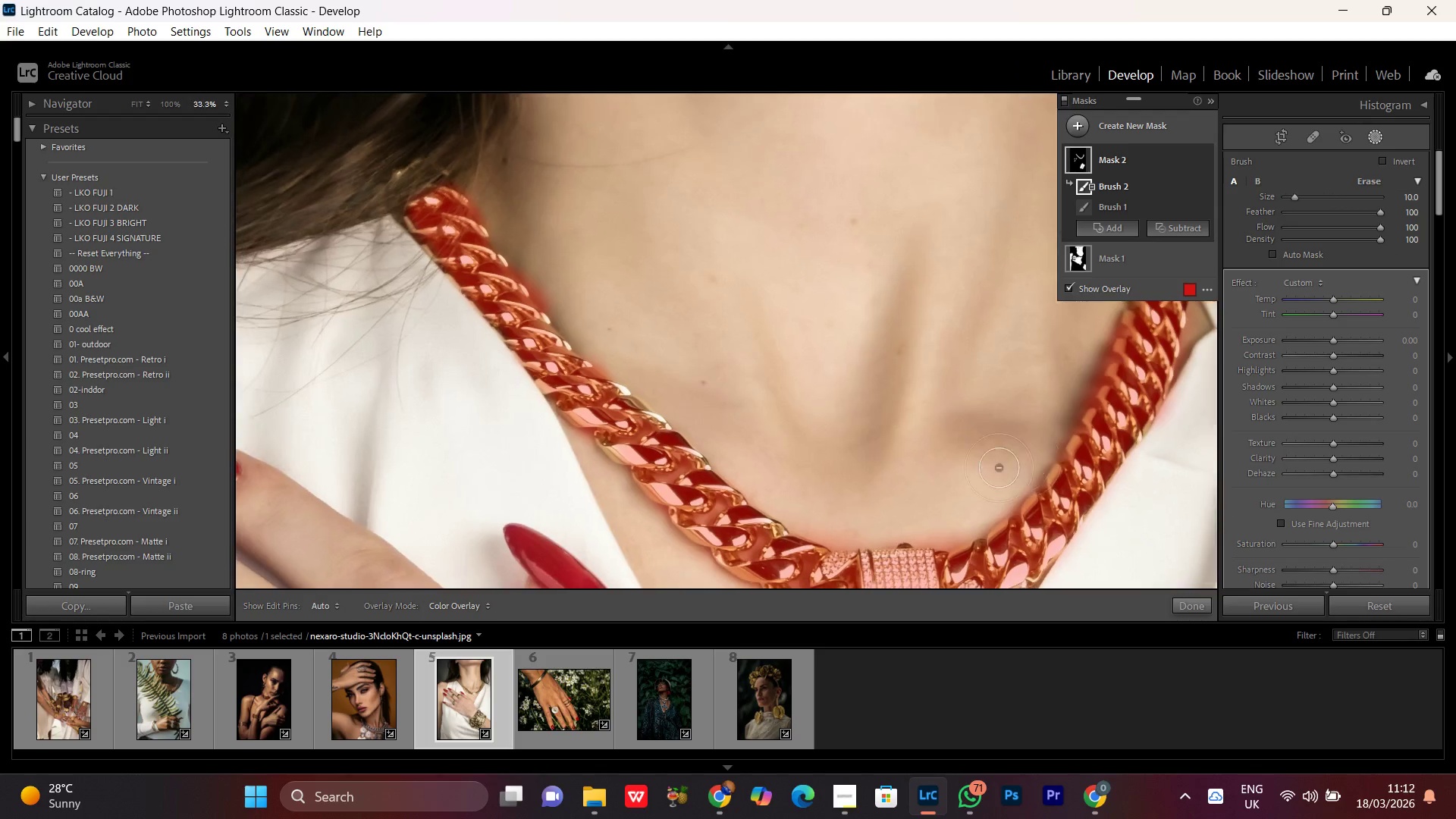 
key(Control+Minus)
 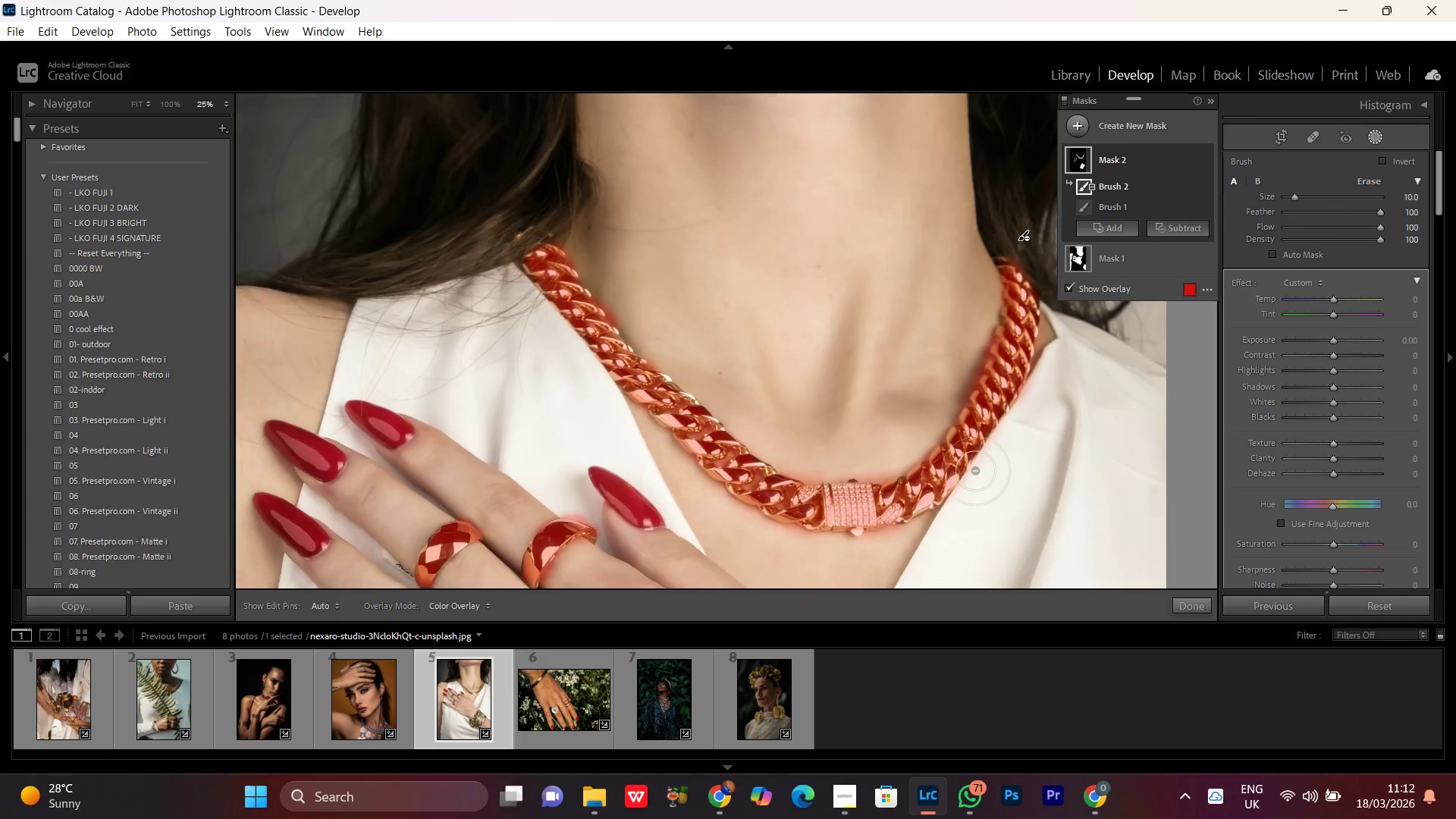 
key(Control+Minus)
 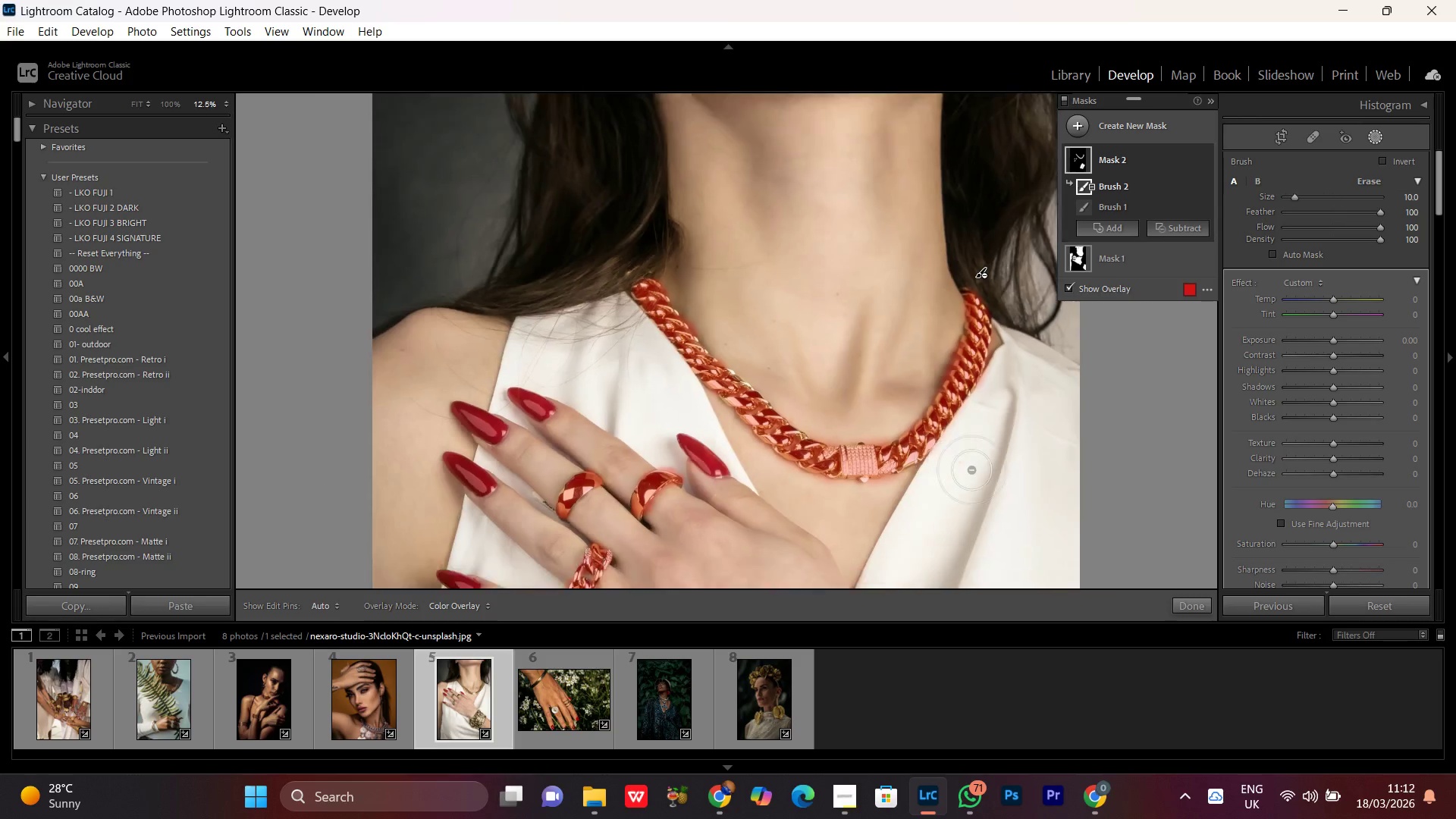 
key(Control+Minus)
 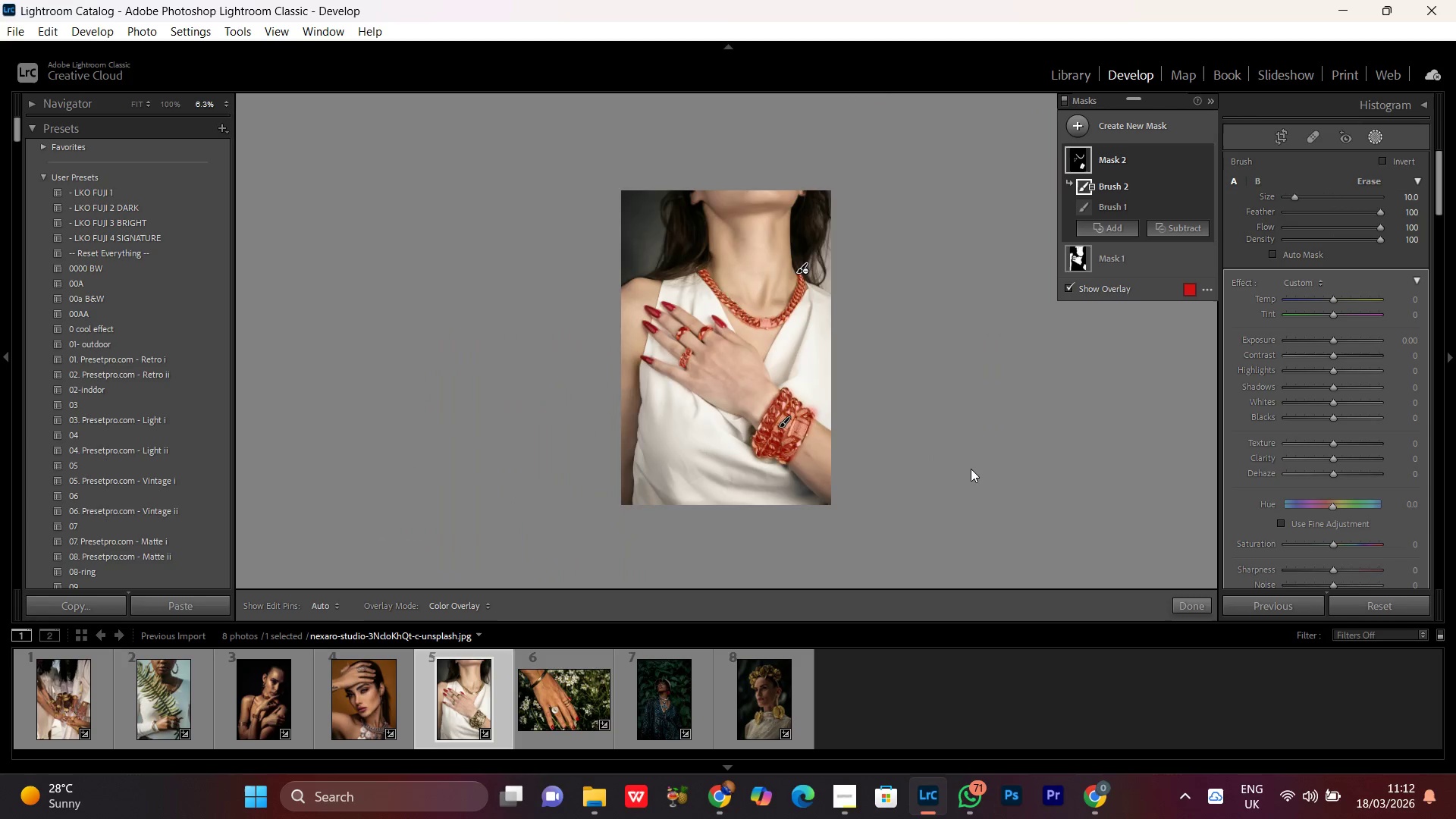 
key(Control+Equal)
 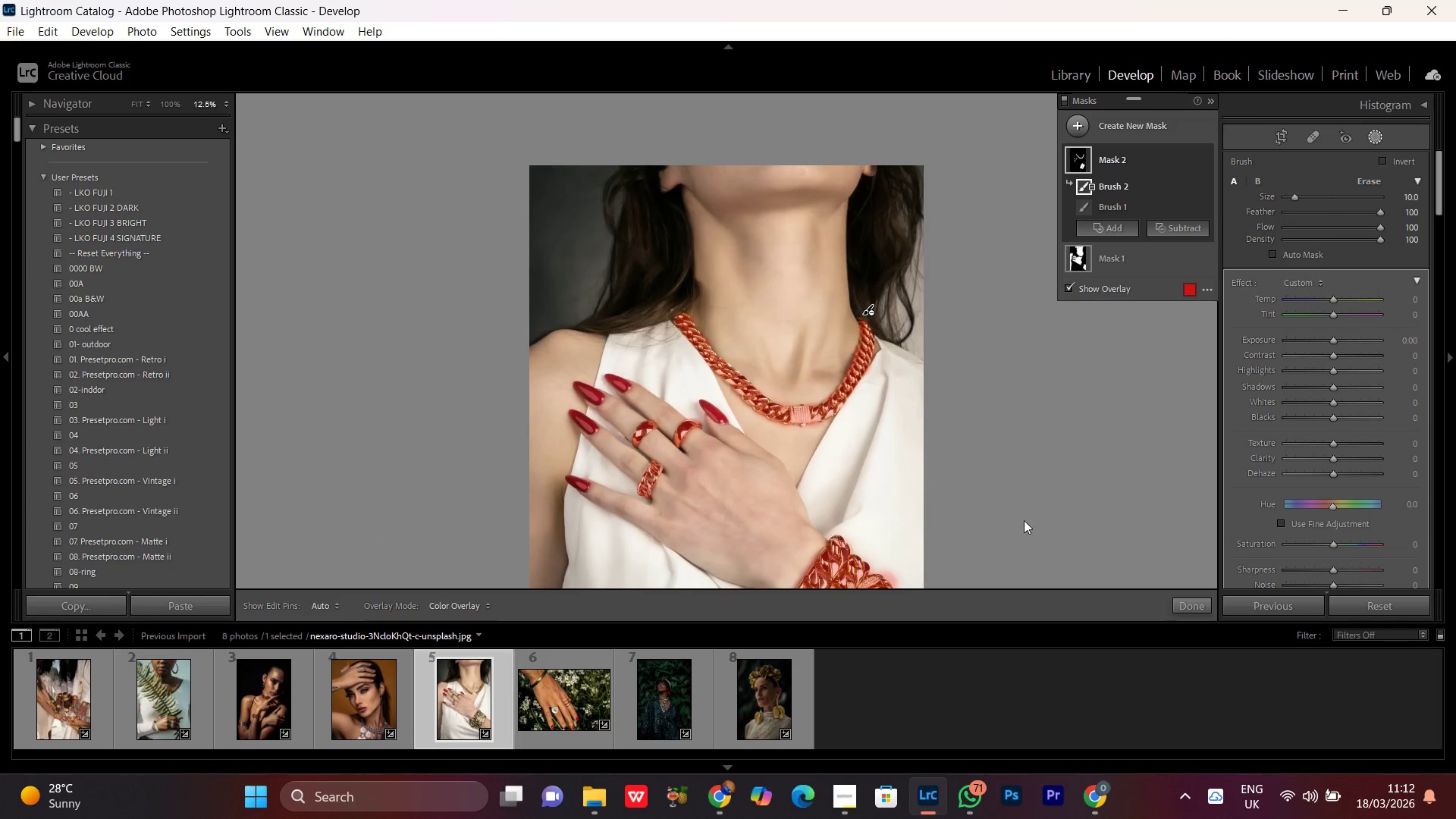 
scroll: coordinate [1031, 516], scroll_direction: down, amount: 5.0
 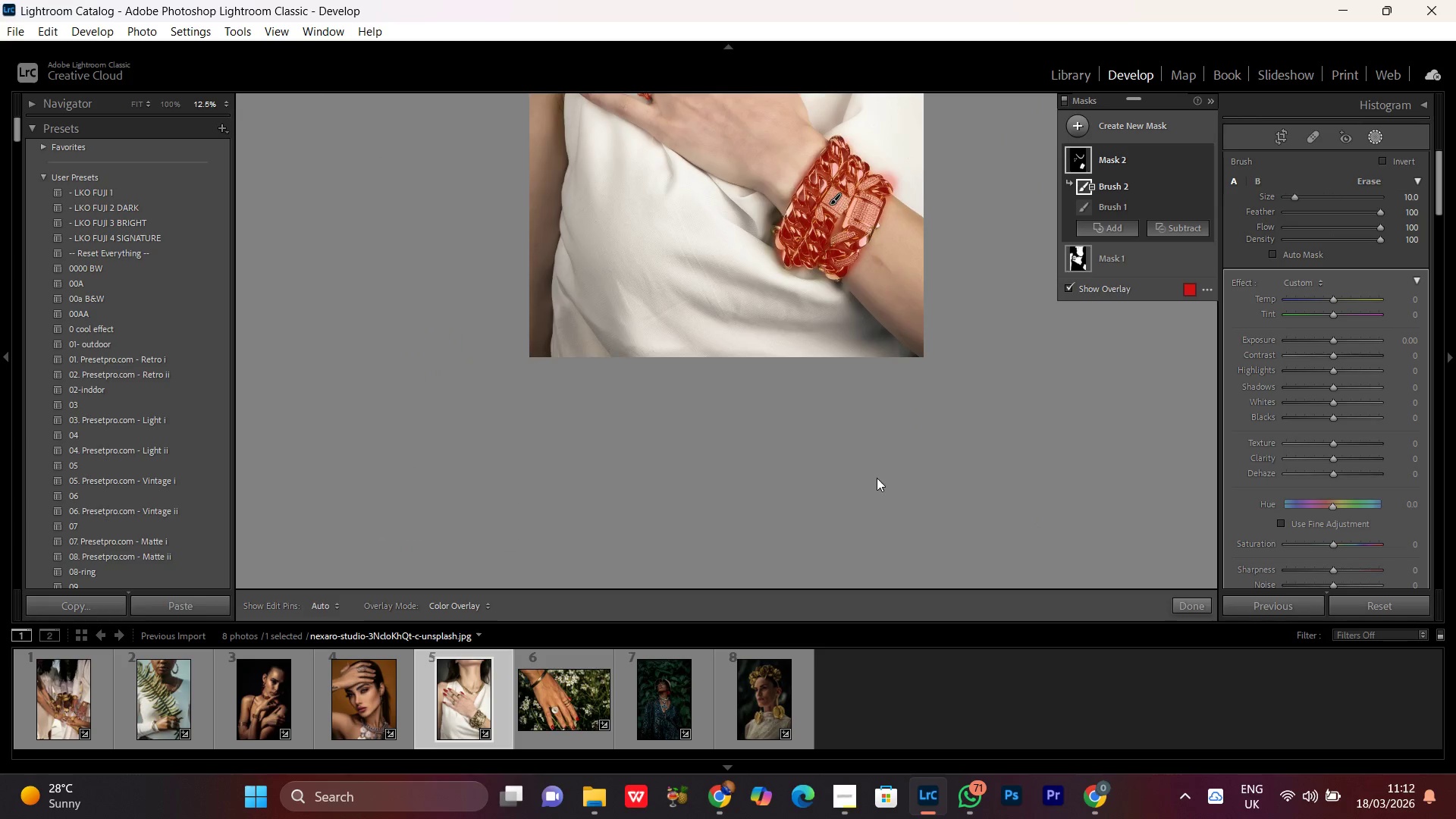 
hold_key(key=Space, duration=1.48)
 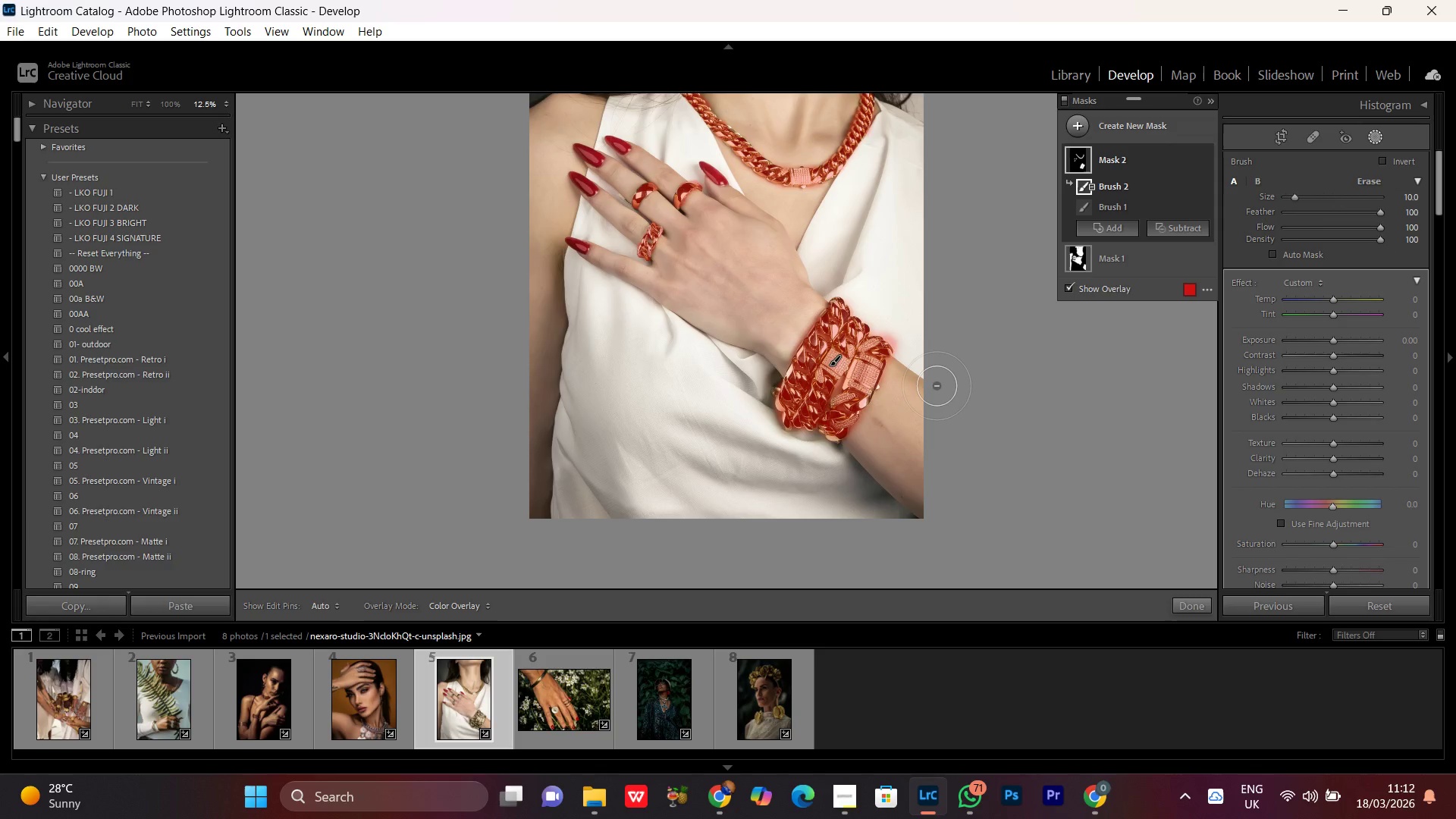 
scroll: coordinate [877, 478], scroll_direction: up, amount: 2.0
 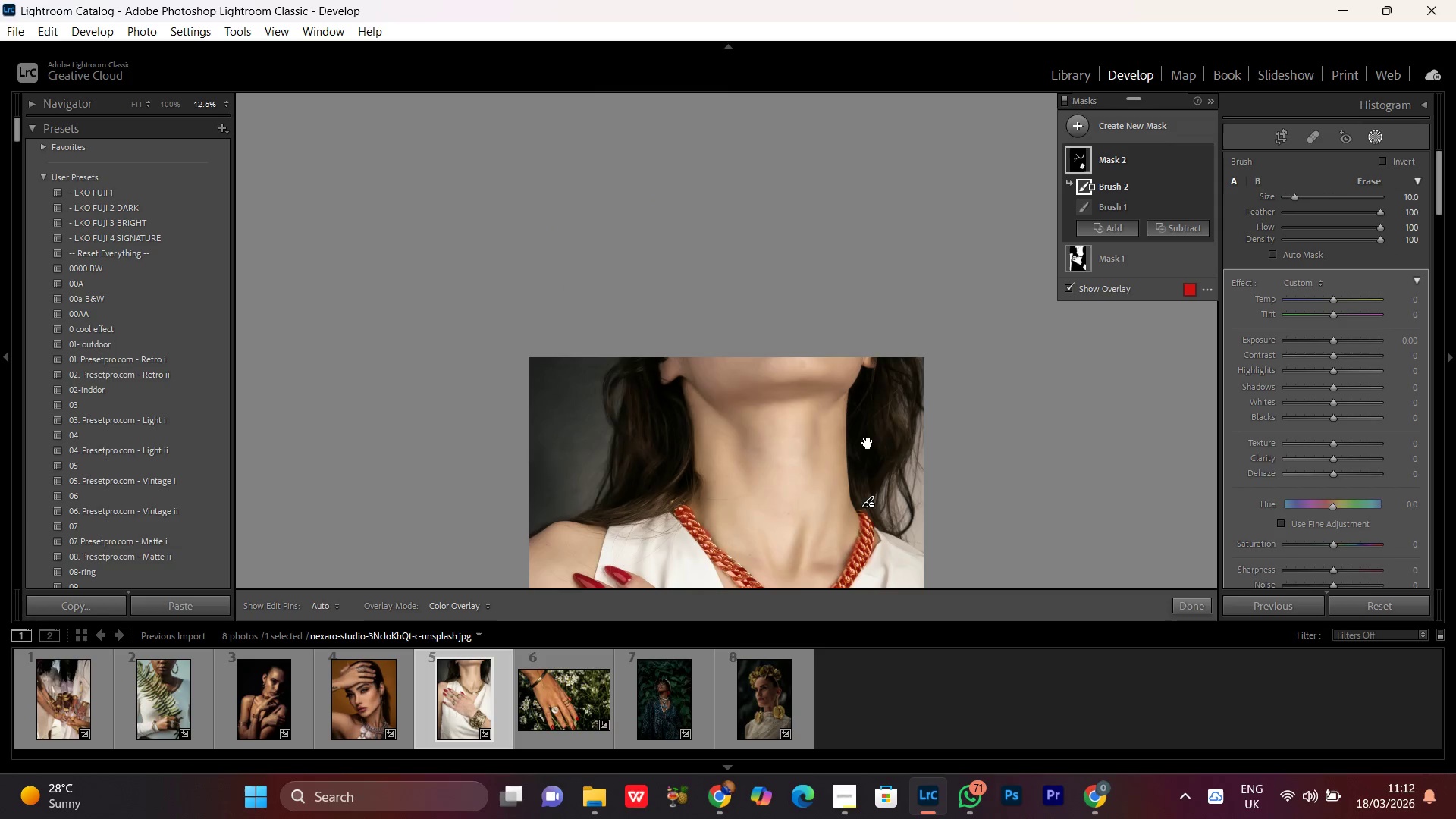 
left_click_drag(start_coordinate=[828, 488], to_coordinate=[772, 270])
 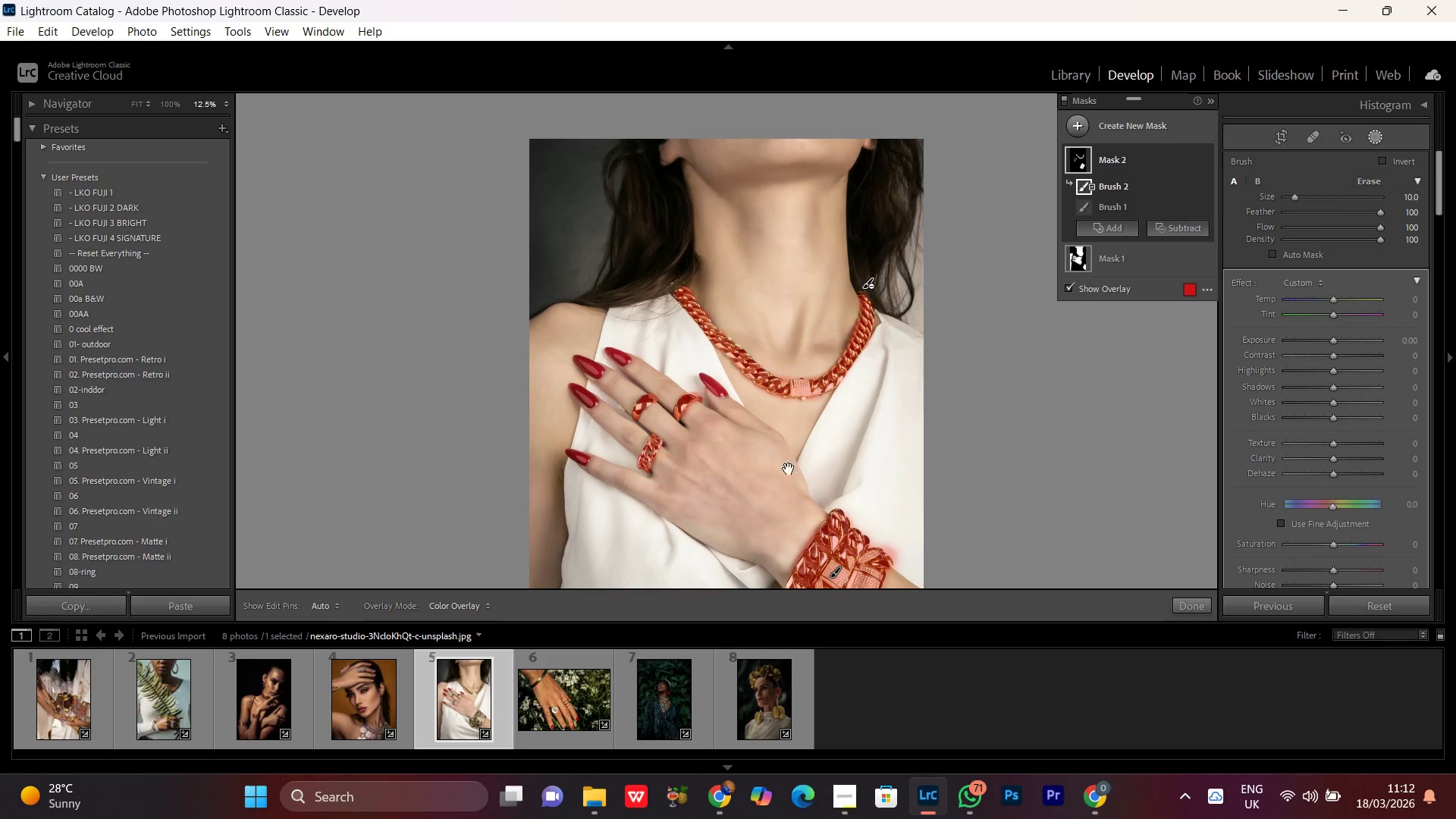 
left_click_drag(start_coordinate=[789, 469], to_coordinate=[702, 257])
 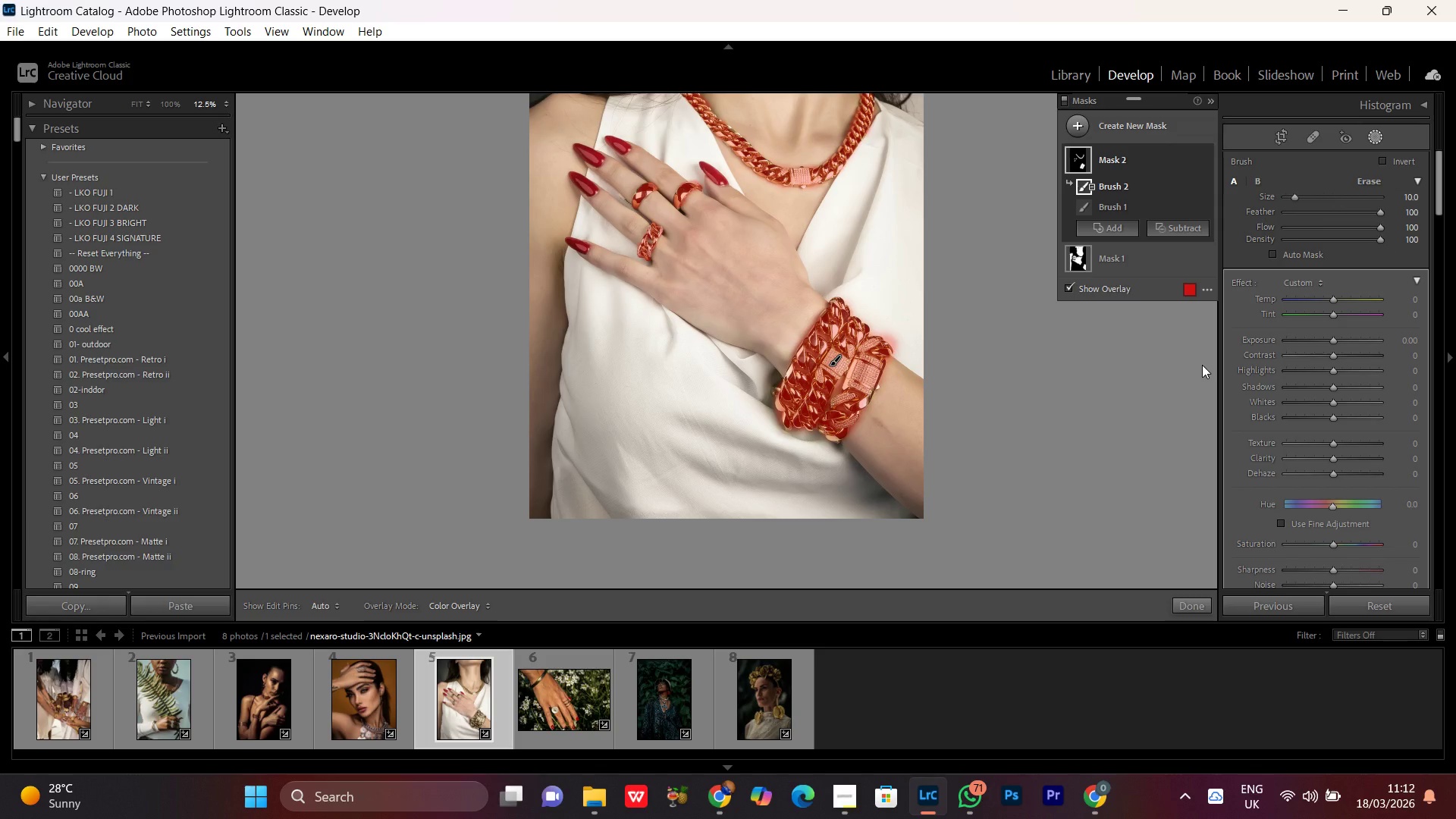 
wait(9.98)
 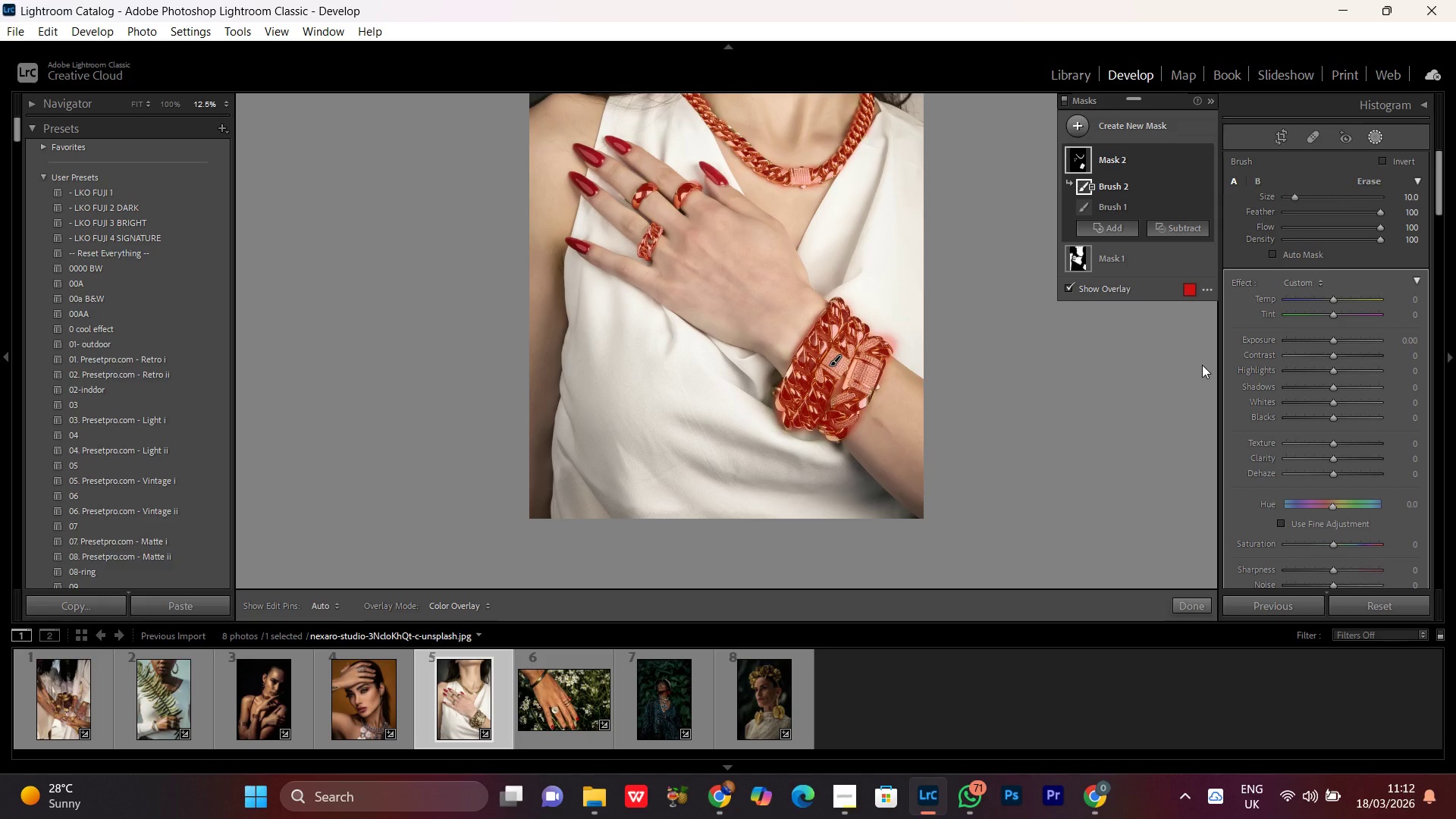 
double_click([1355, 446])
 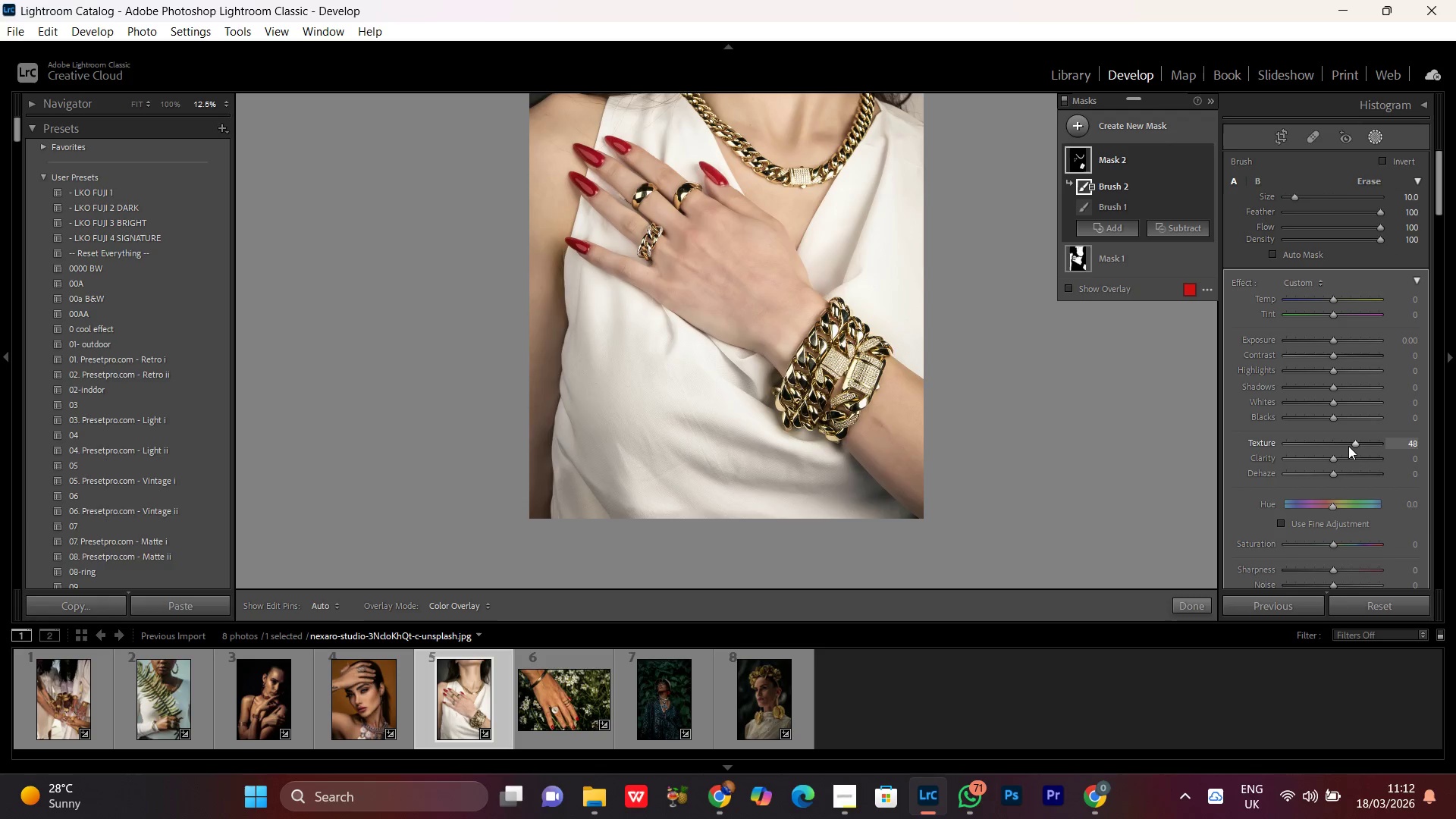 
left_click([1348, 446])
 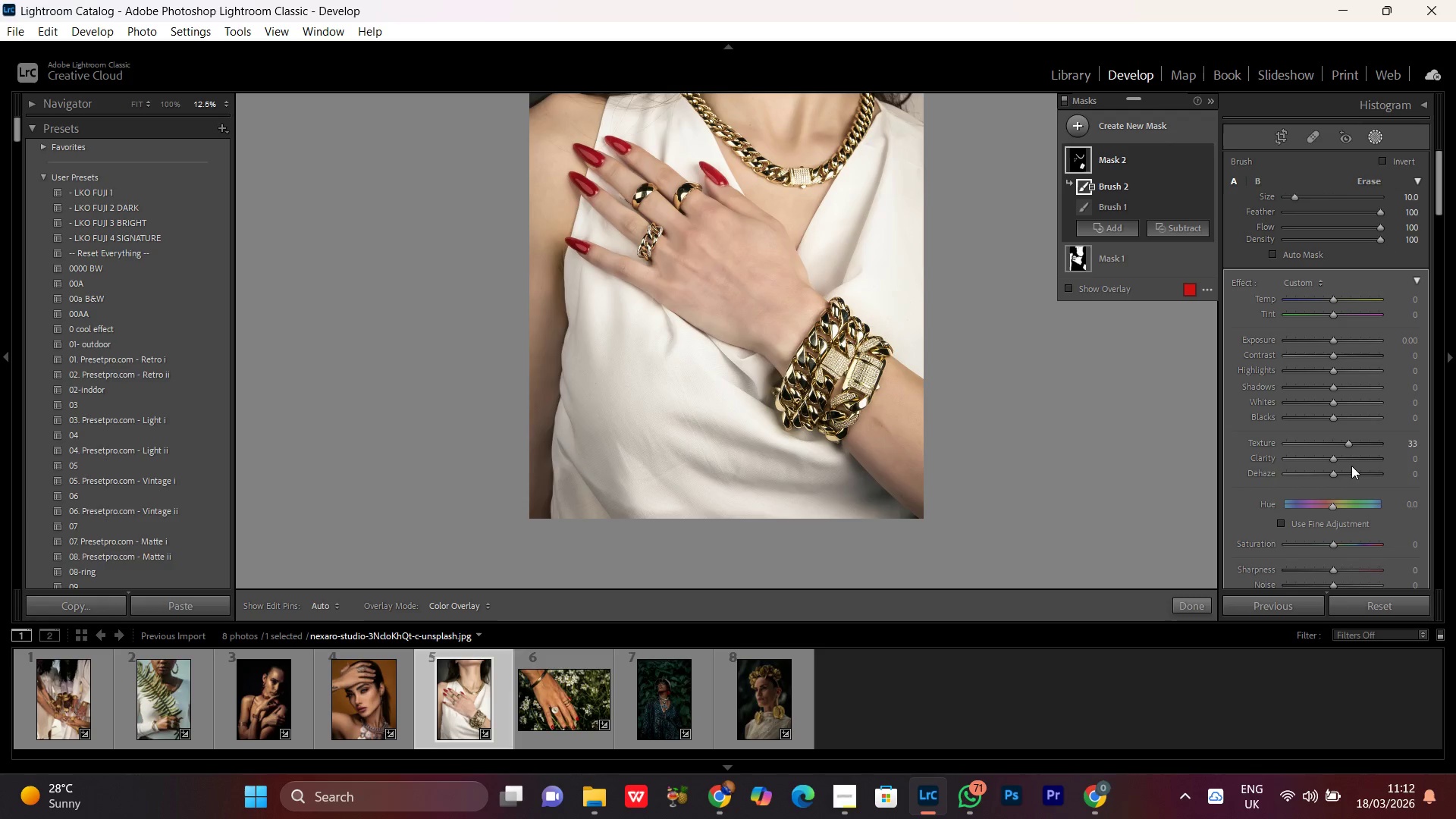 
double_click([1345, 461])
 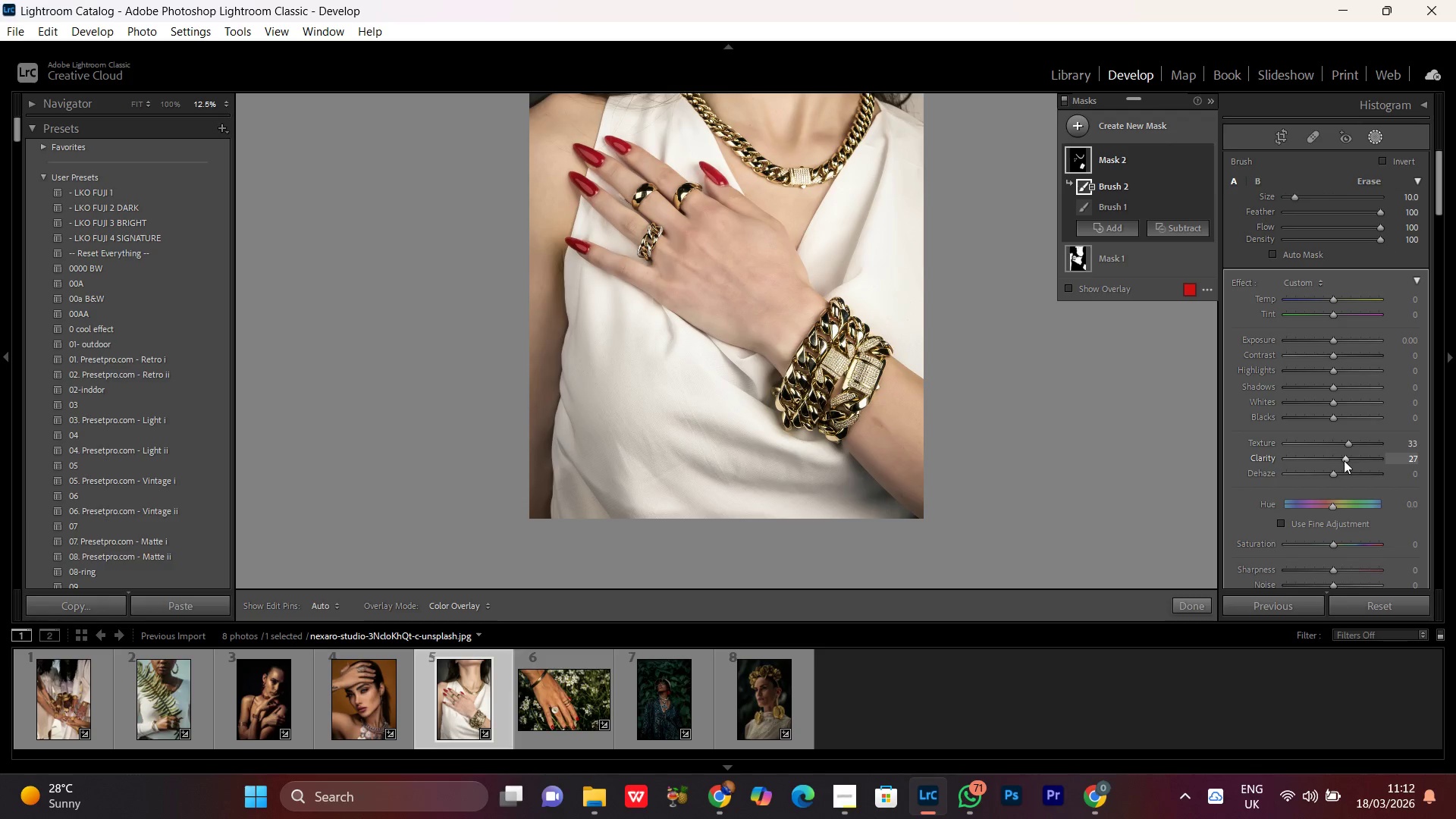 
left_click([1342, 460])
 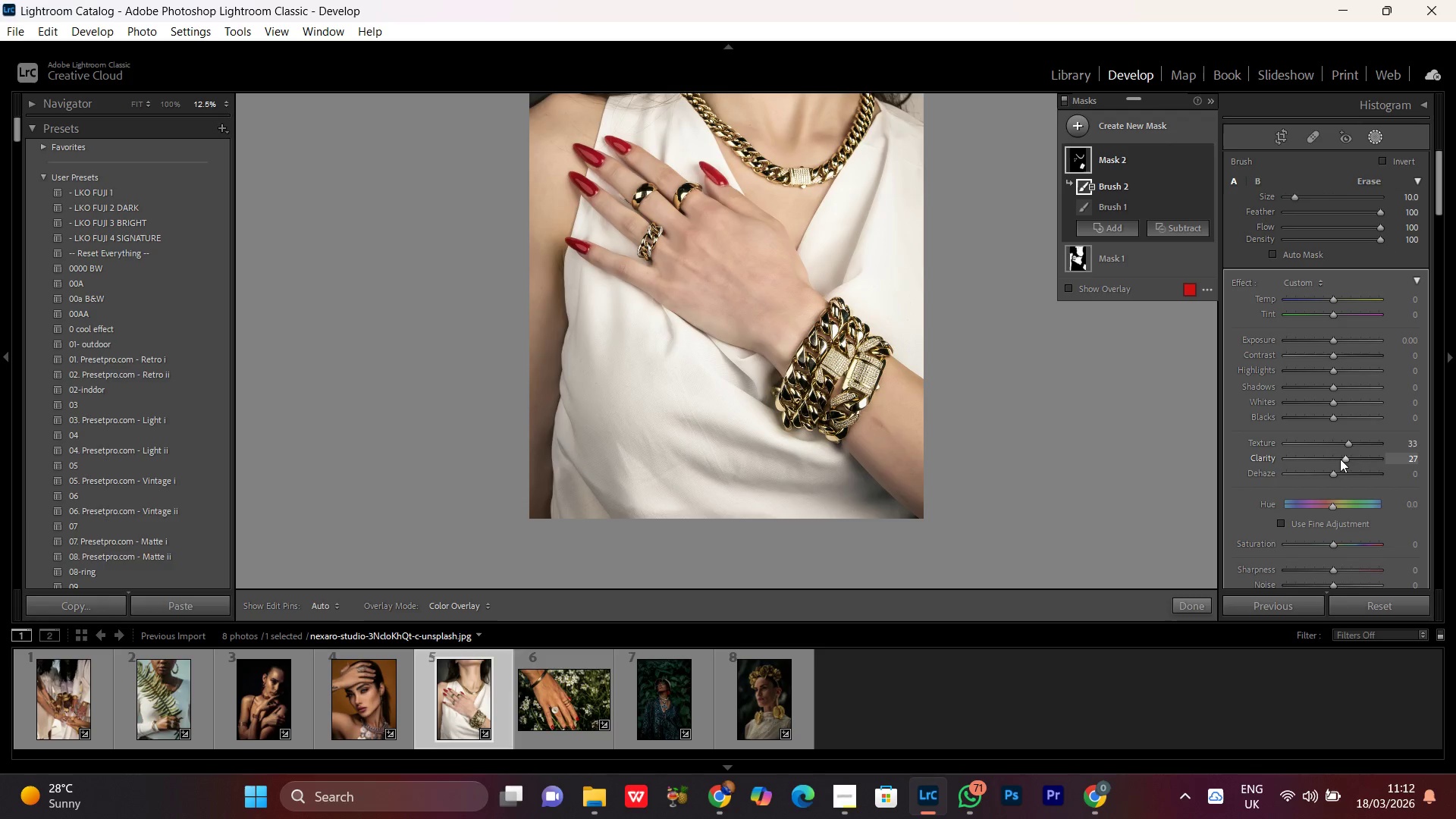 
left_click([1340, 458])
 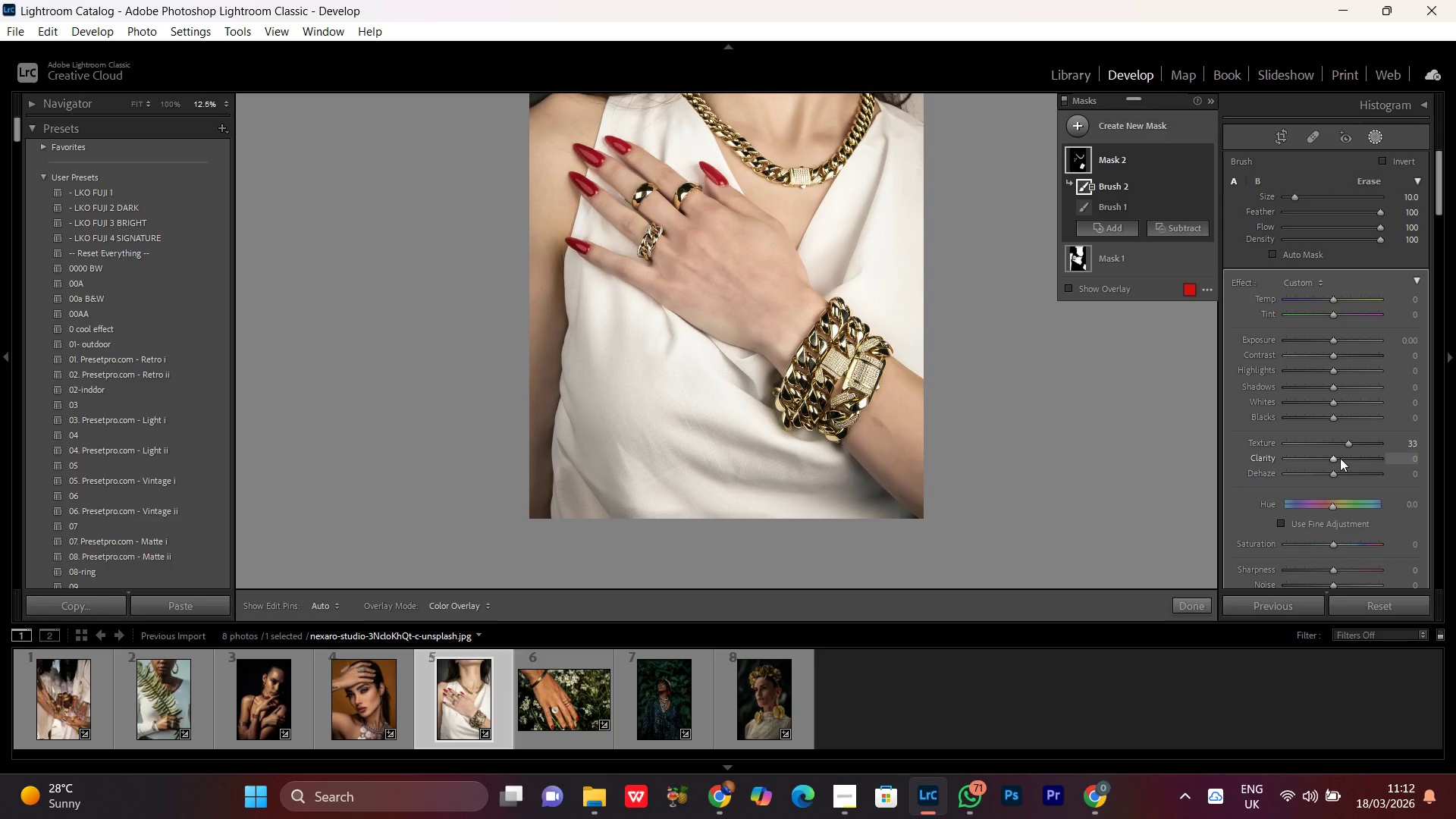 
left_click([1340, 458])
 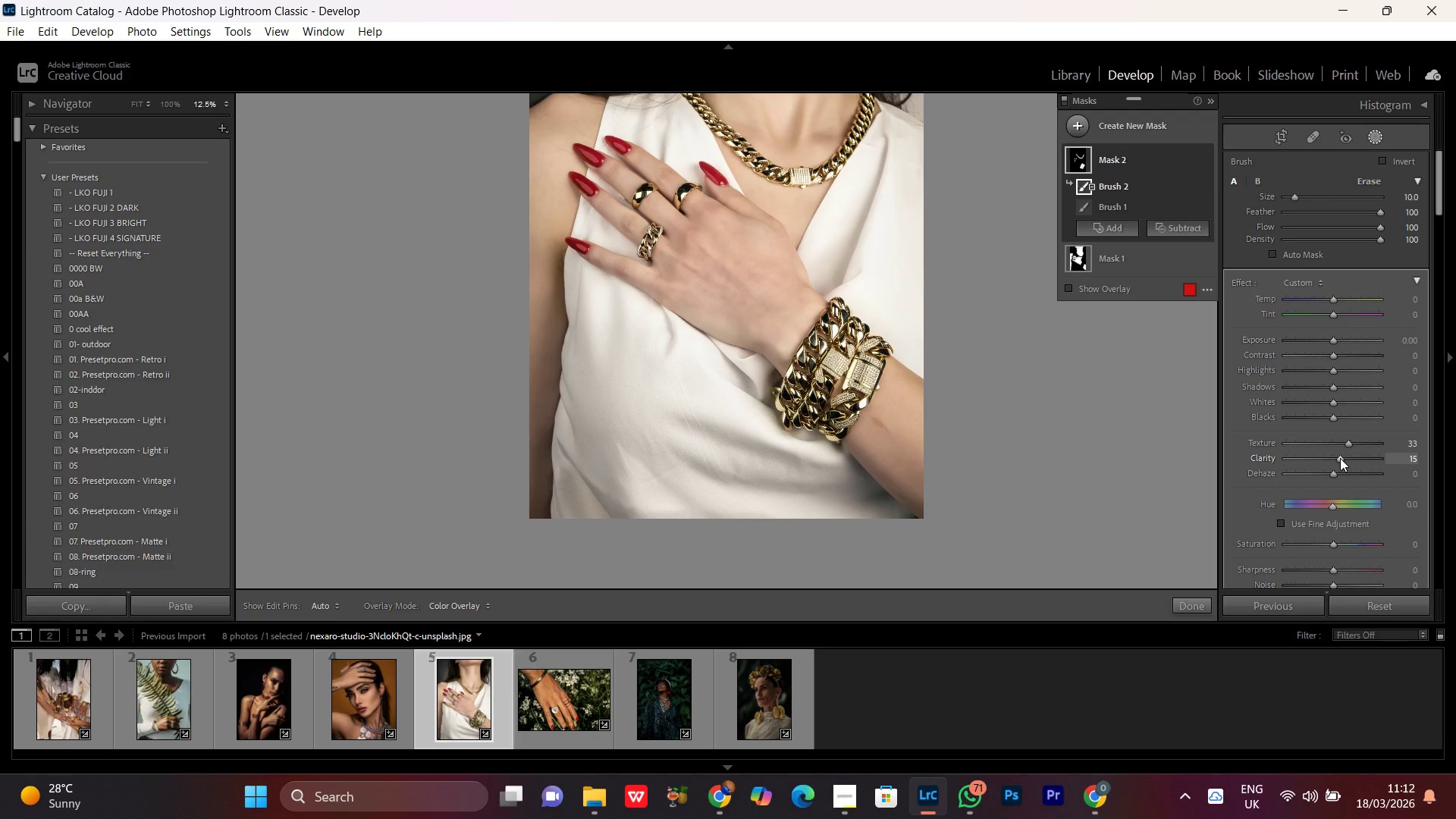 
scroll: coordinate [1347, 463], scroll_direction: up, amount: 6.0
 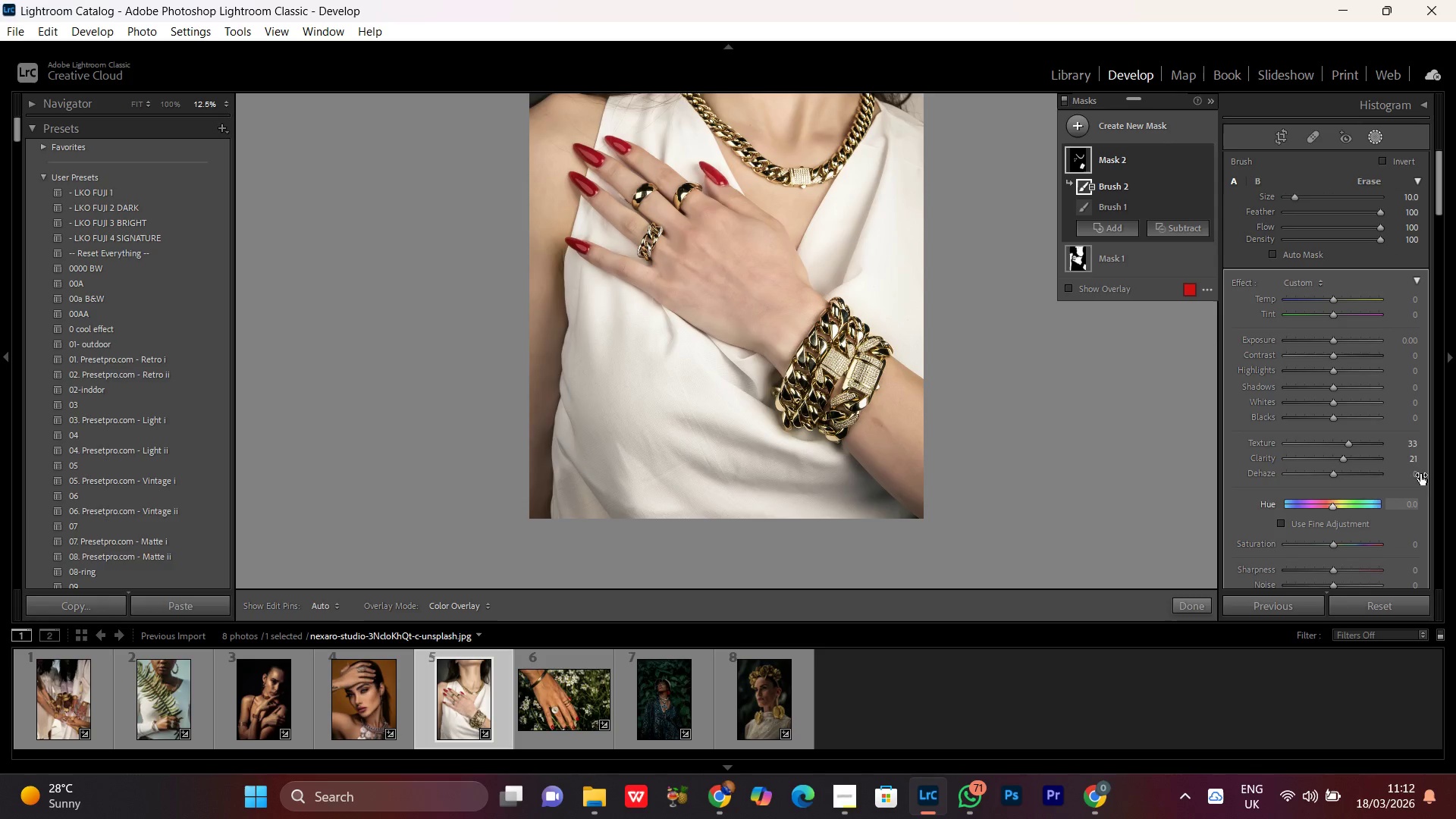 
wait(6.72)
 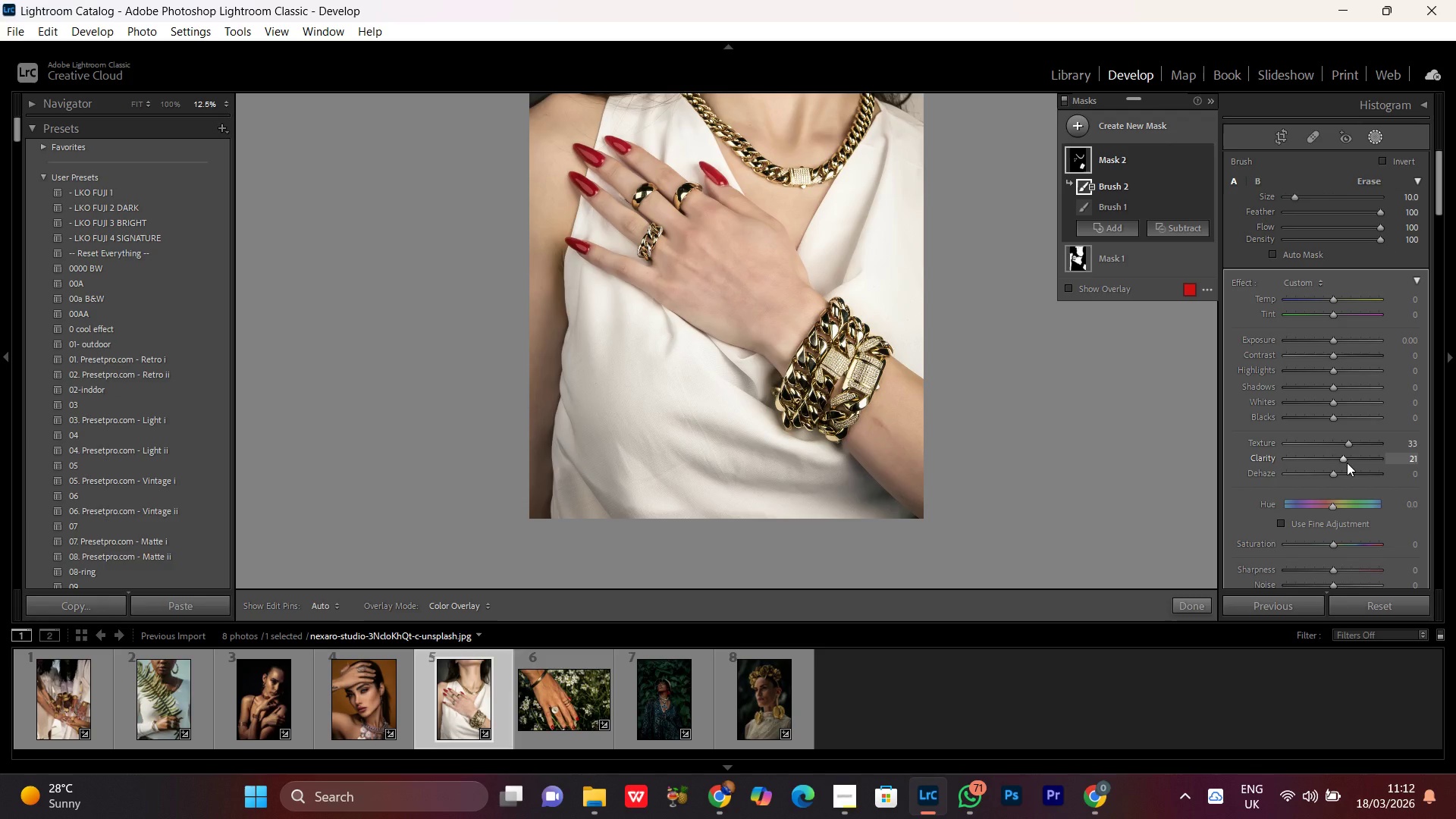 
left_click([1345, 570])
 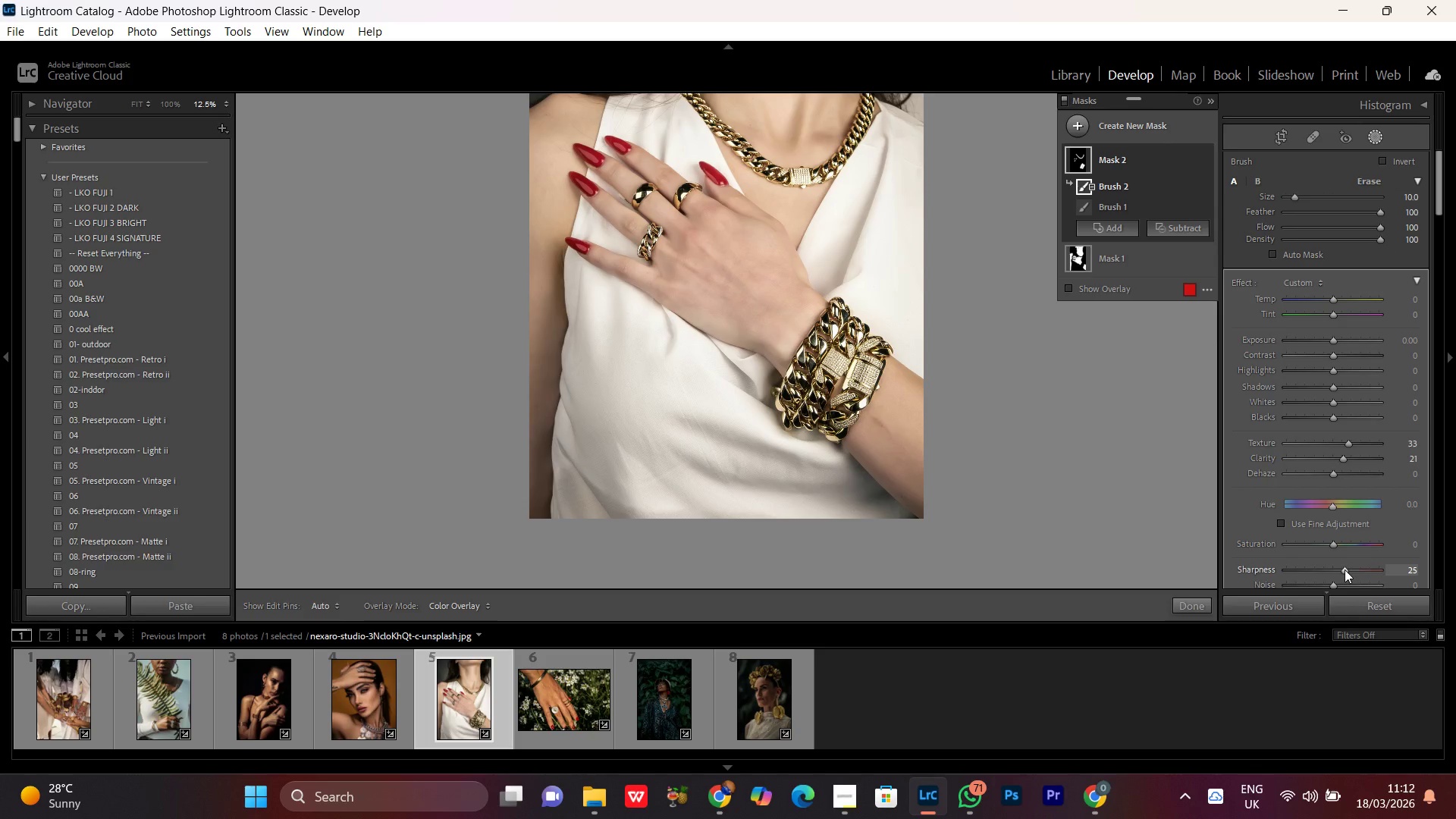 
left_click([1350, 570])
 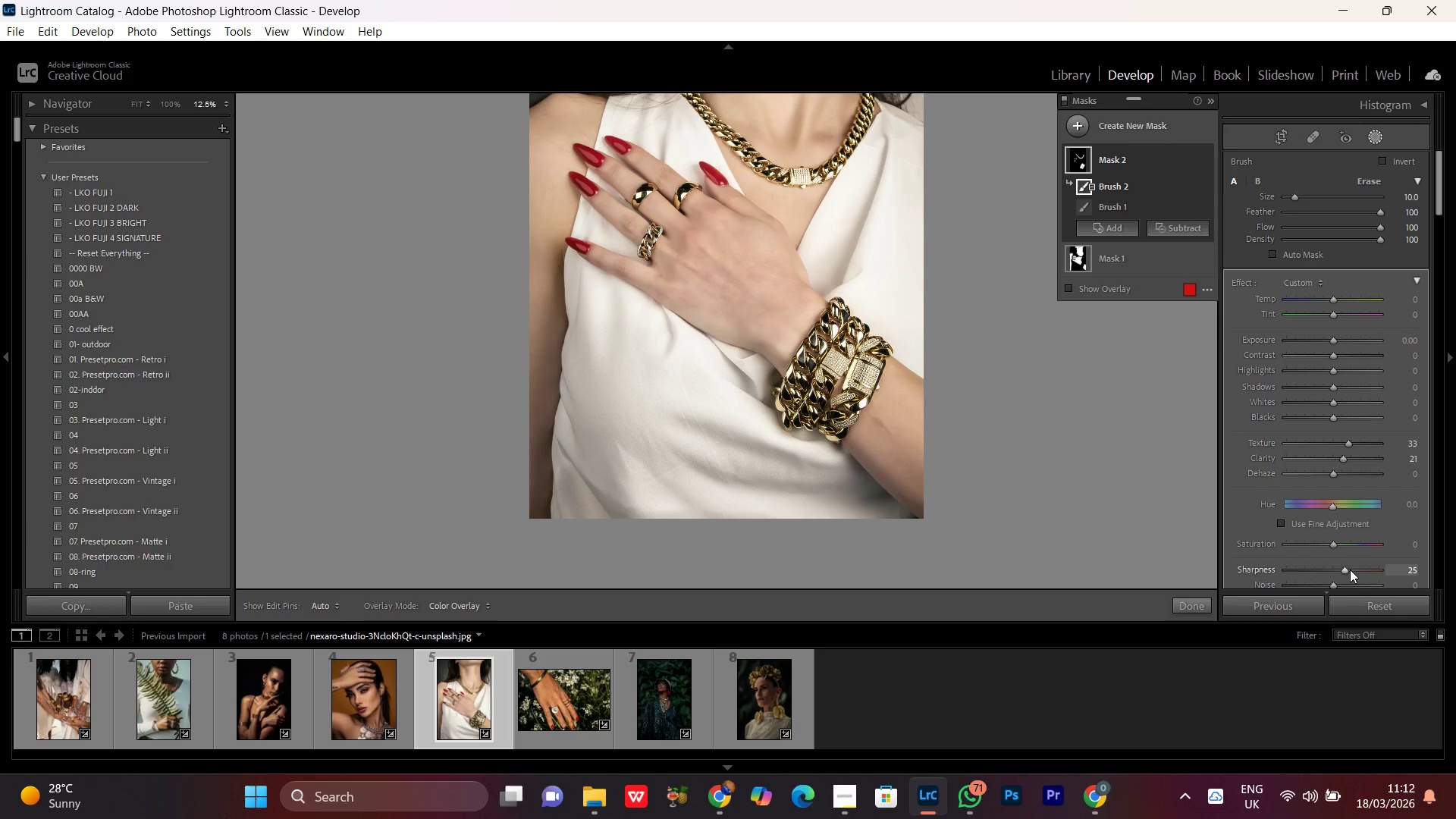 
left_click([1350, 570])
 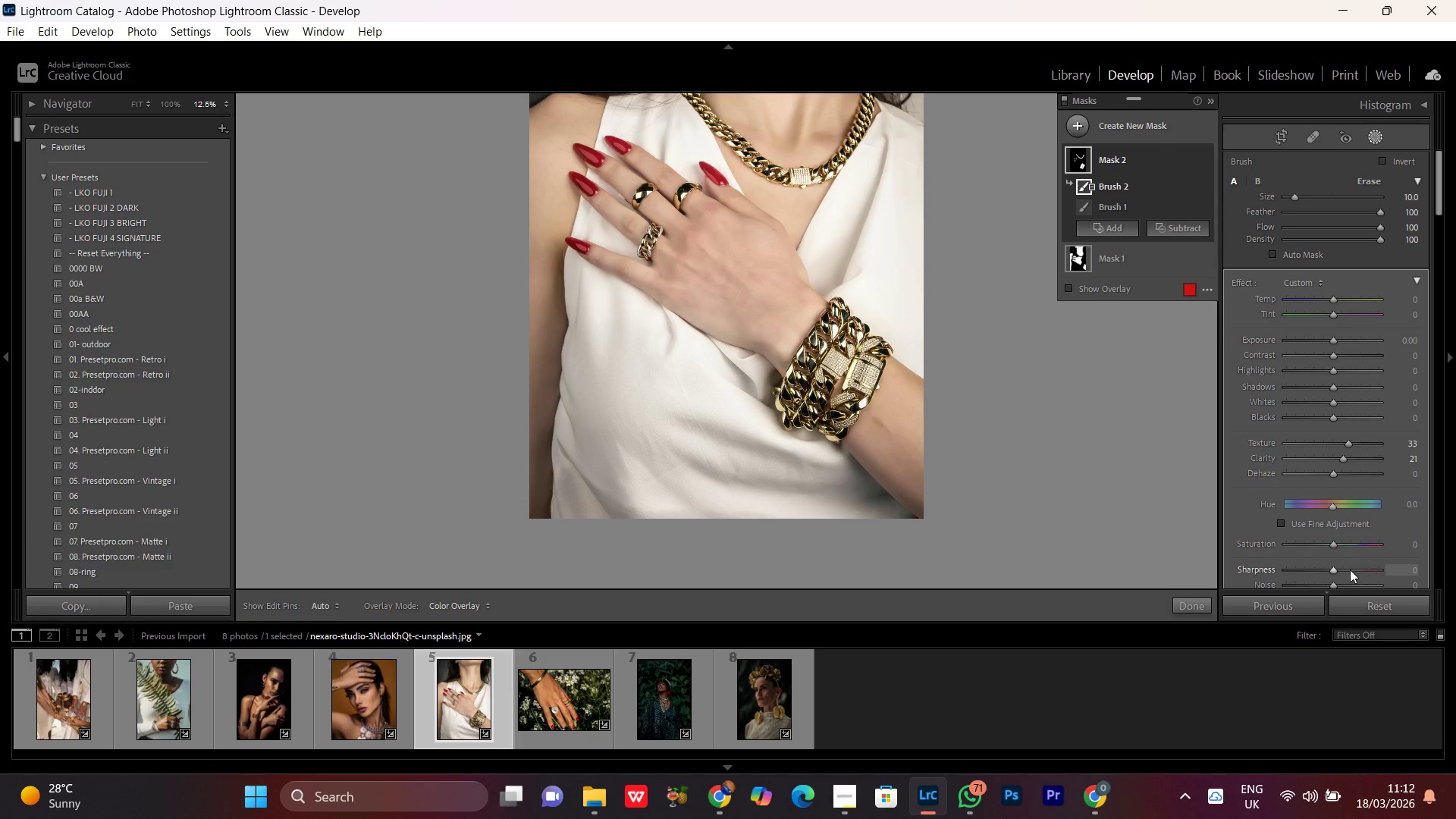 
left_click([1350, 570])
 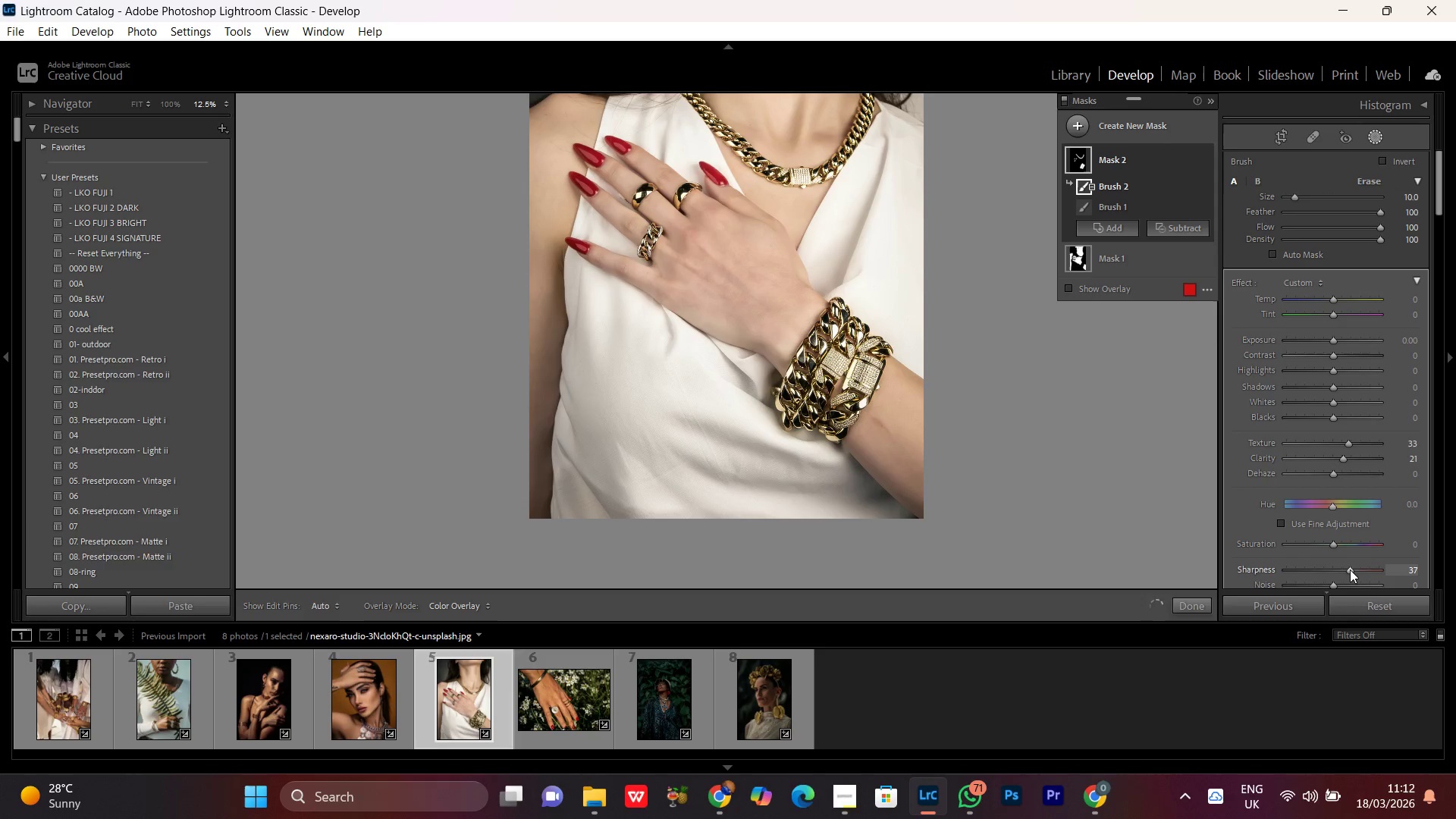 
left_click([1350, 570])
 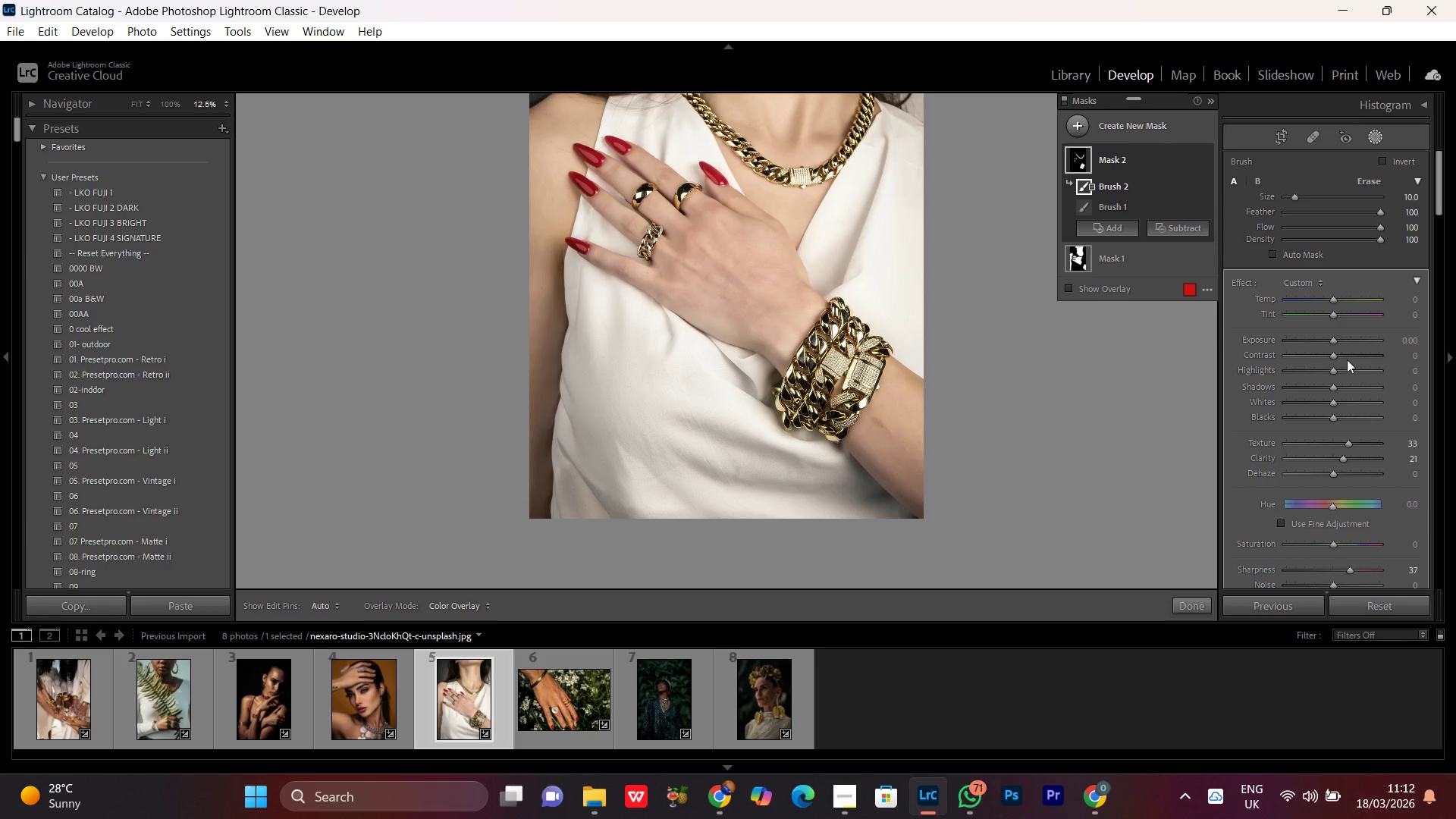 
double_click([1342, 358])
 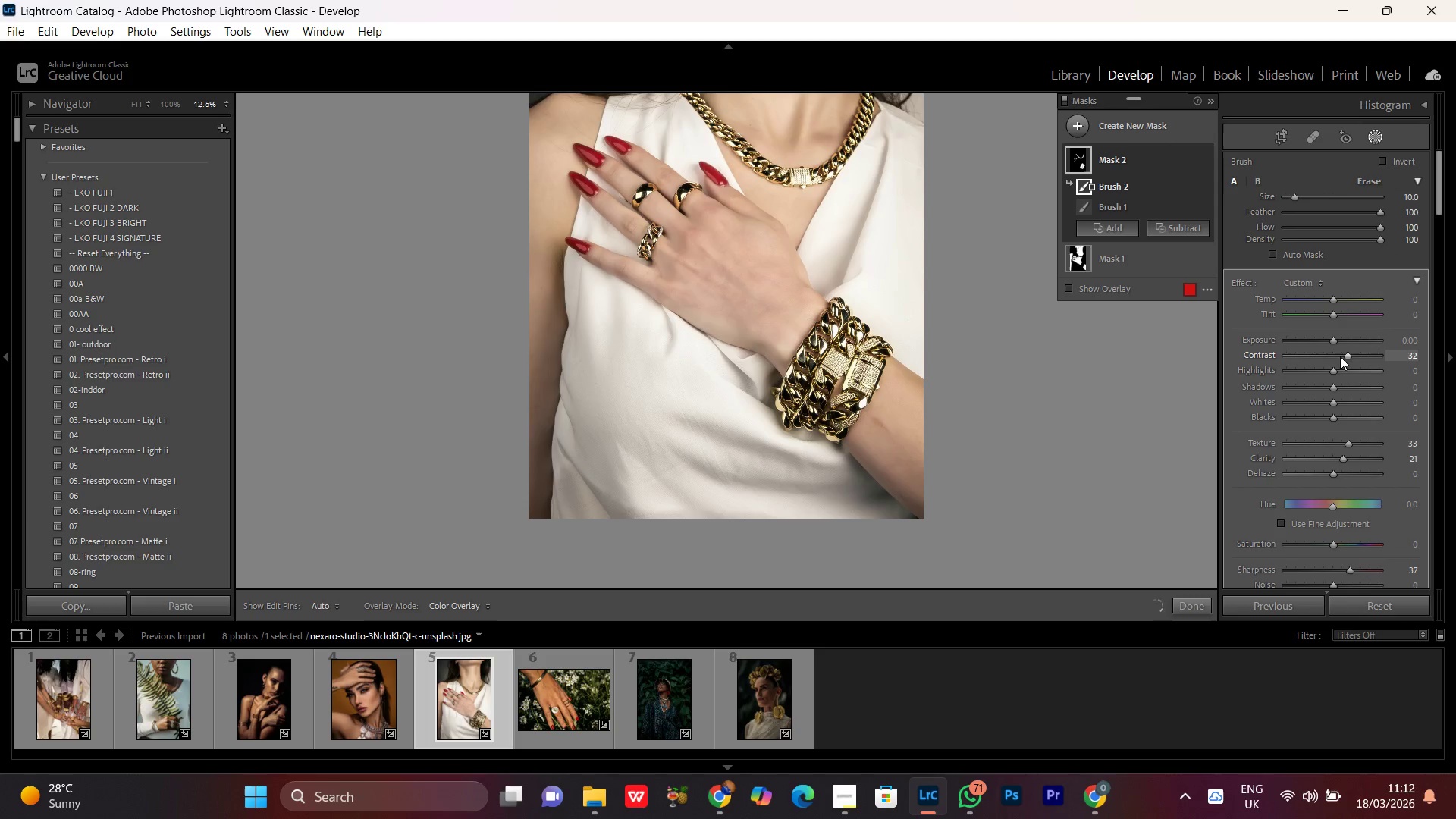 
triple_click([1340, 356])
 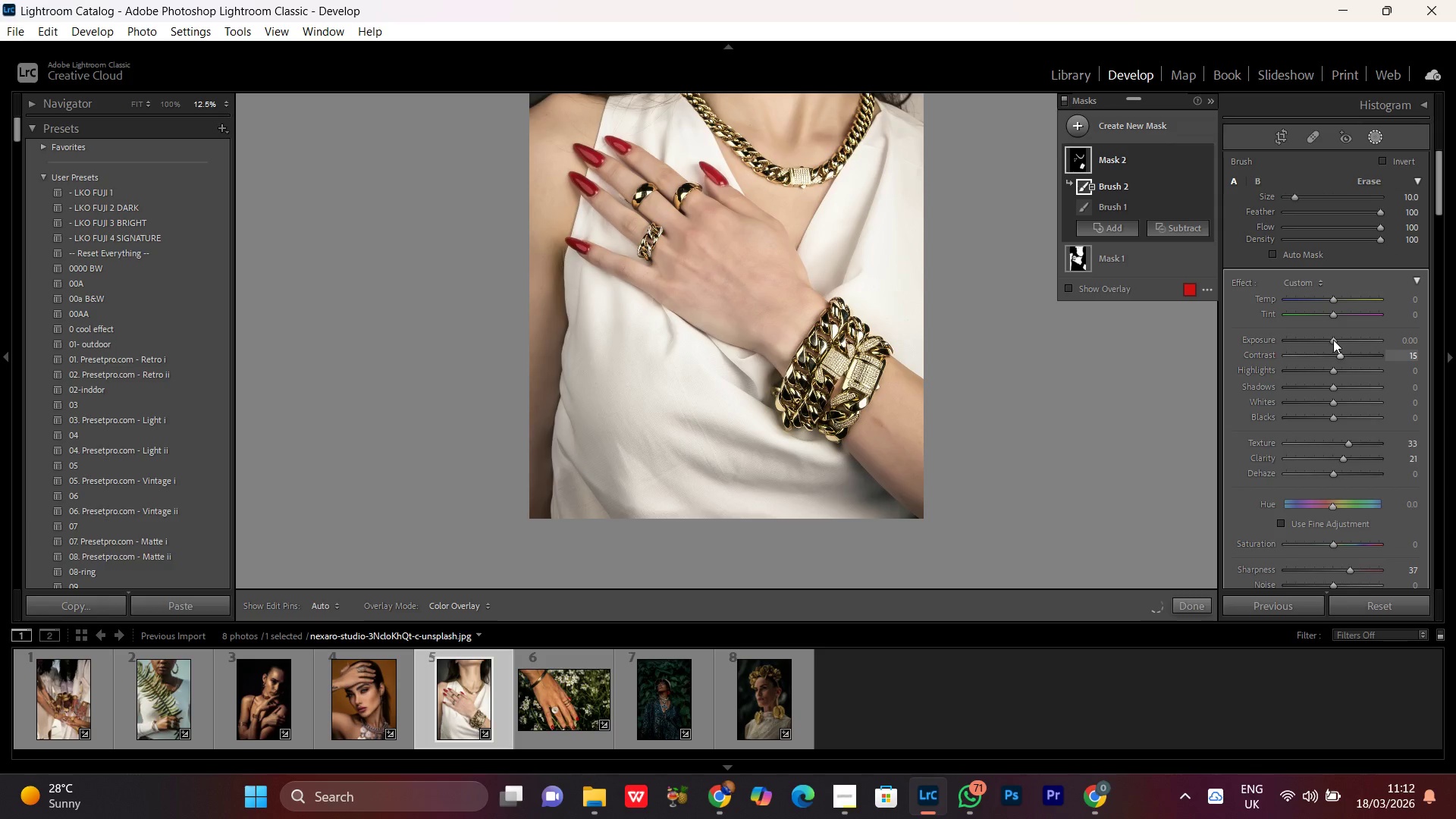 
left_click([1333, 340])
 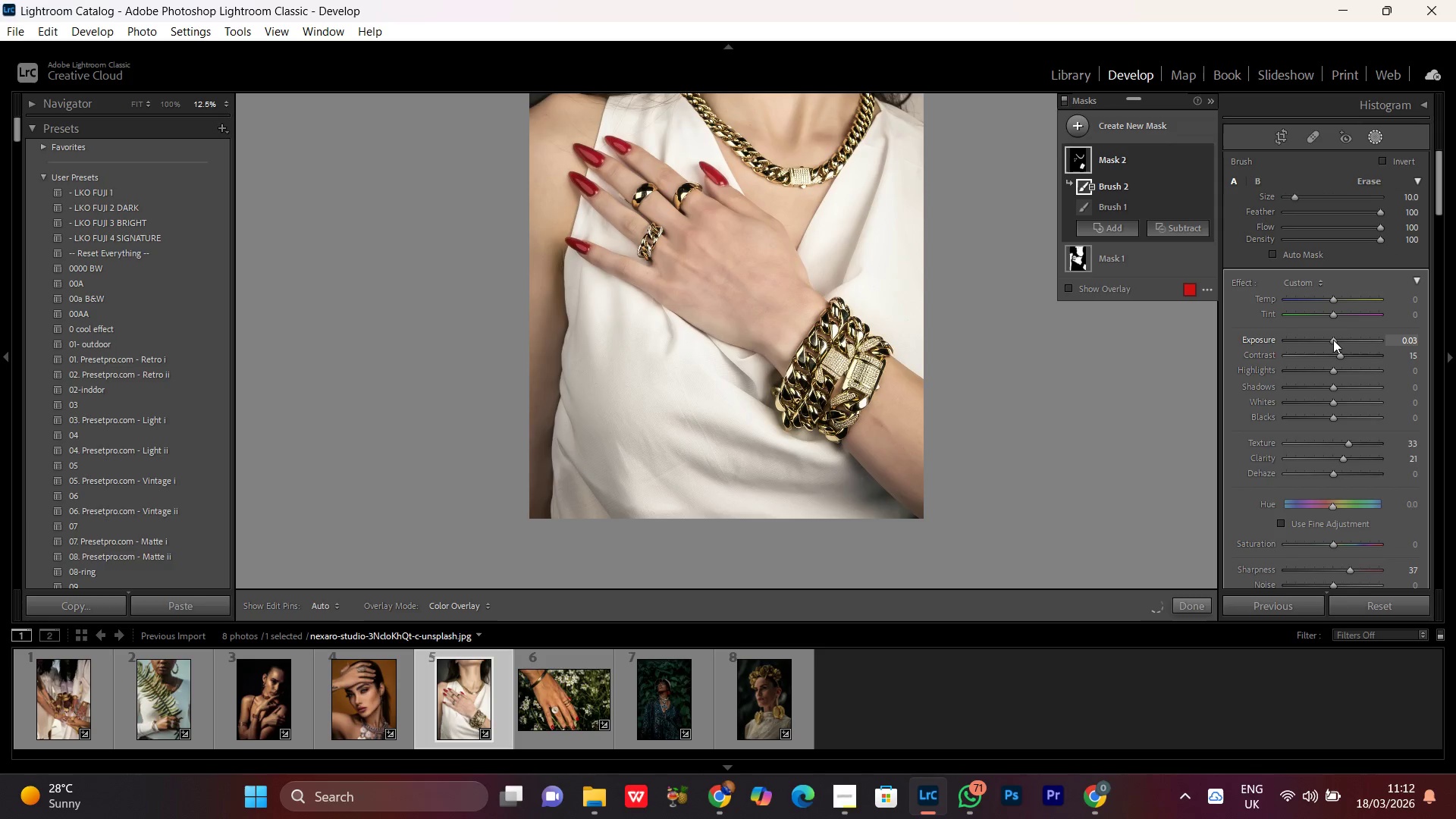 
scroll: coordinate [1334, 338], scroll_direction: none, amount: 0.0
 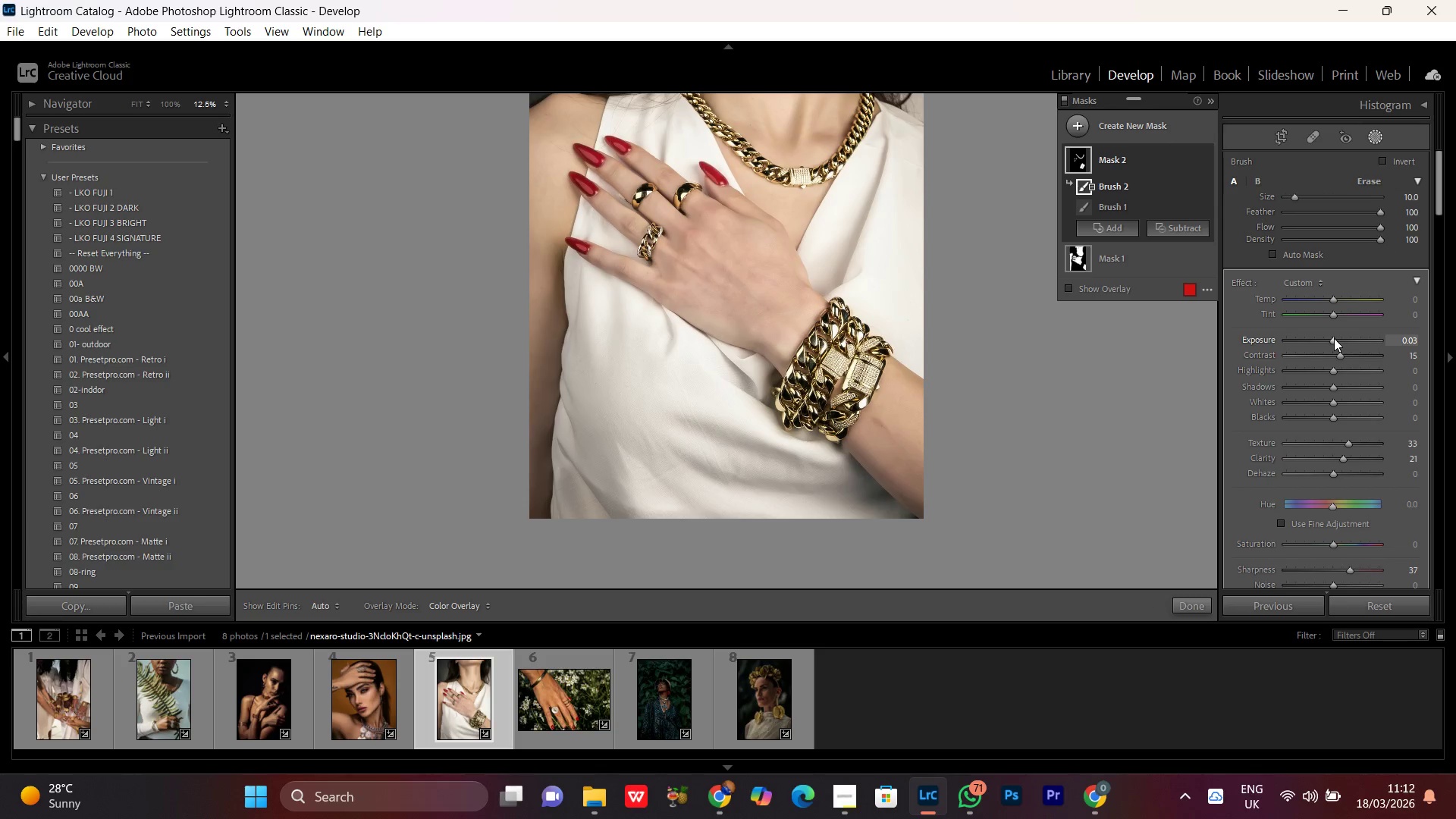 
scroll: coordinate [1334, 338], scroll_direction: up, amount: 1.0
 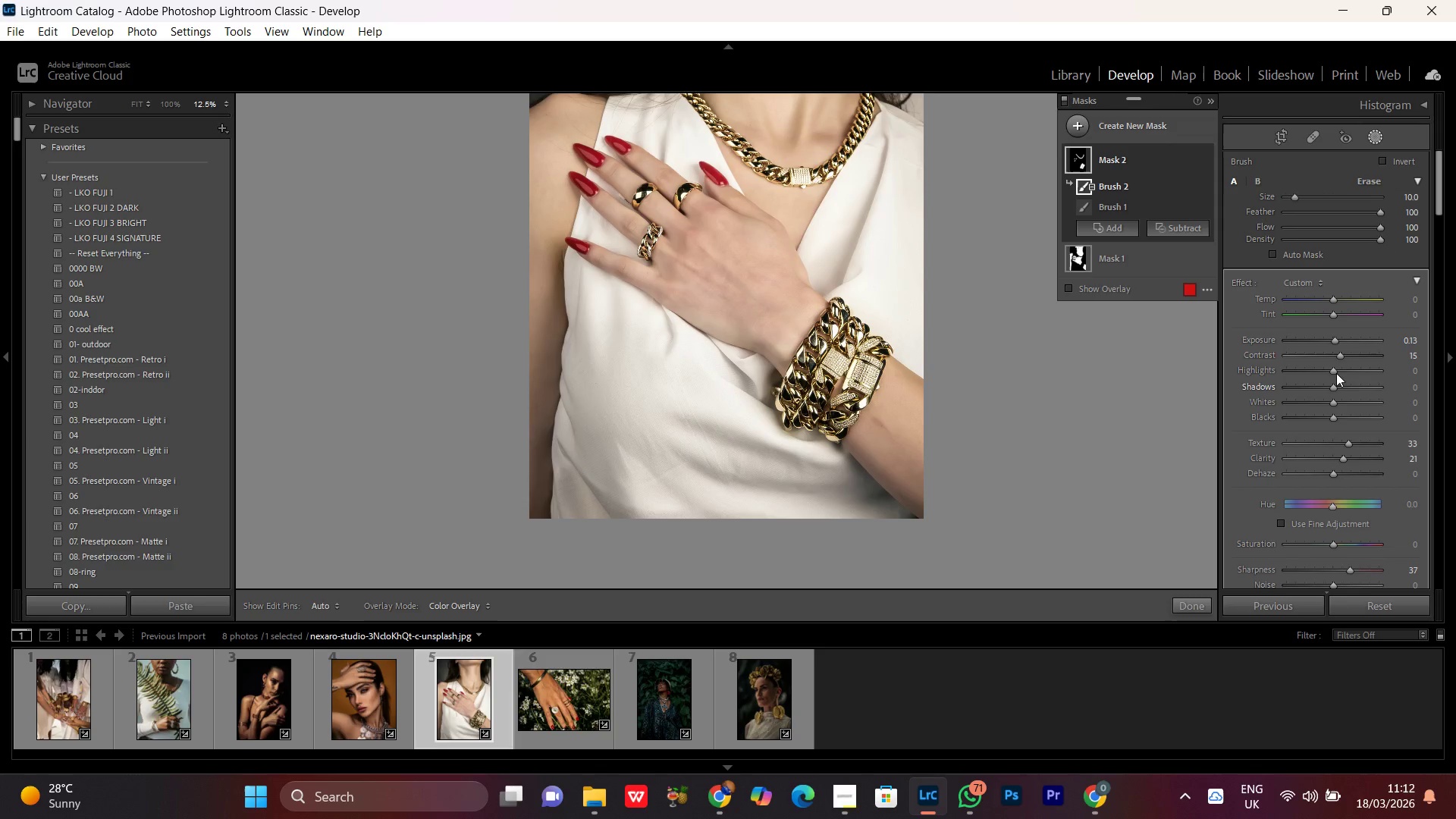 
left_click([1335, 370])
 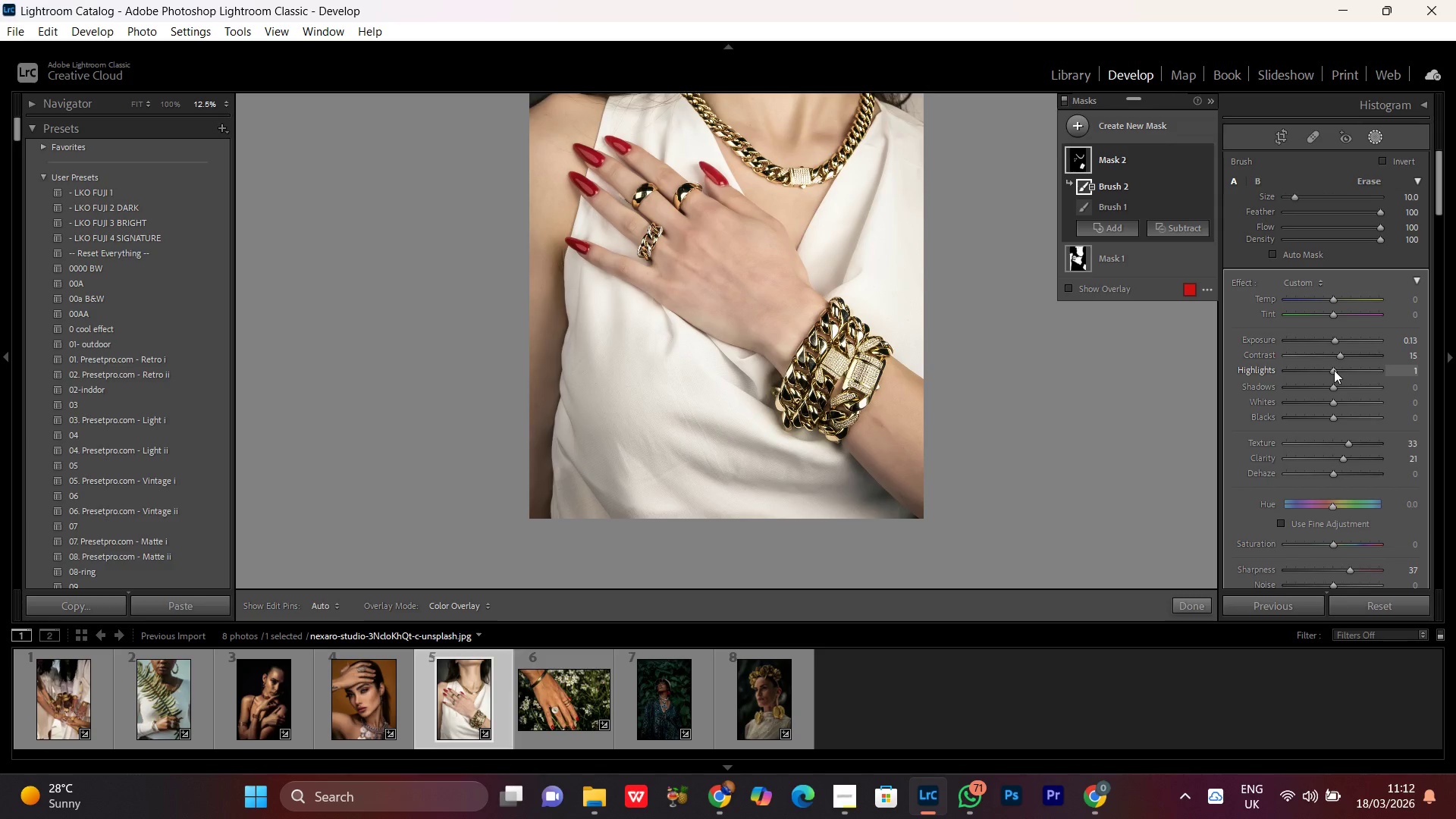 
scroll: coordinate [1337, 371], scroll_direction: up, amount: 27.0
 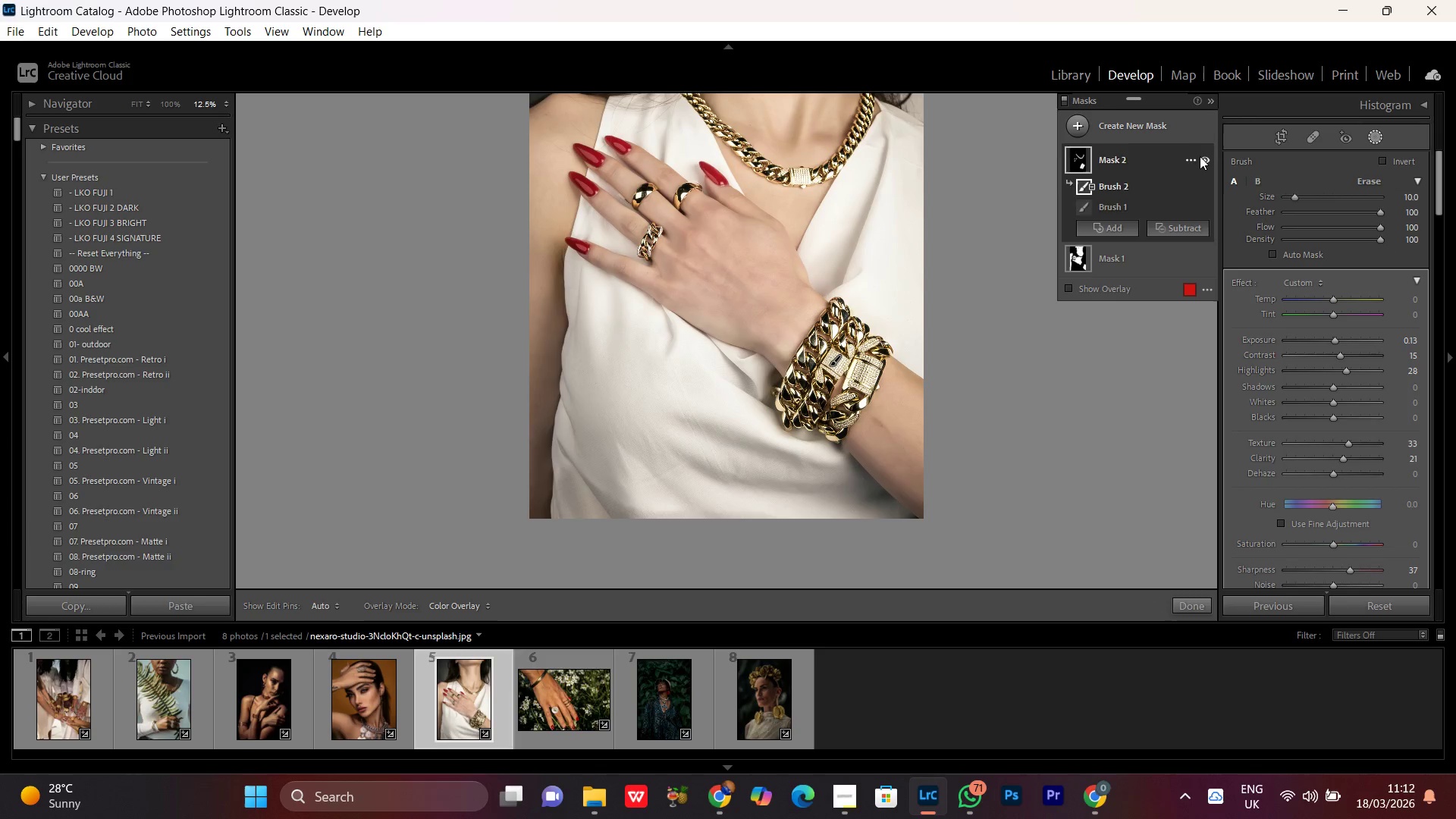 
left_click([1195, 156])
 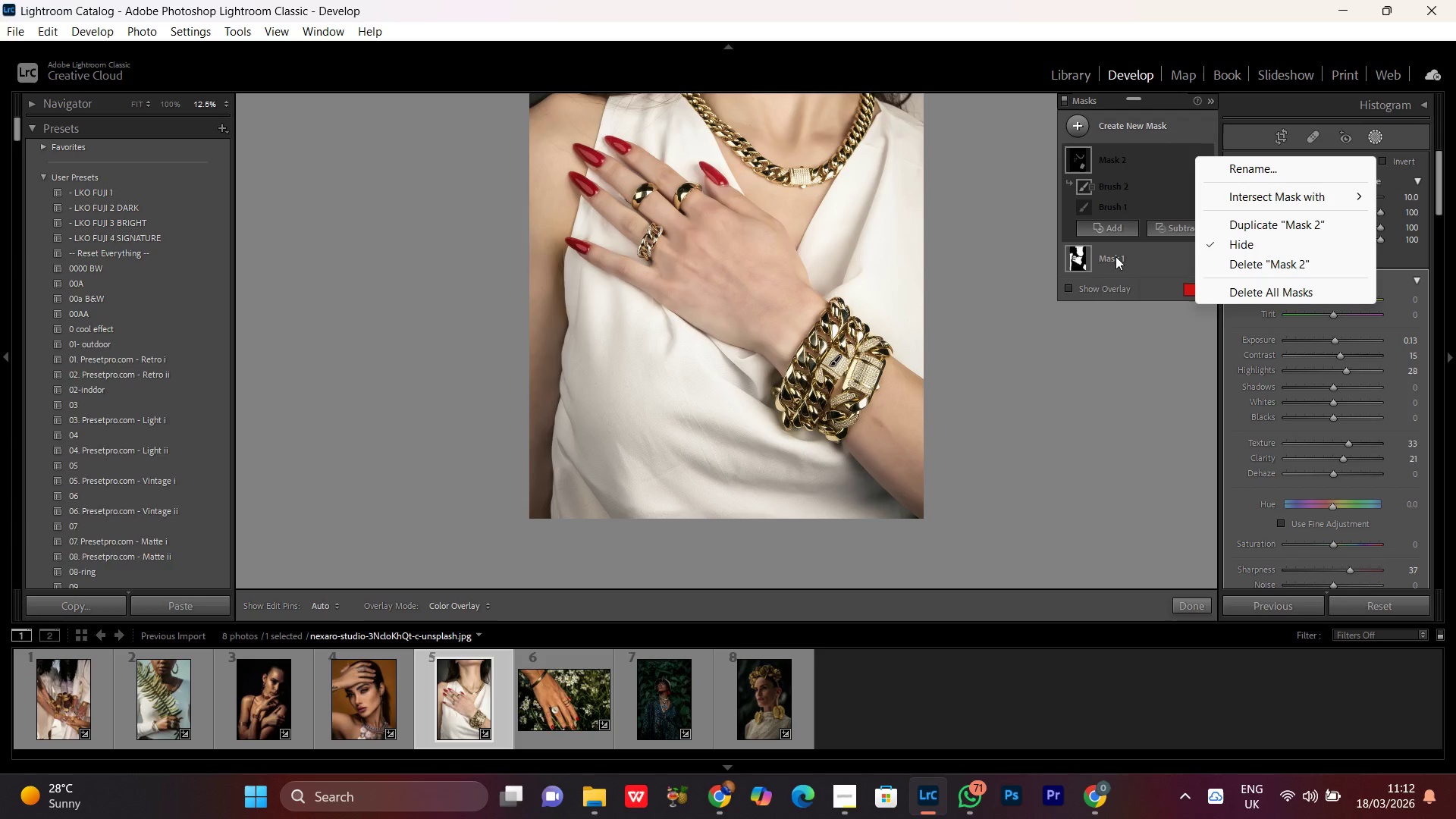 
left_click([1114, 384])
 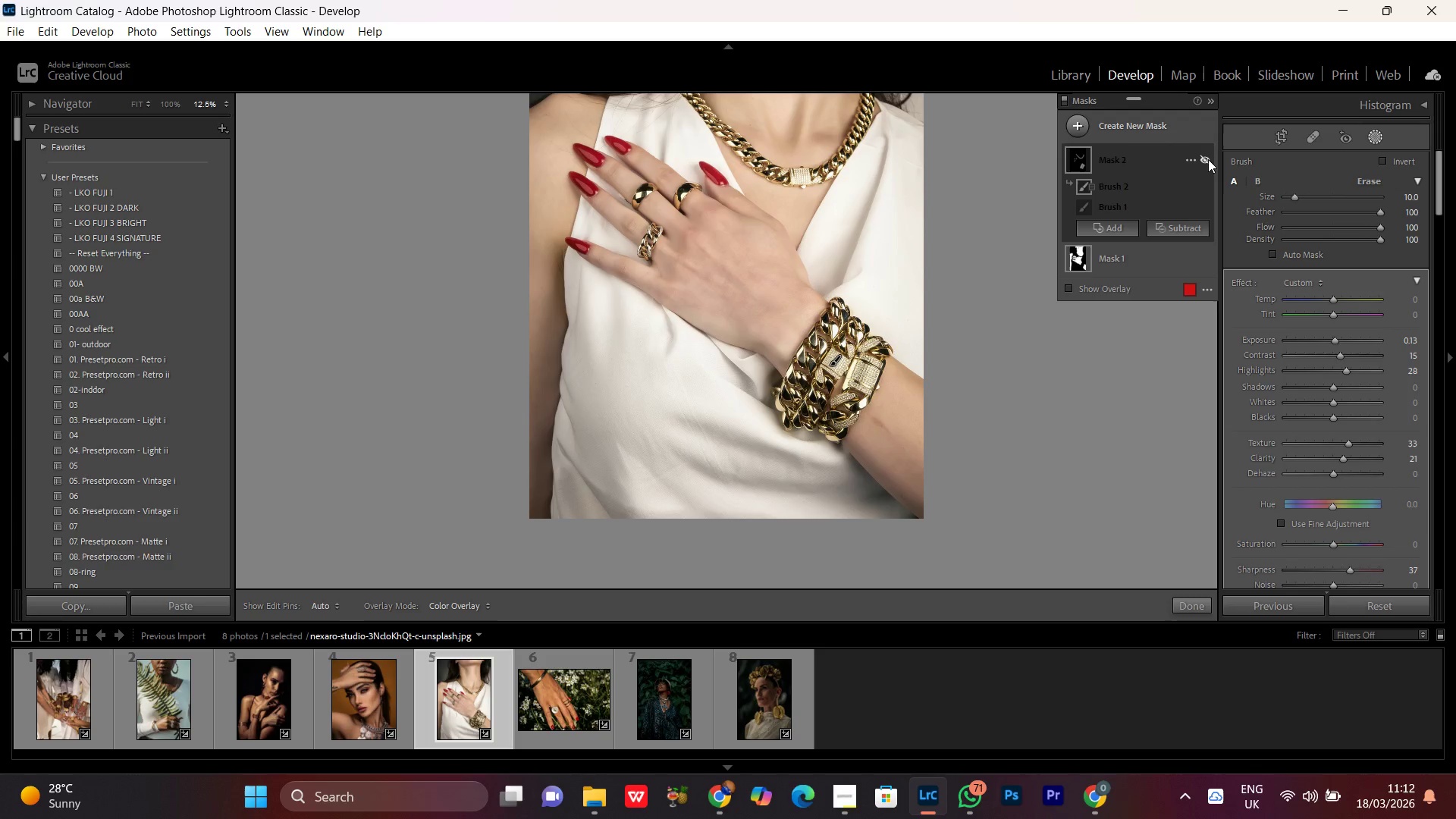 
left_click([1208, 159])
 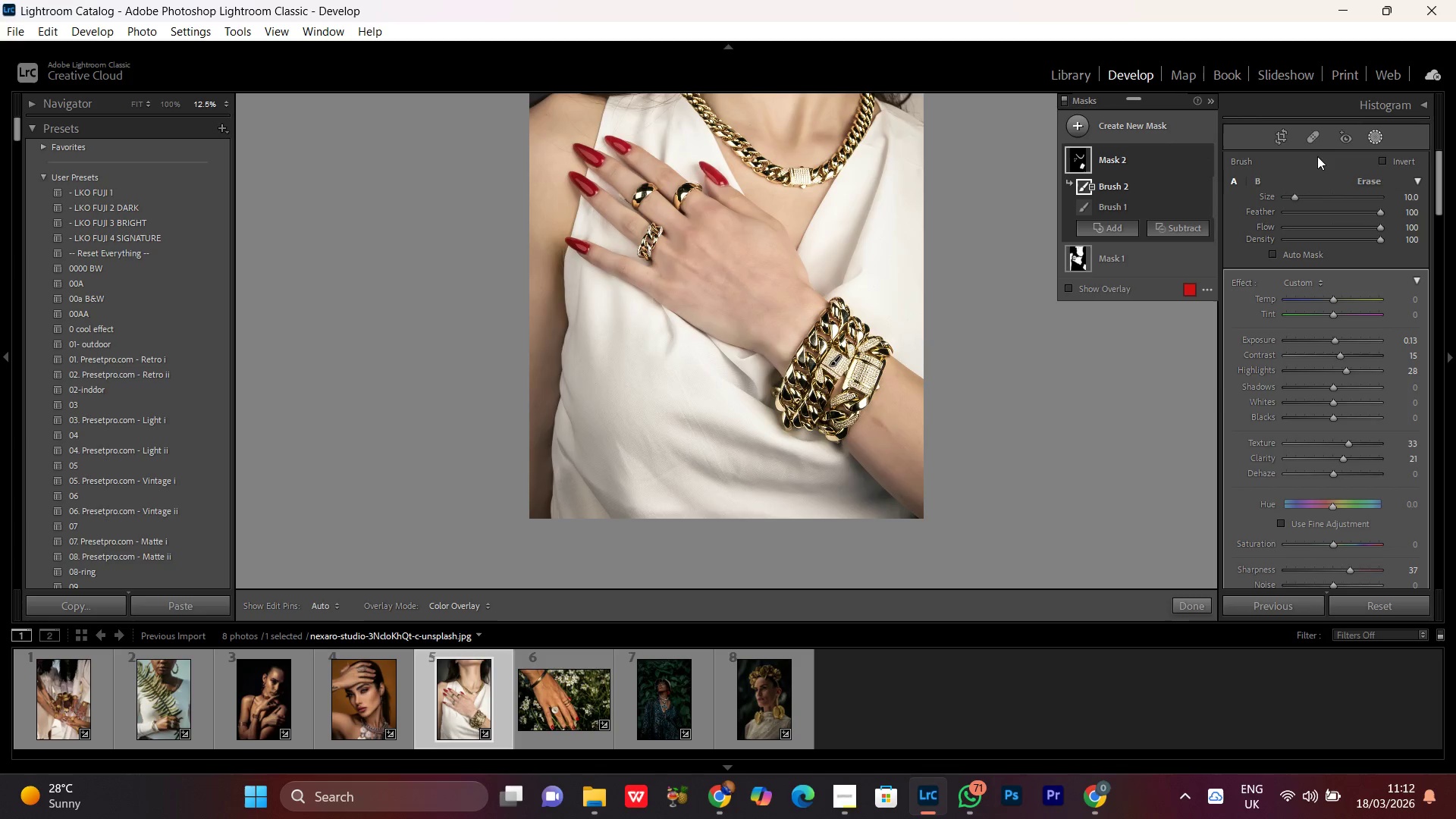 
left_click([1376, 132])
 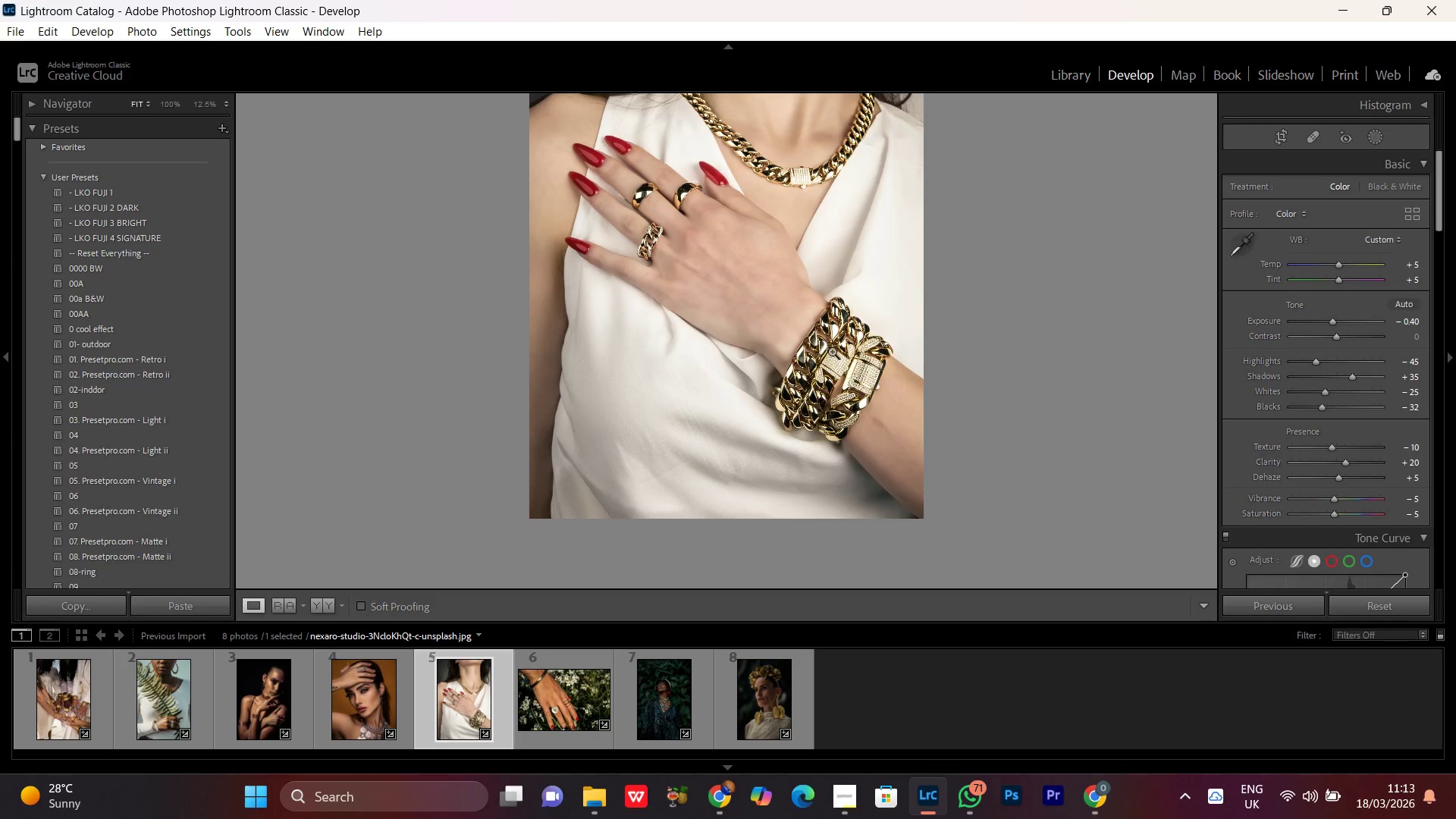 
double_click([826, 400])
 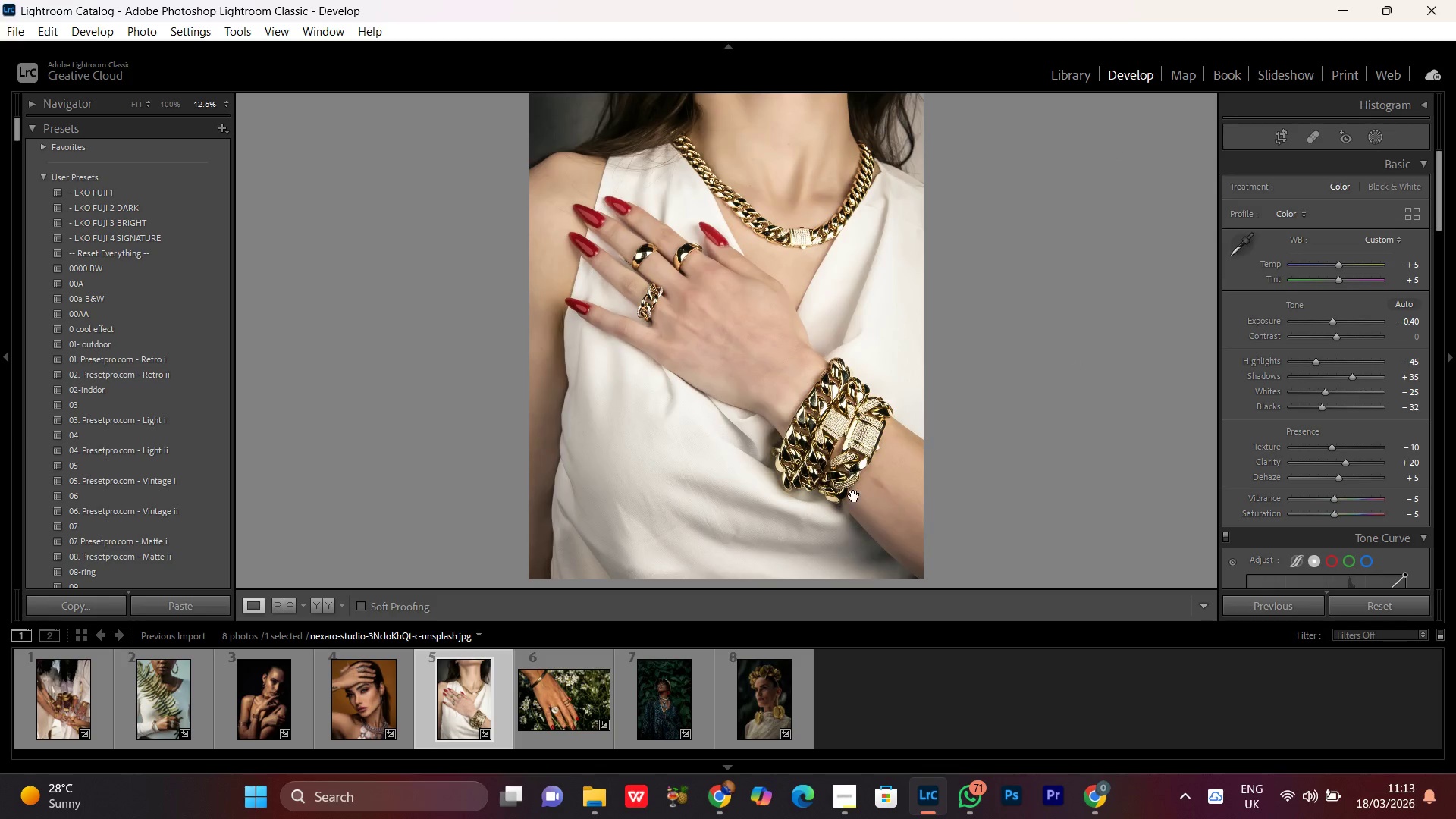 
triple_click([854, 496])
 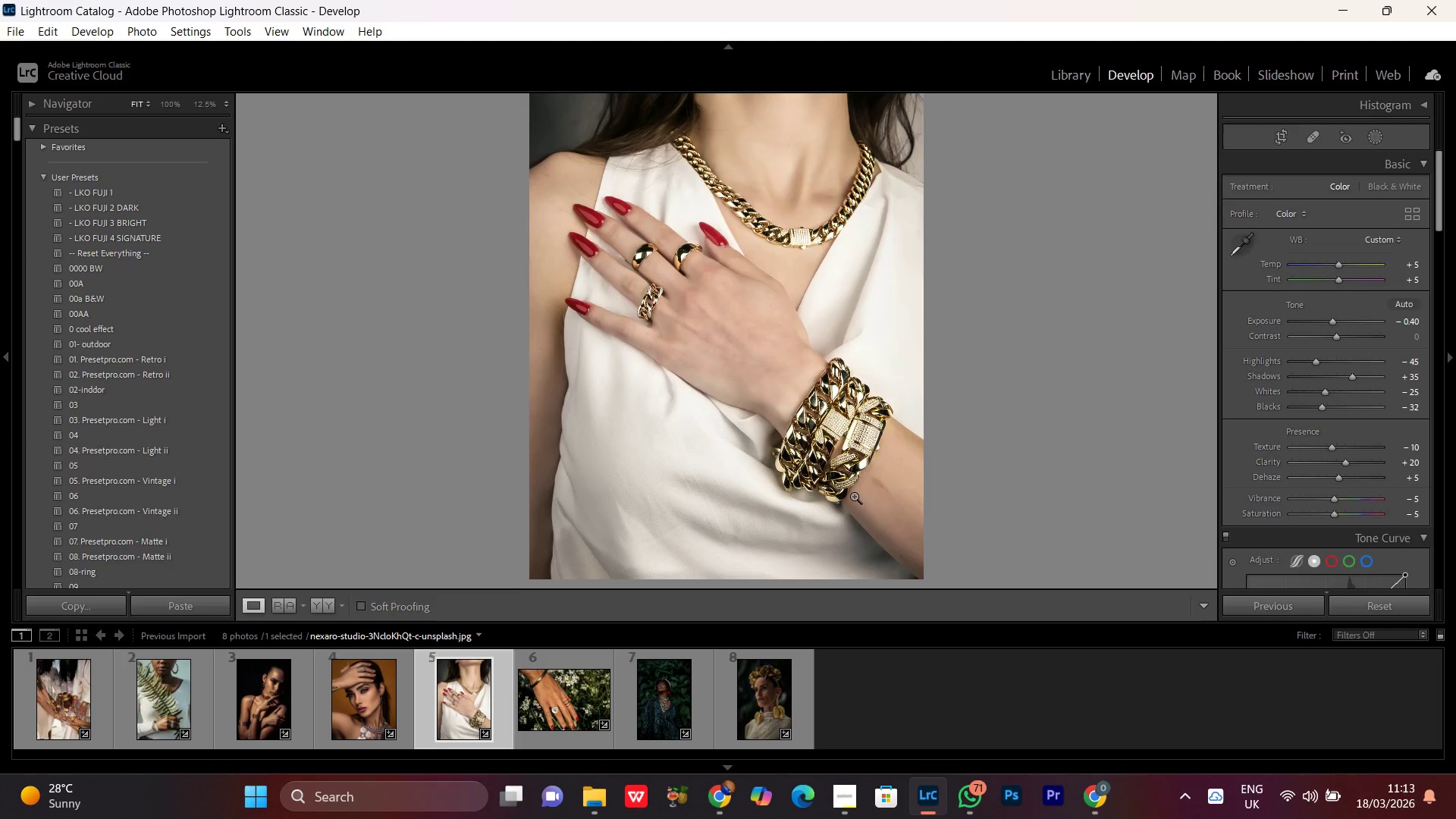 
triple_click([854, 496])
 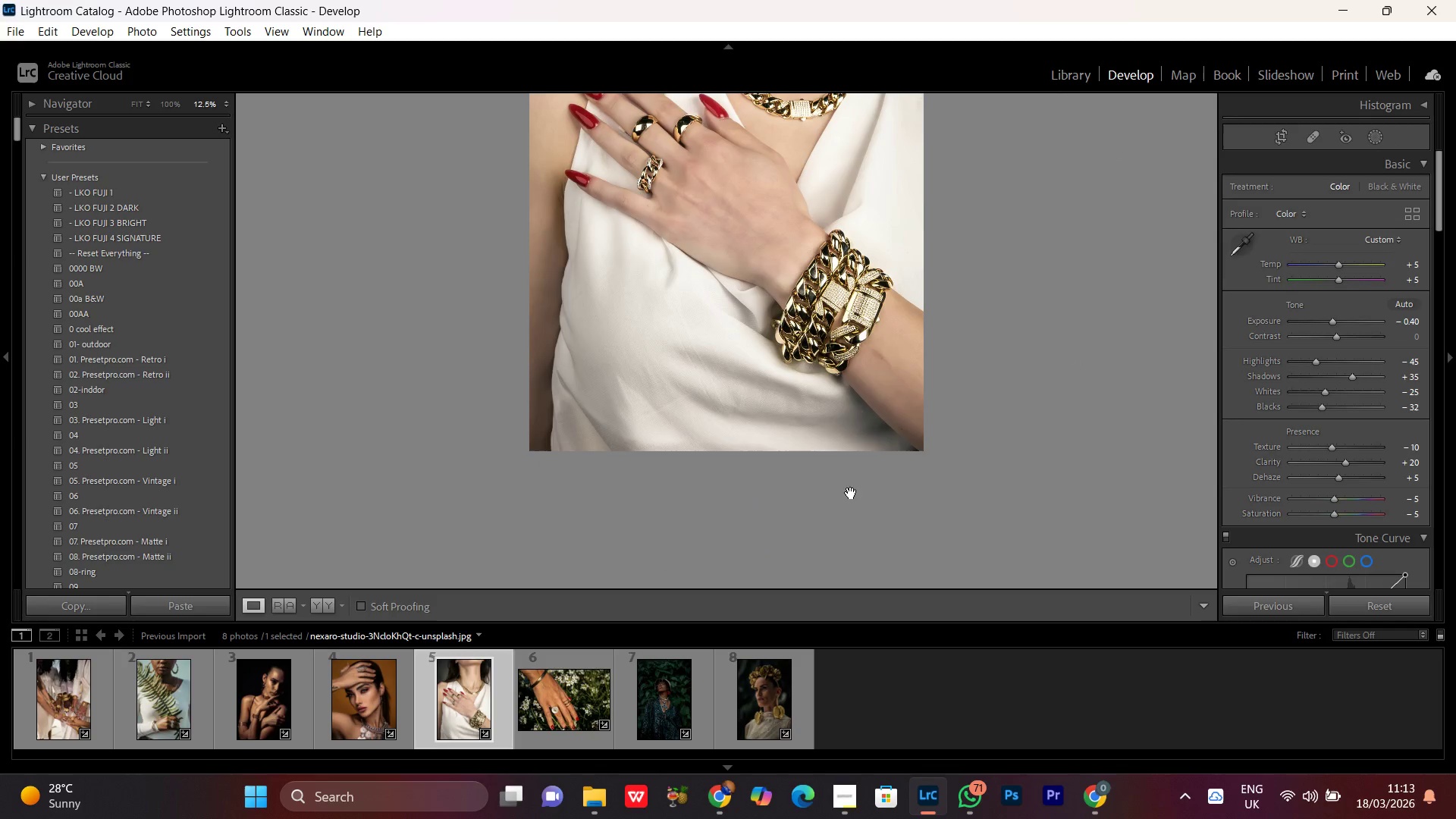 
key(Control+Equal)
 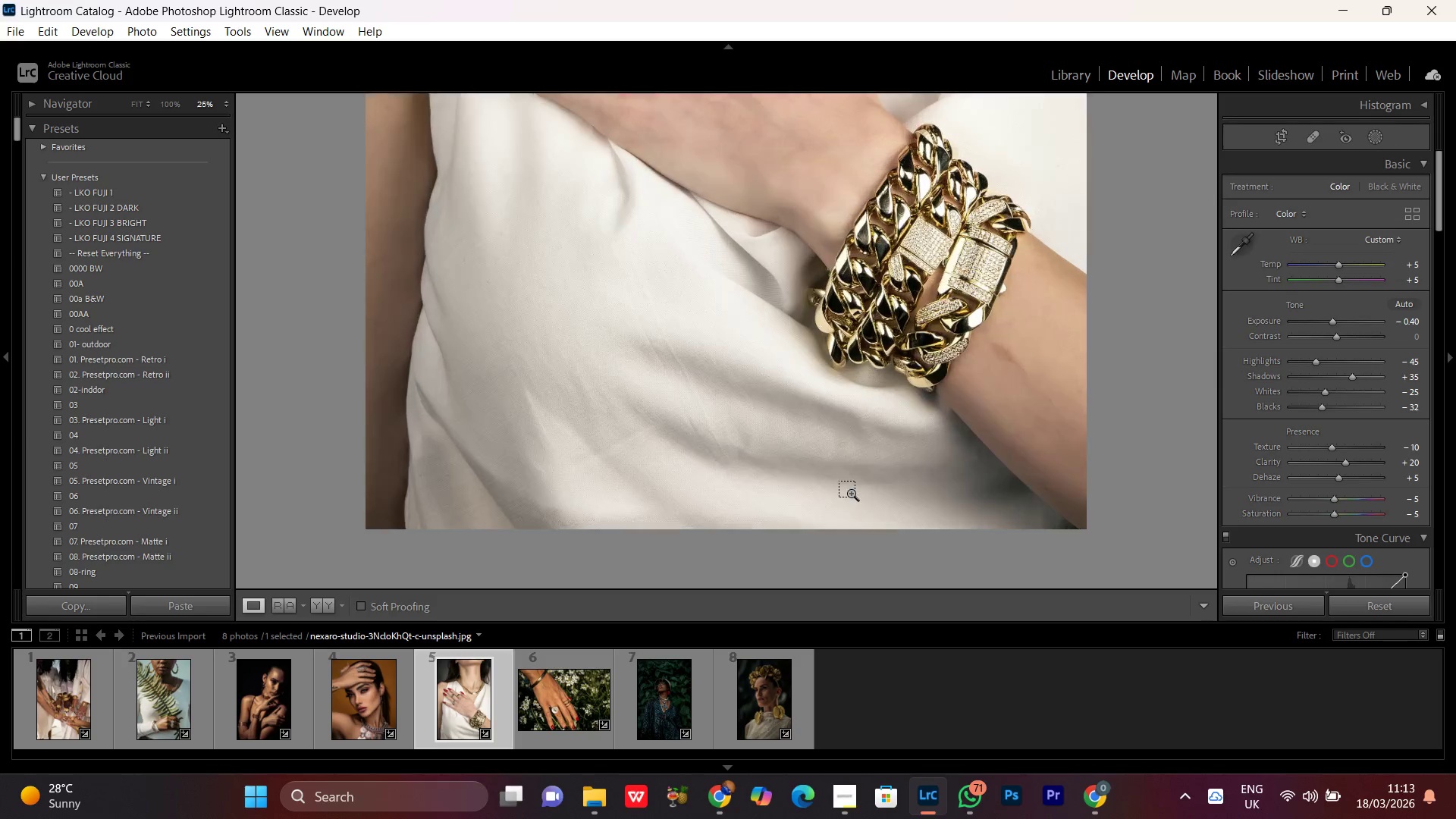 
key(Control+Equal)
 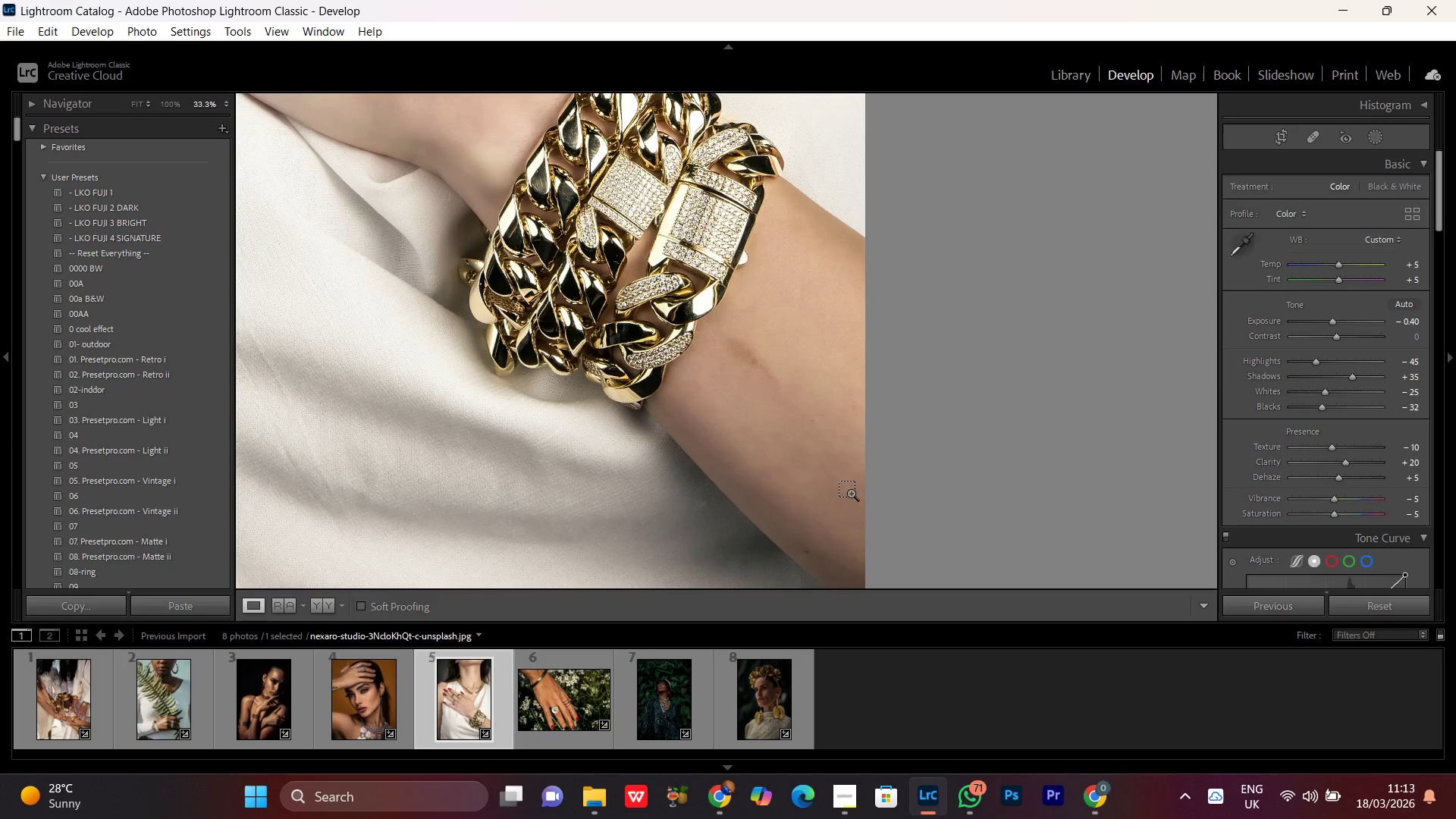 
key(Control+Equal)
 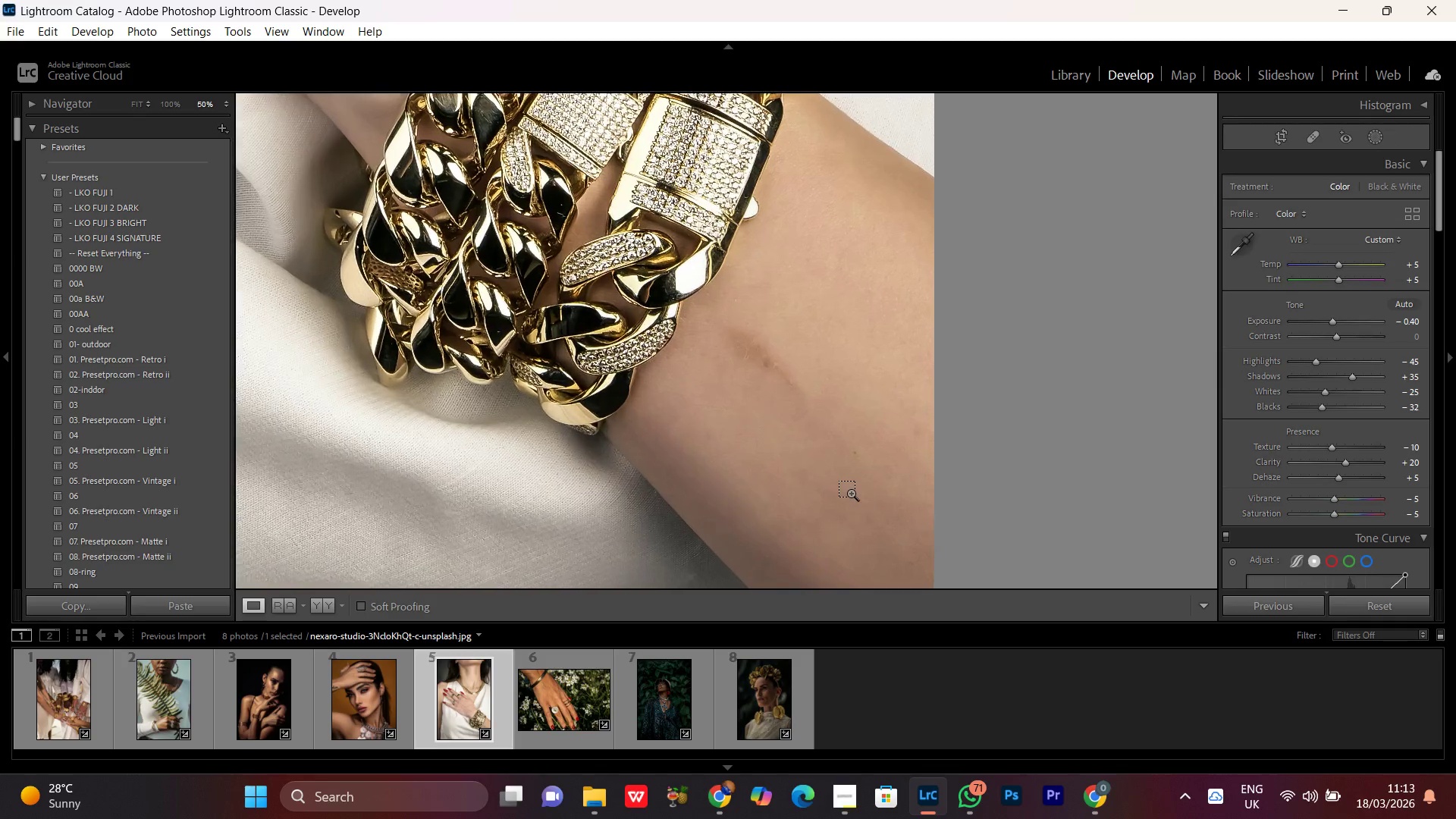 
key(Control+Minus)
 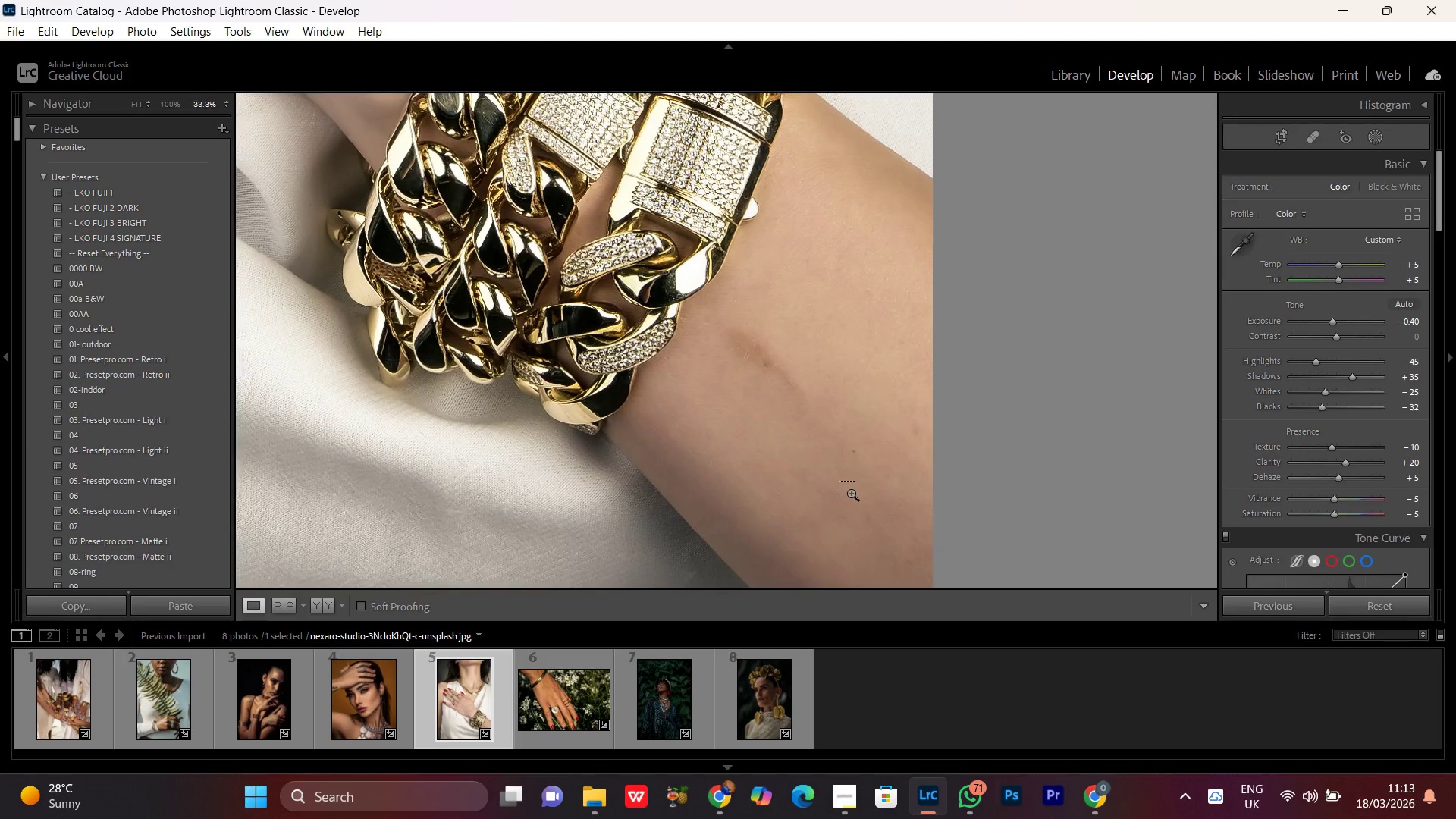 
key(Control+Minus)
 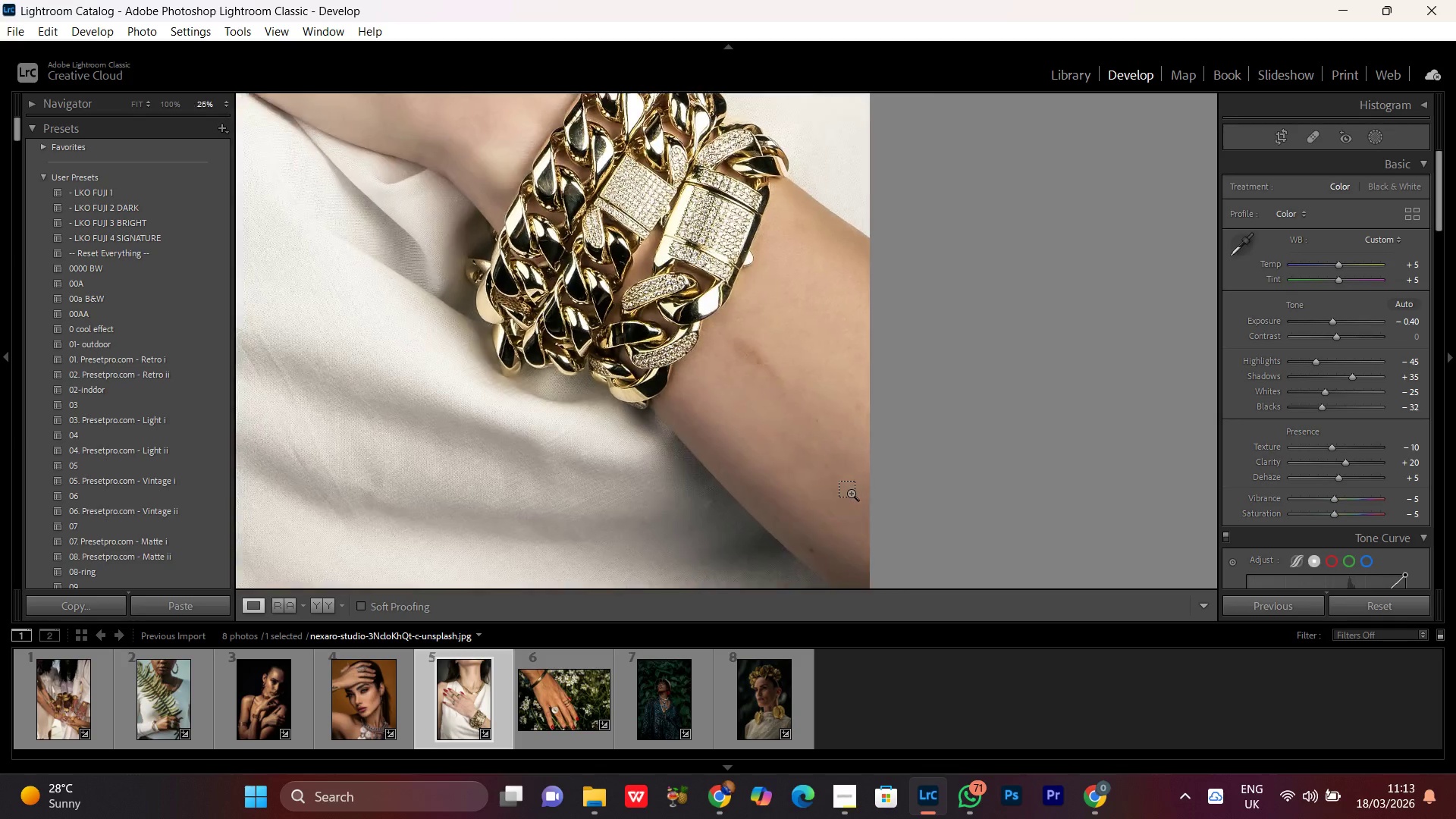 
key(Control+Minus)
 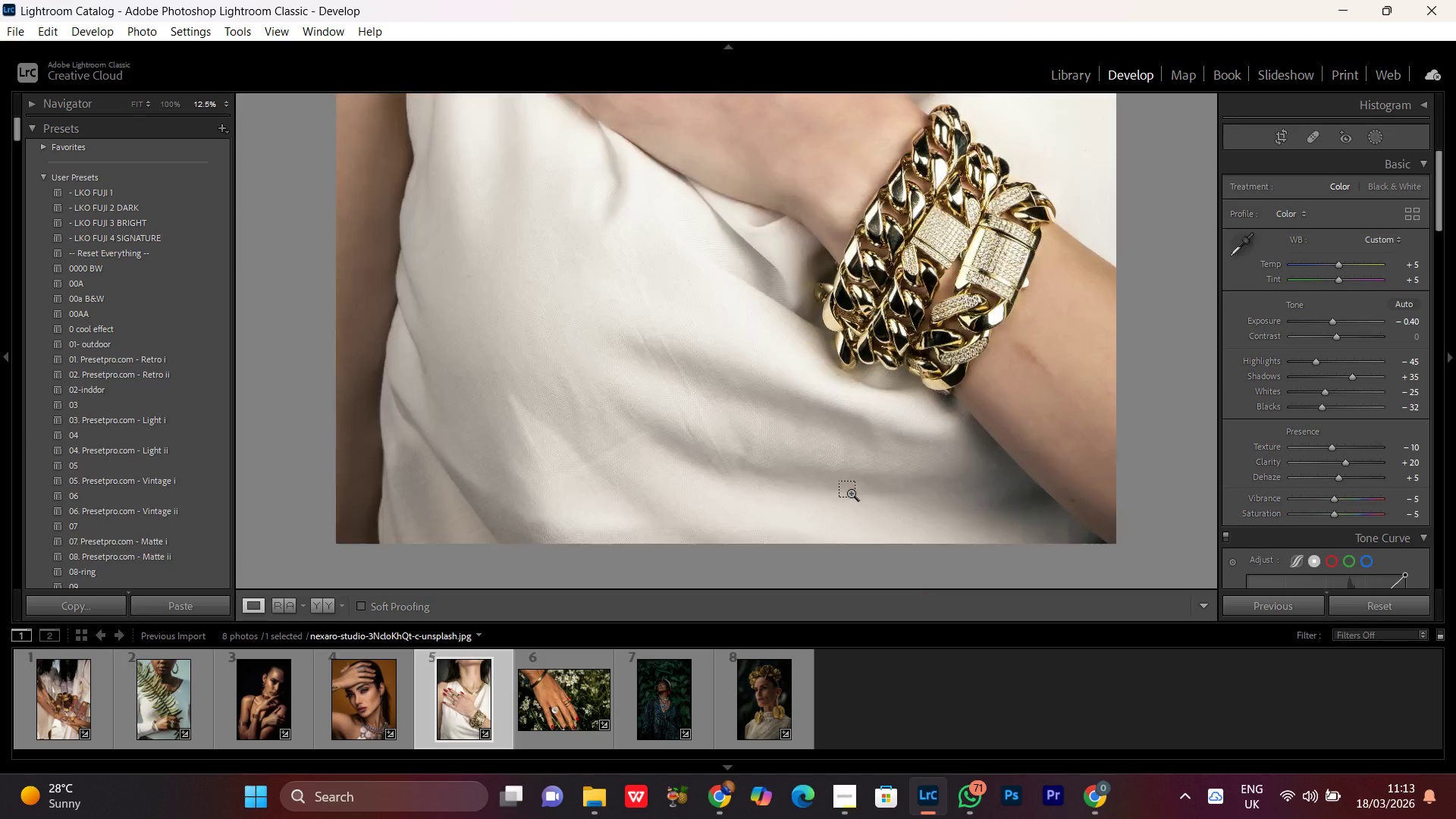 
key(Control+Minus)
 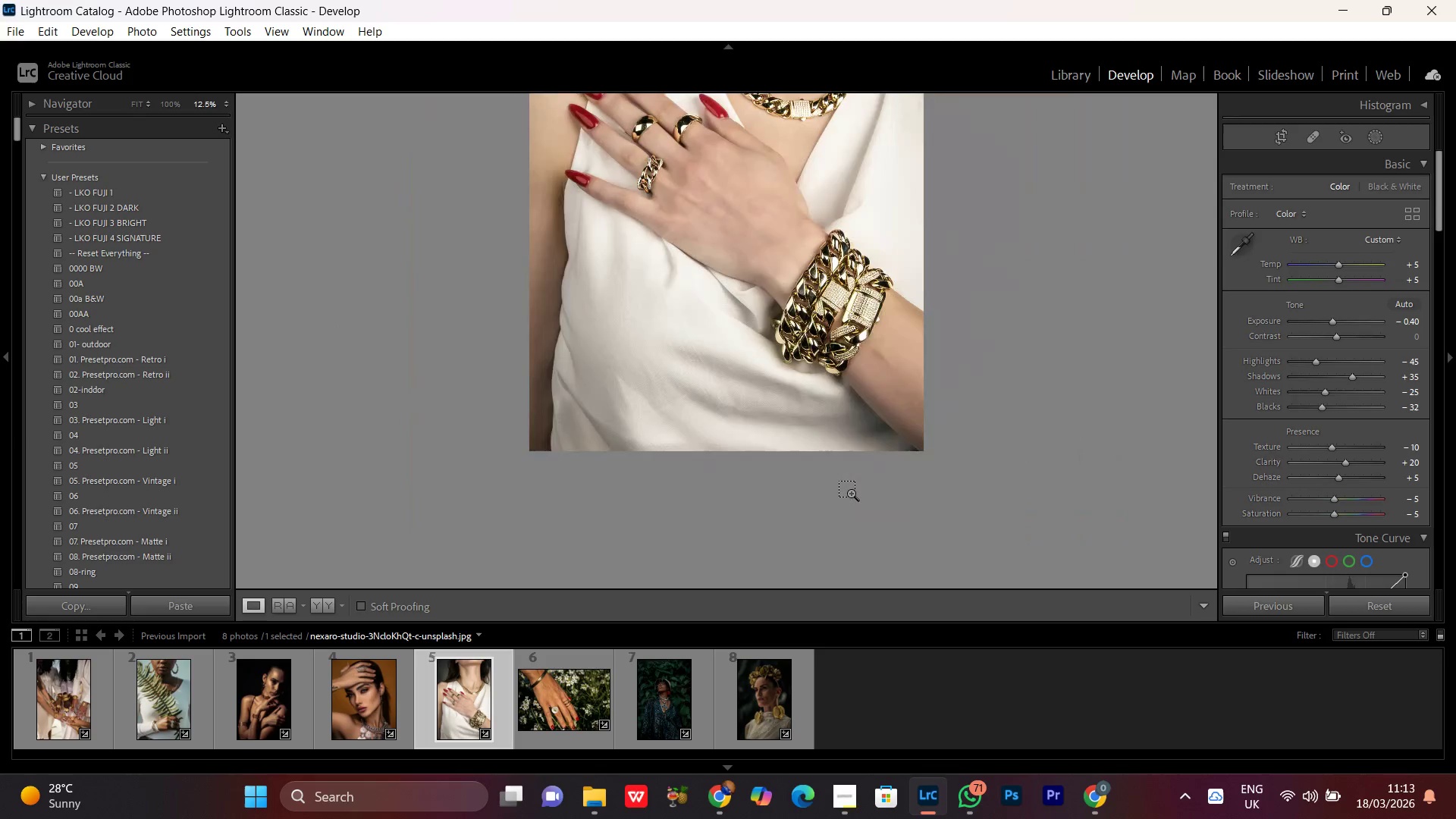 
key(Control+Minus)
 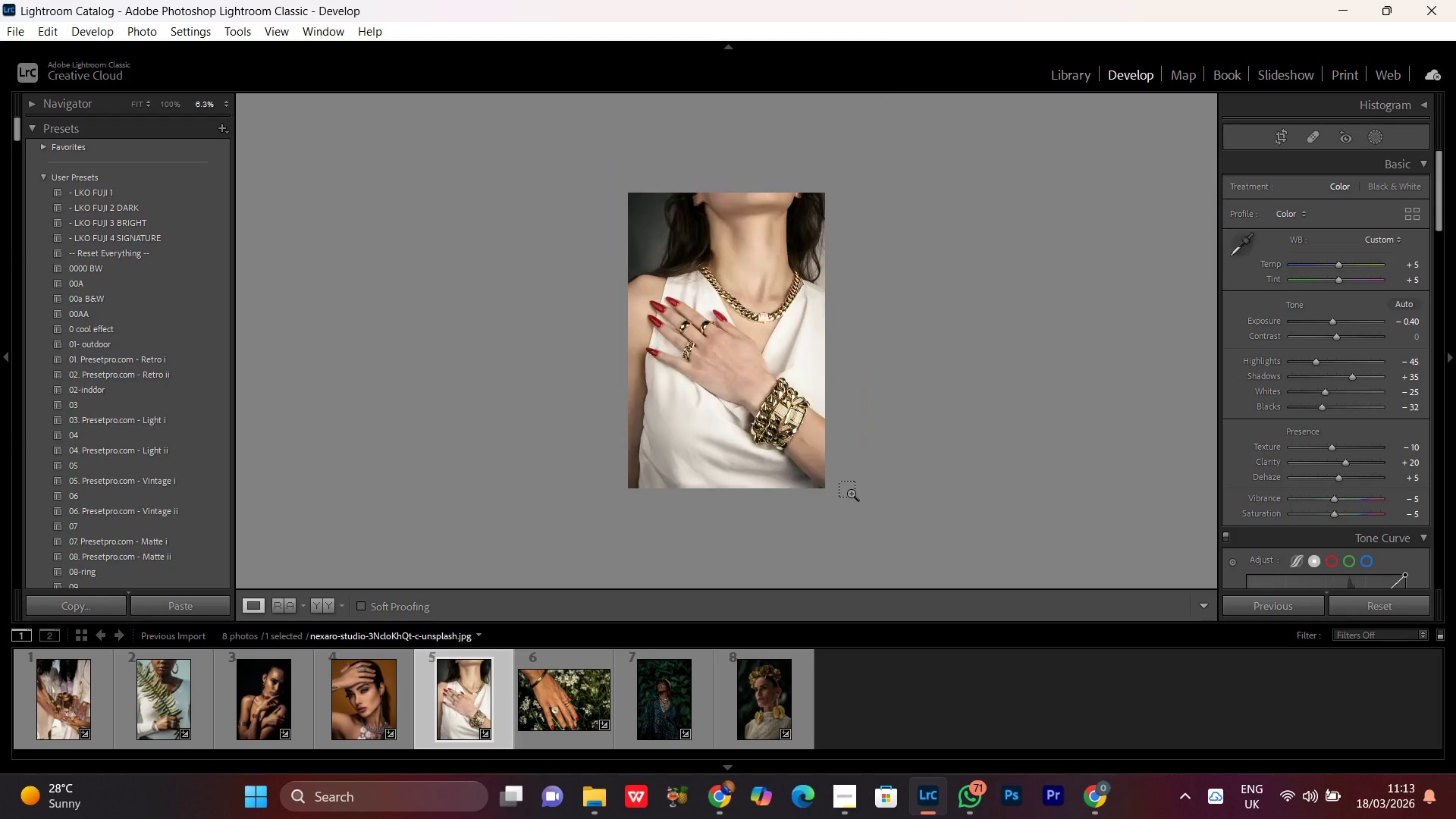 
key(Control+Equal)
 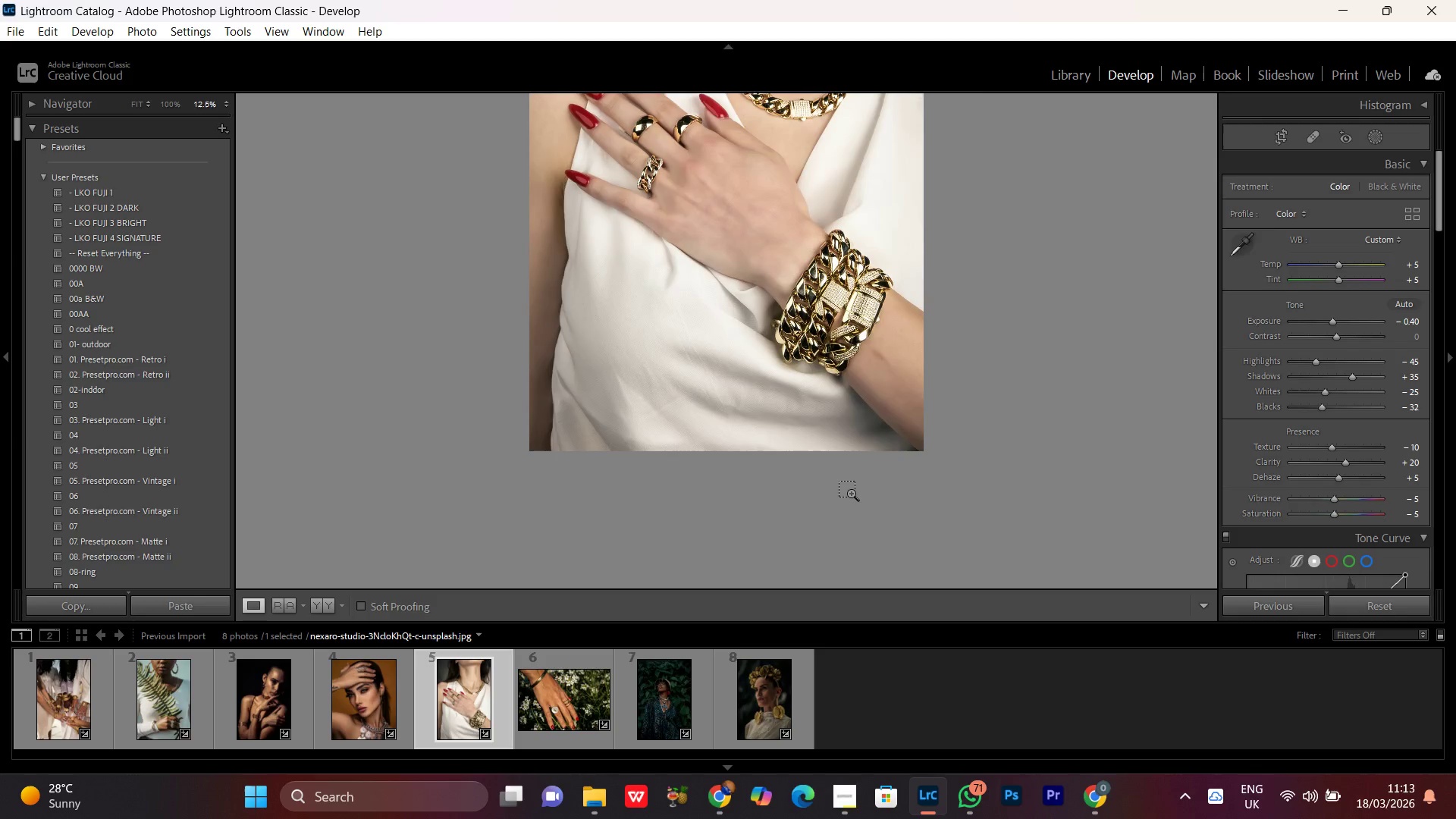 
key(Control+Equal)
 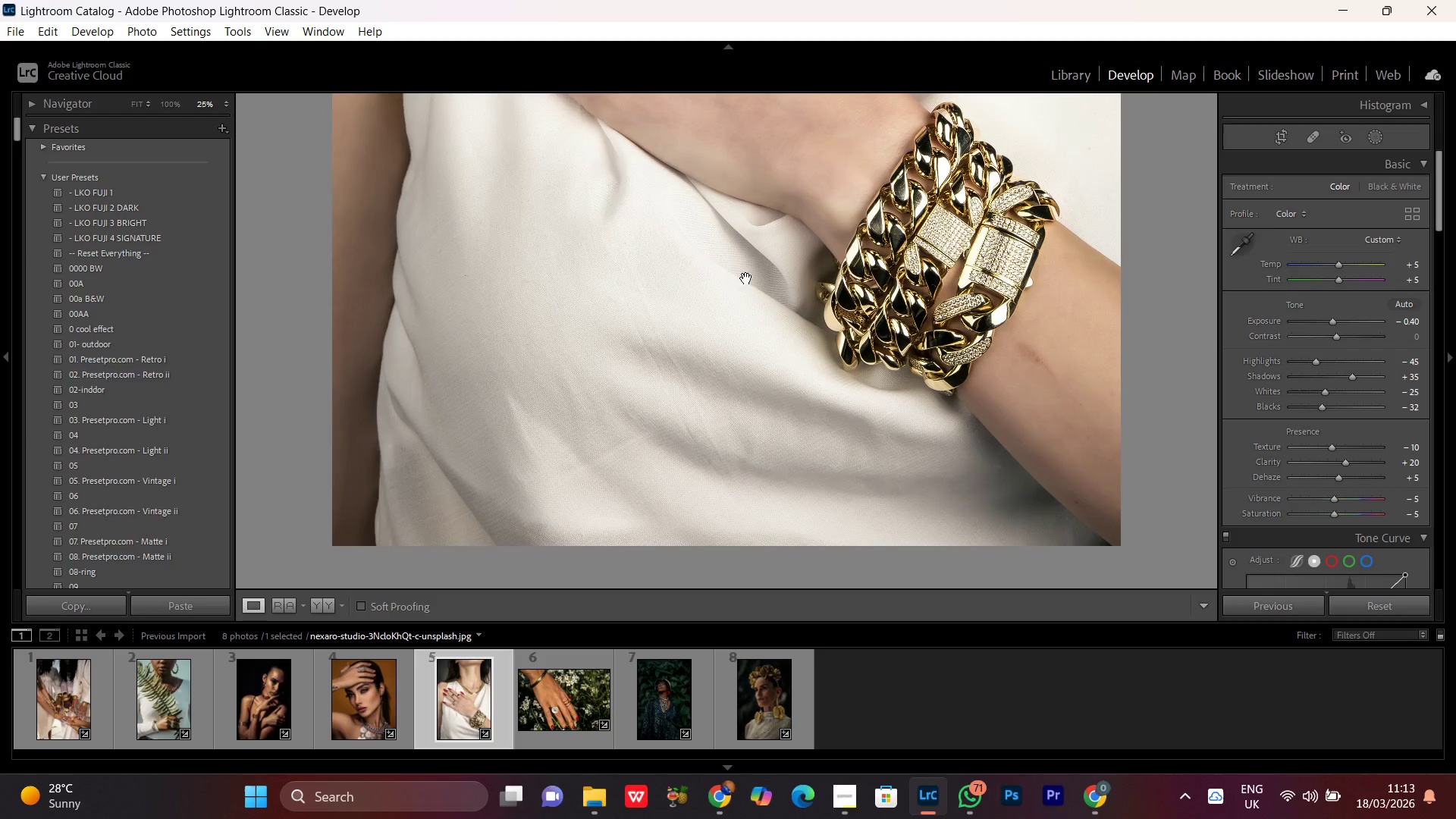 
left_click_drag(start_coordinate=[842, 218], to_coordinate=[809, 454])
 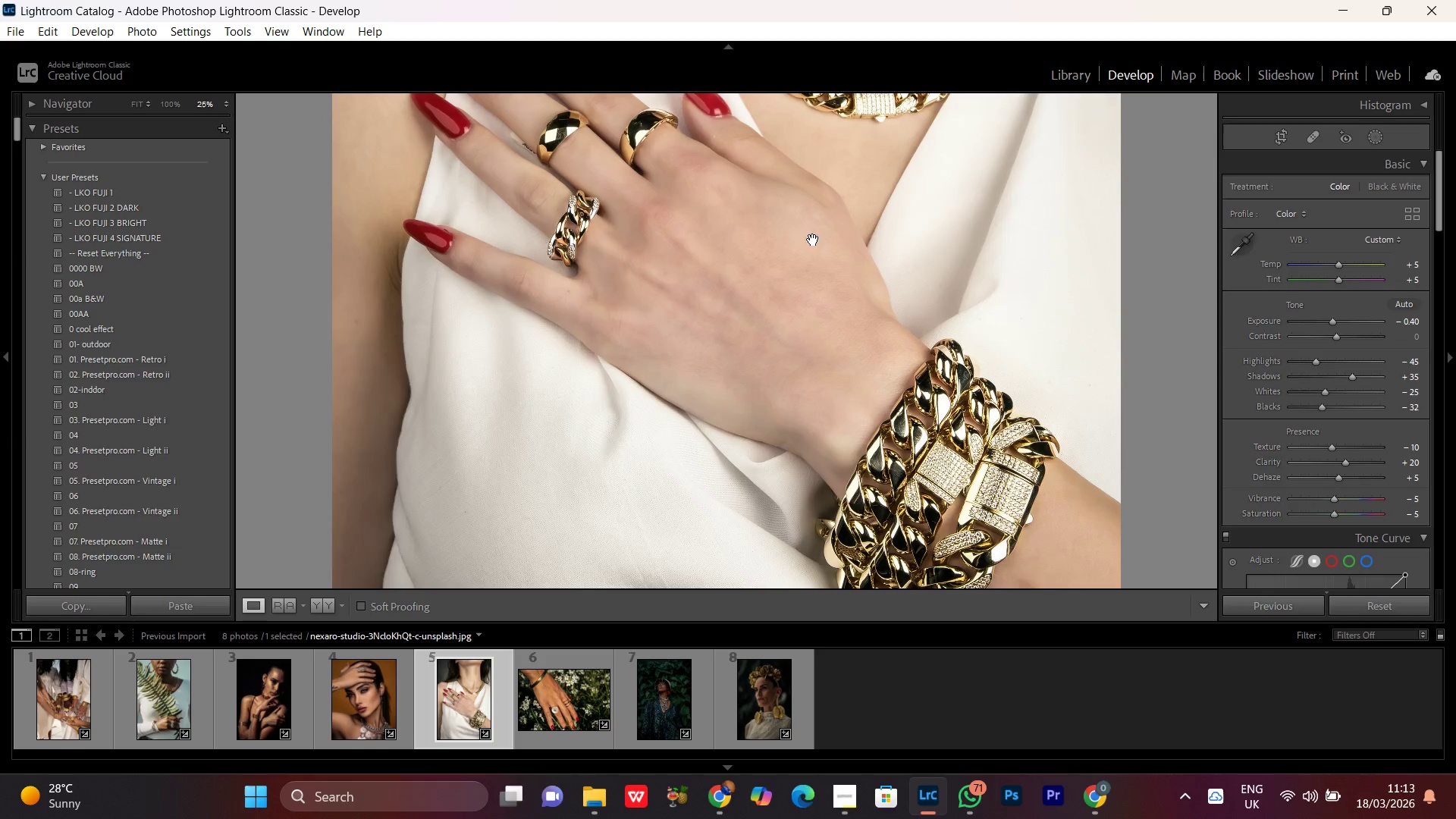 
left_click_drag(start_coordinate=[813, 240], to_coordinate=[793, 502])
 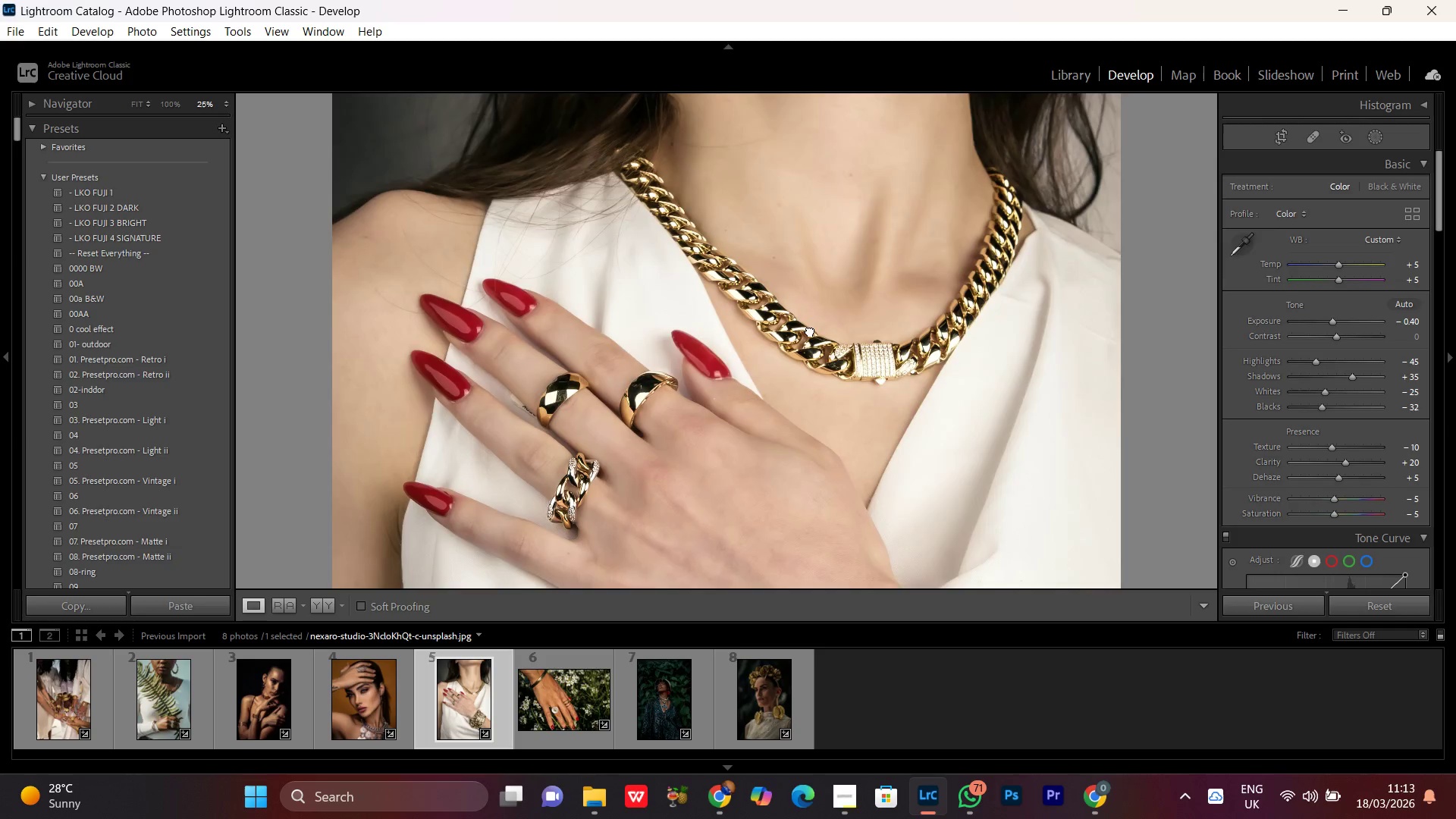 
left_click_drag(start_coordinate=[810, 331], to_coordinate=[794, 520])
 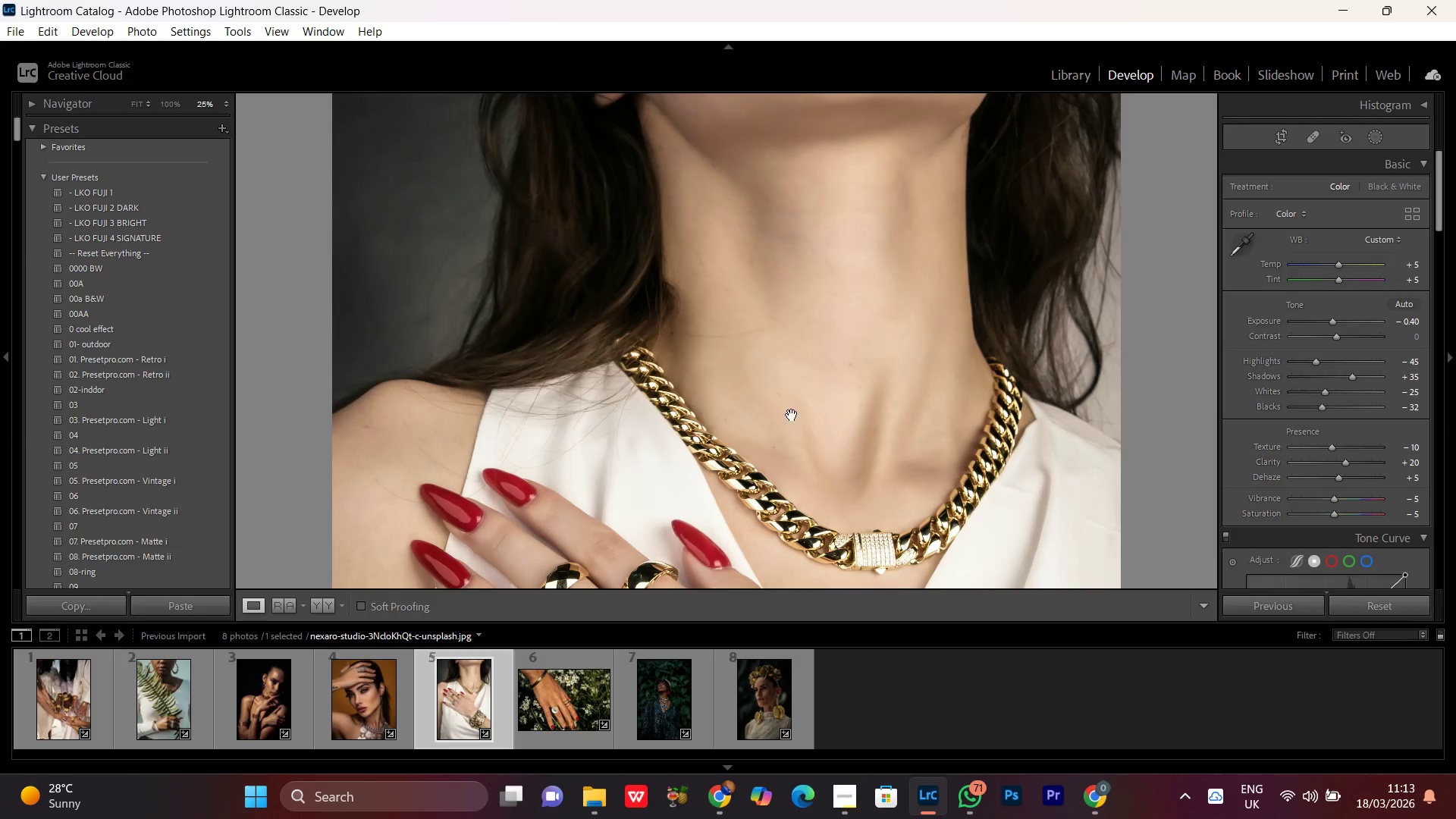 
left_click_drag(start_coordinate=[789, 403], to_coordinate=[727, 625])
 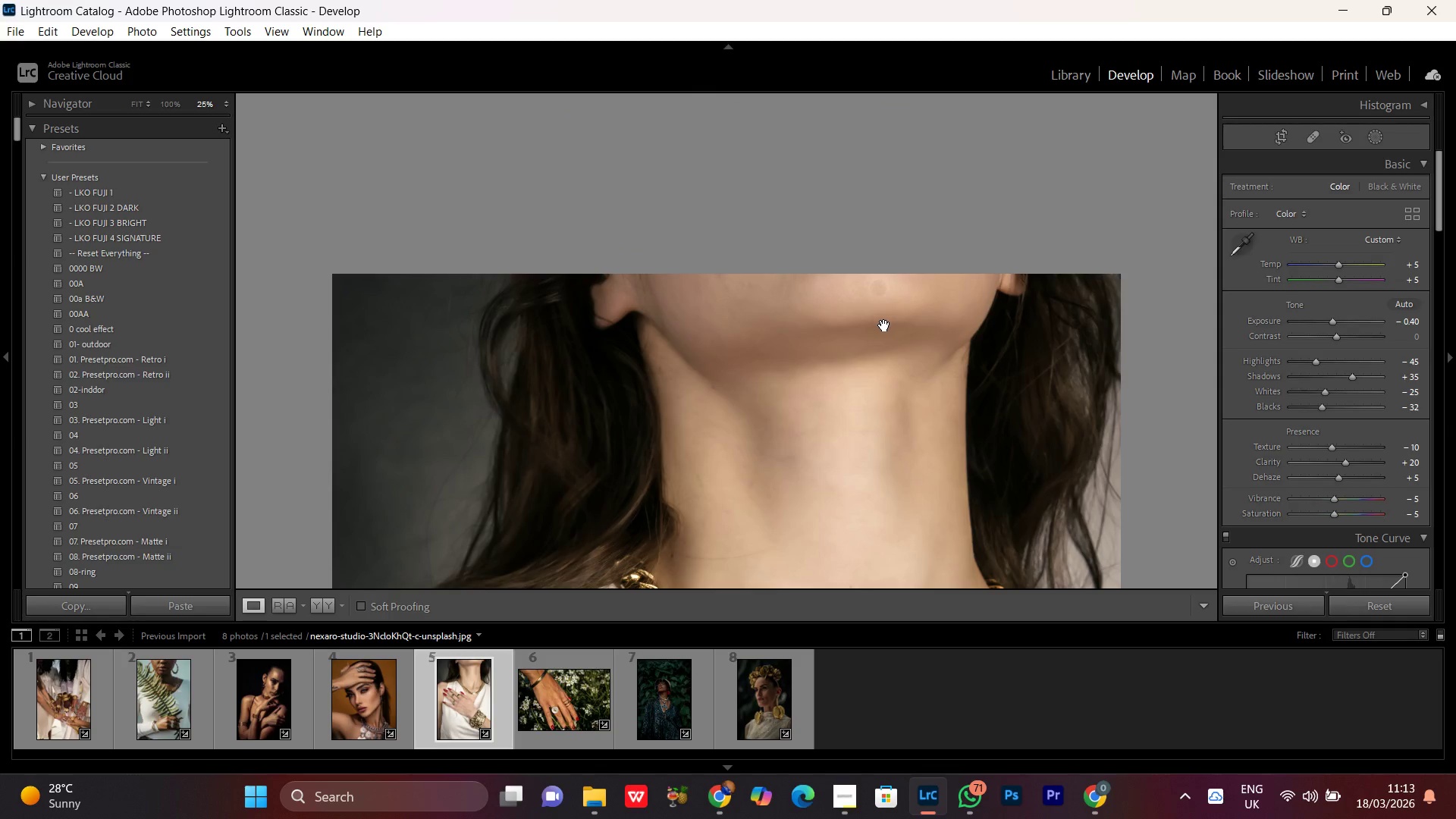 
double_click([887, 325])
 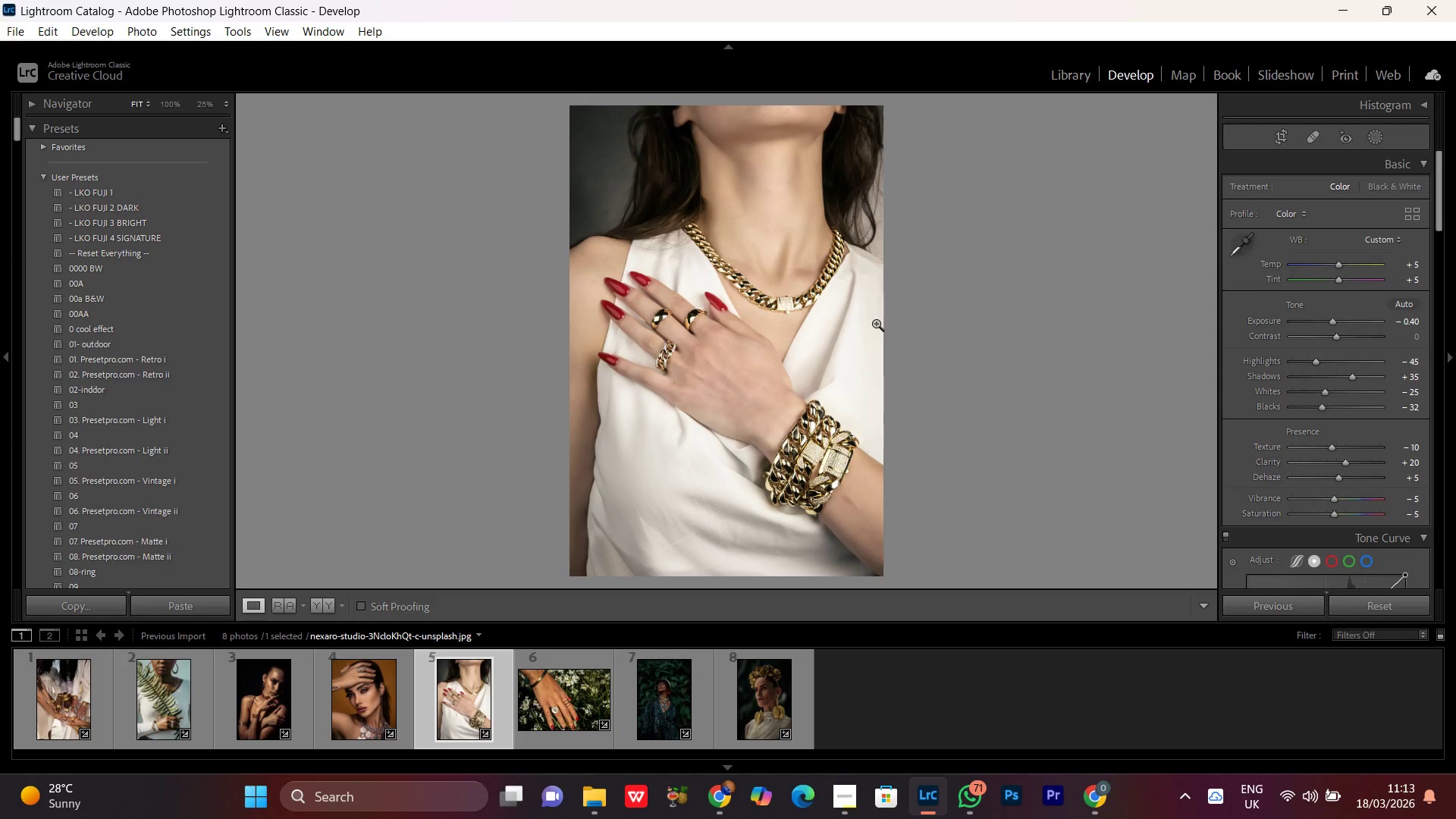 
triple_click([876, 323])
 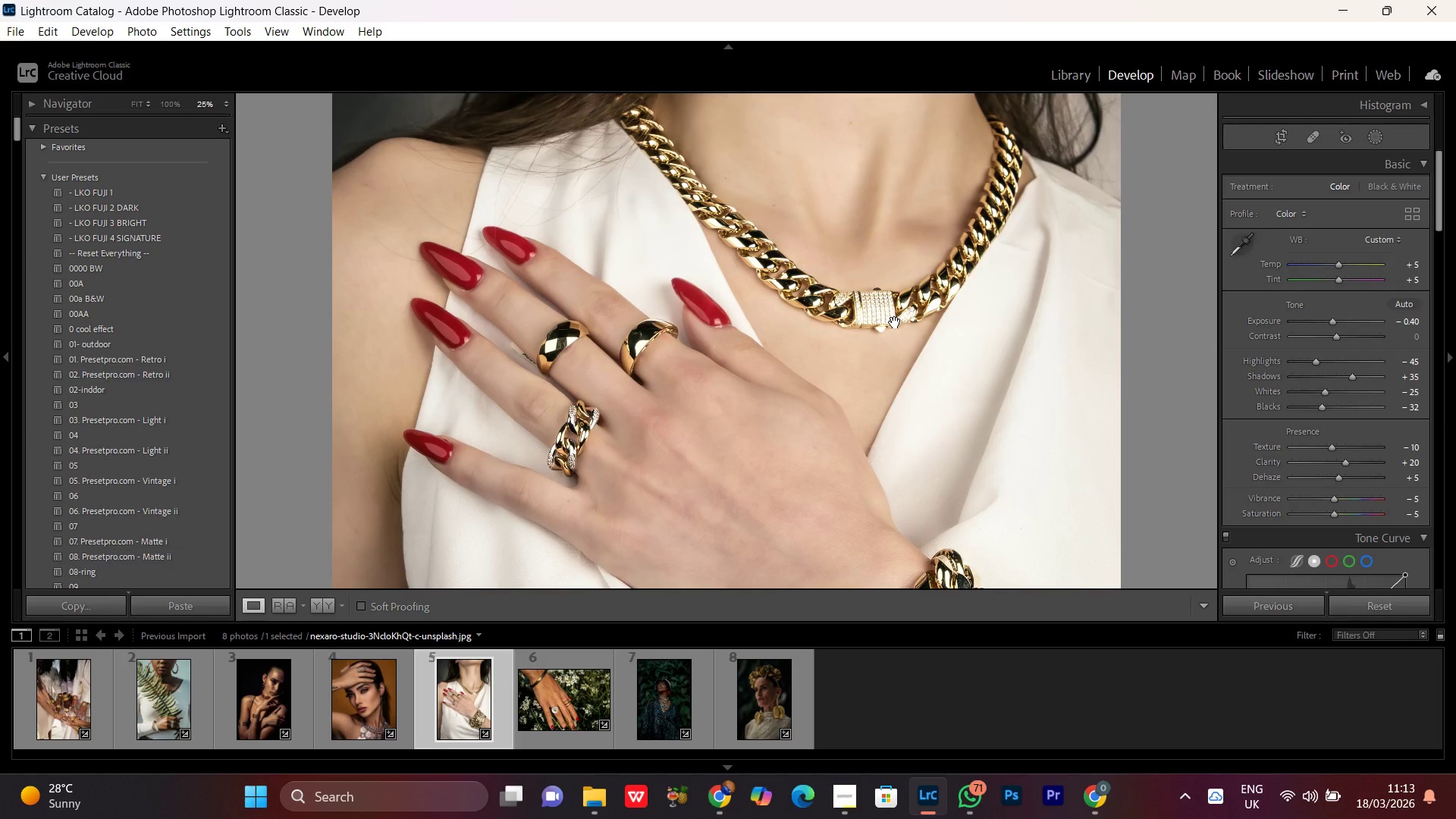 
left_click([896, 319])
 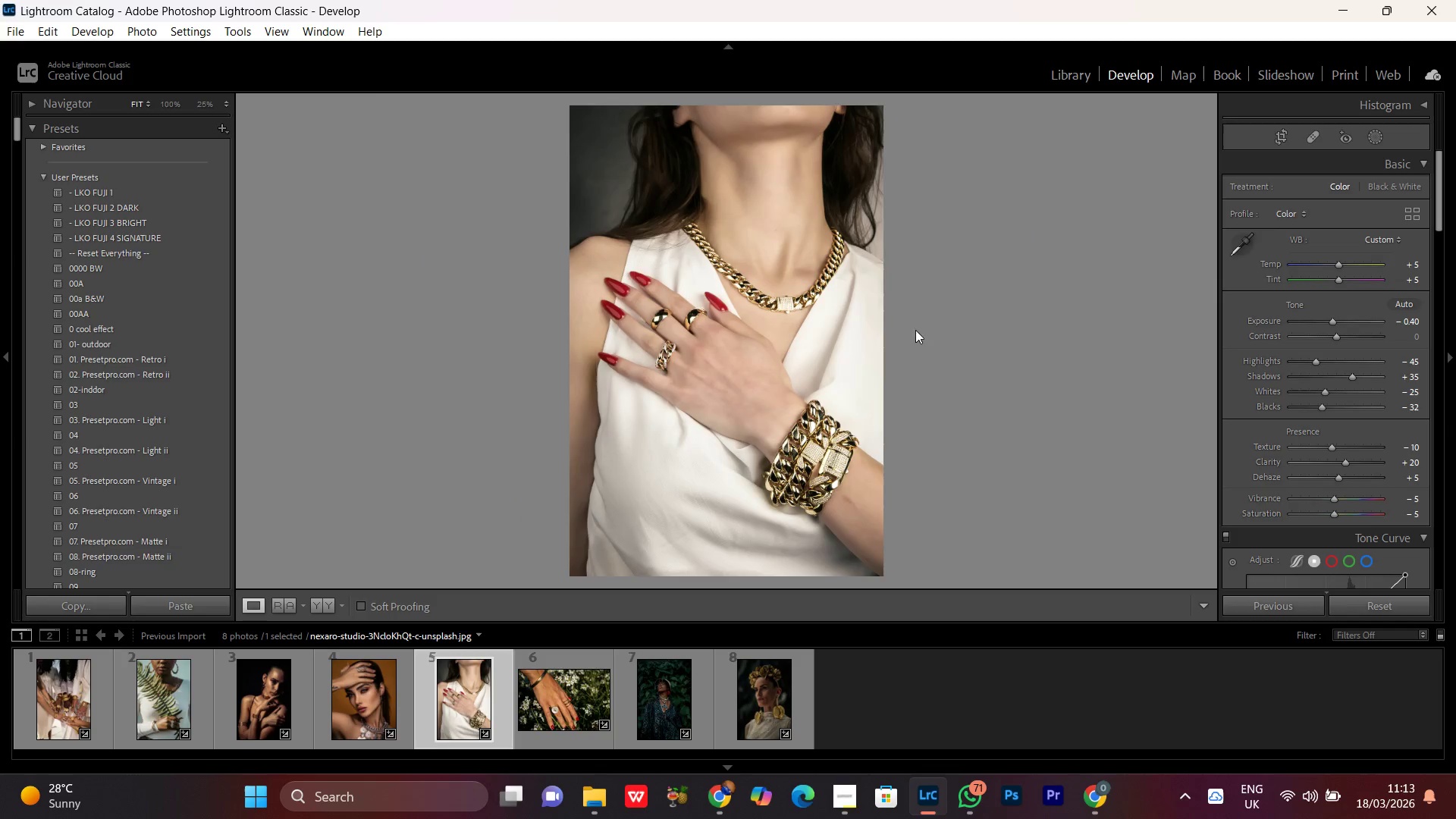 
left_click([907, 340])
 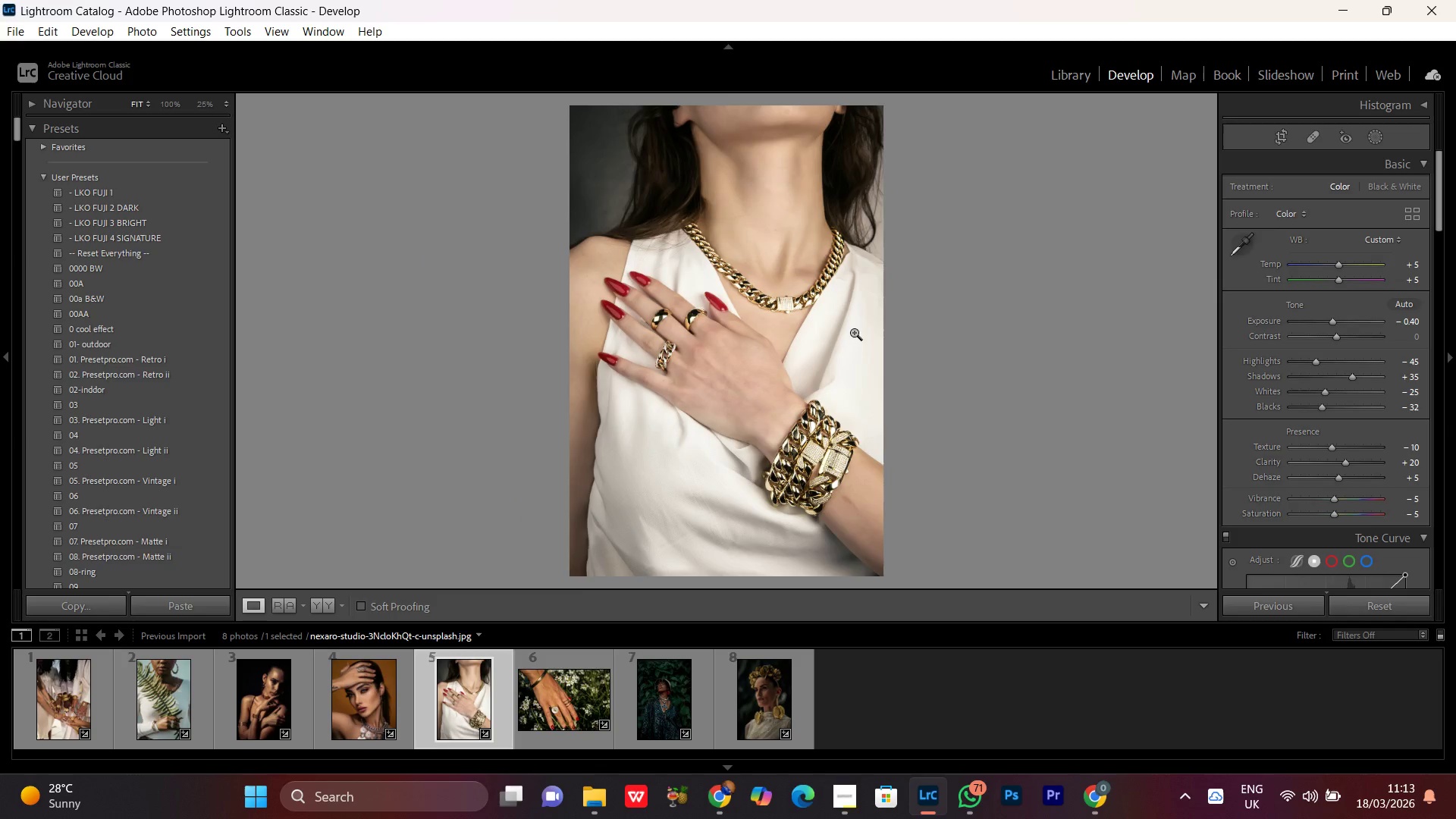 
left_click([854, 332])
 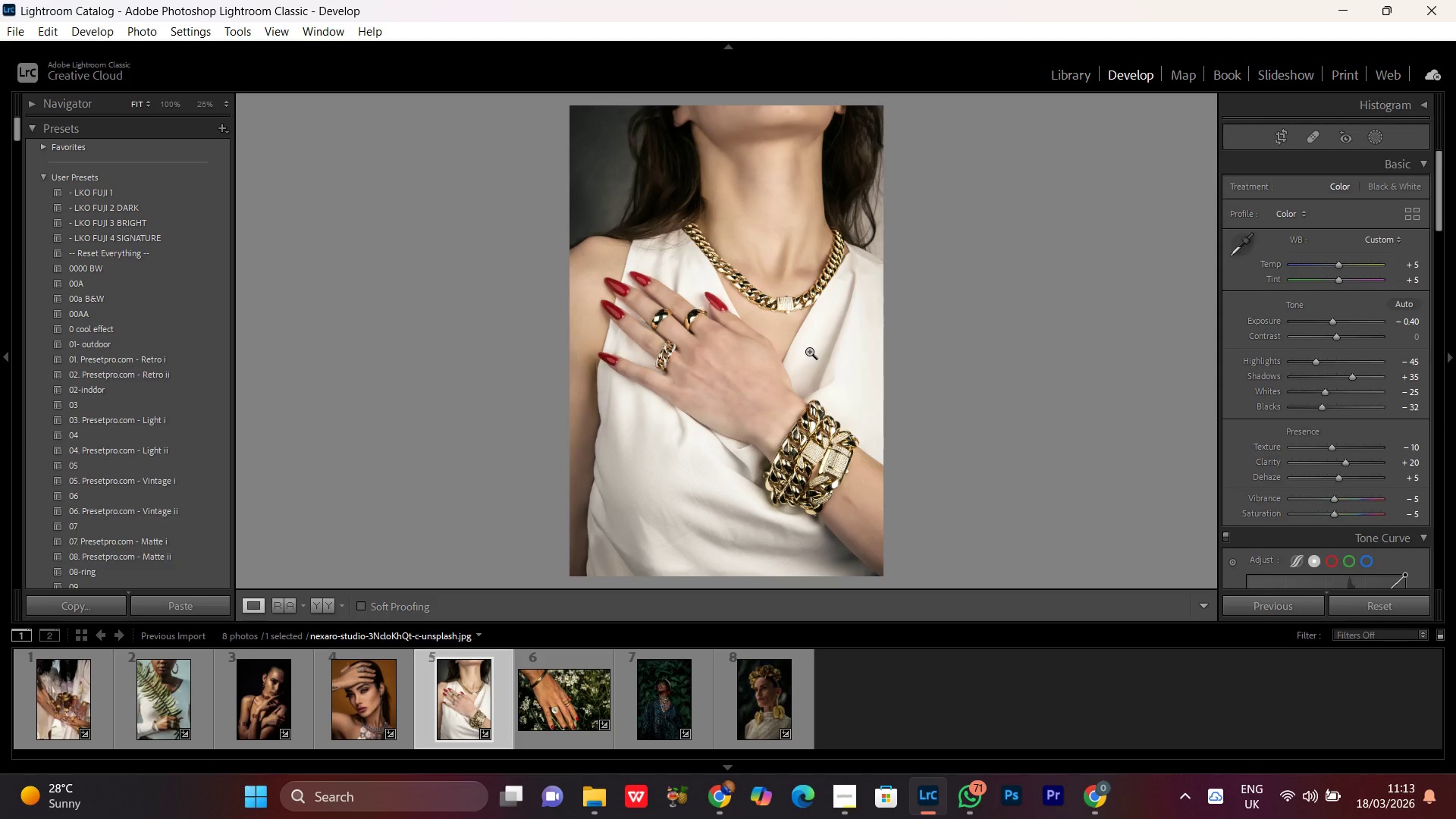 
wait(9.77)
 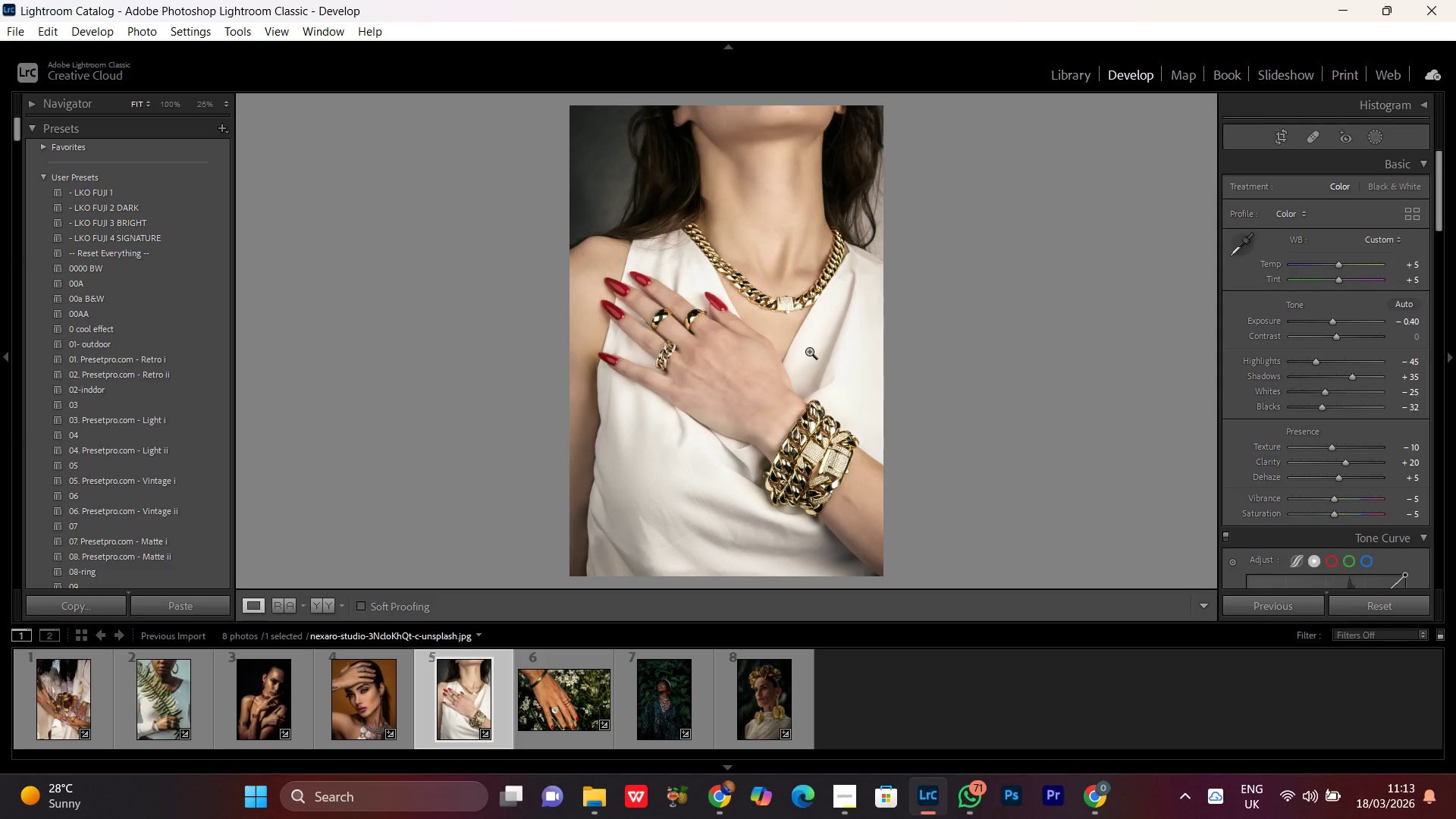 
left_click([626, 294])
 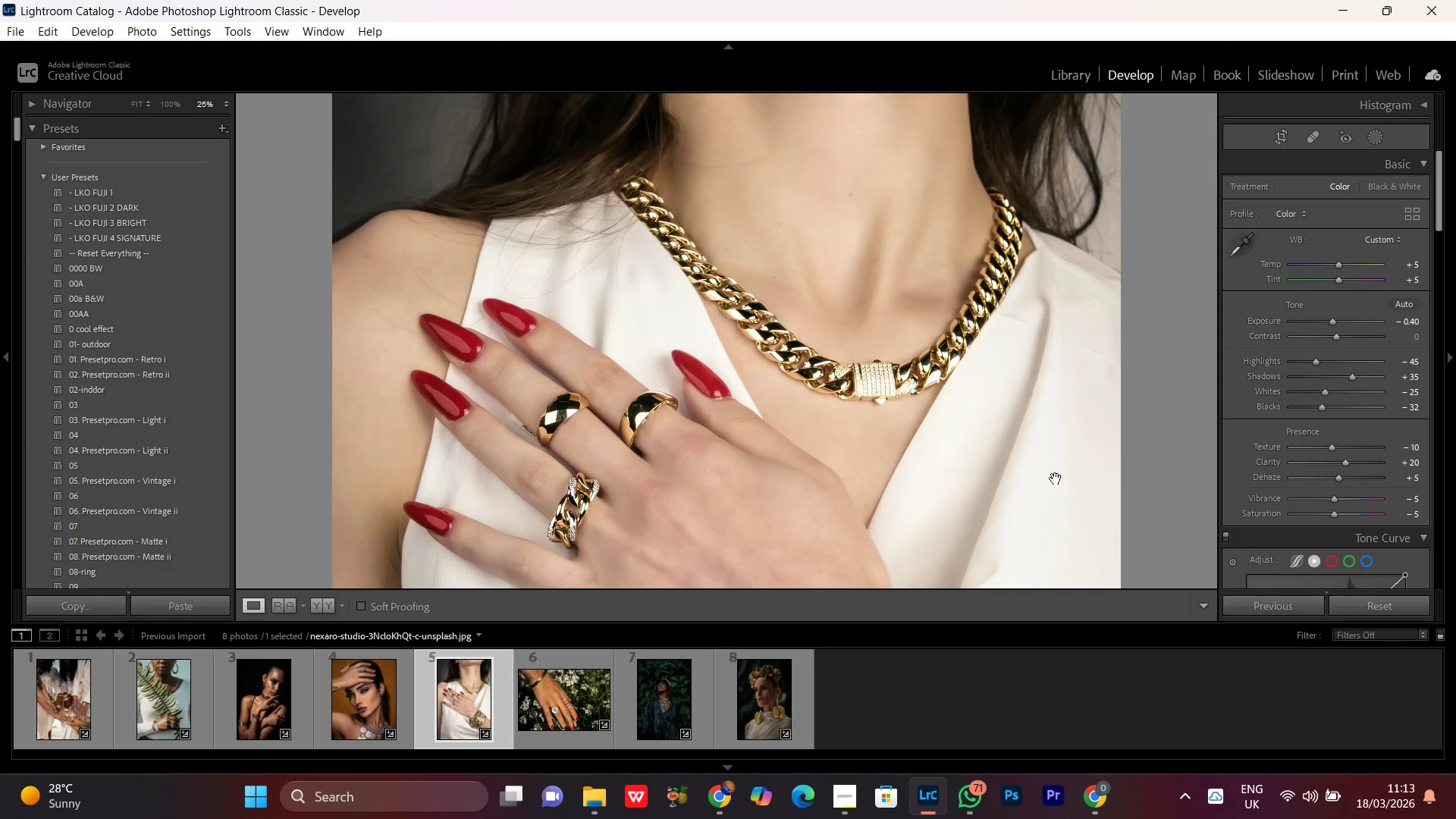 
left_click([849, 375])
 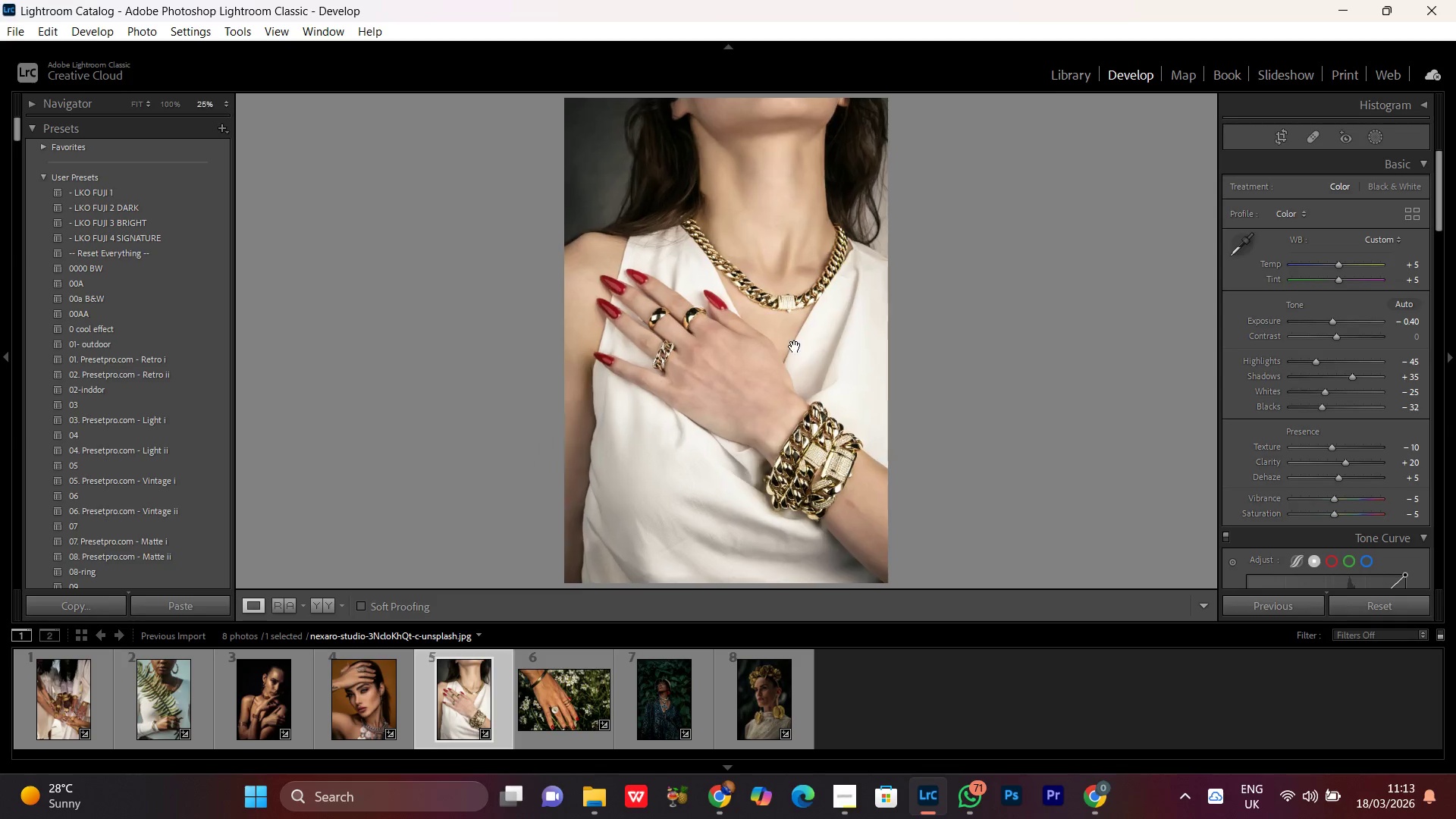 
double_click([803, 381])
 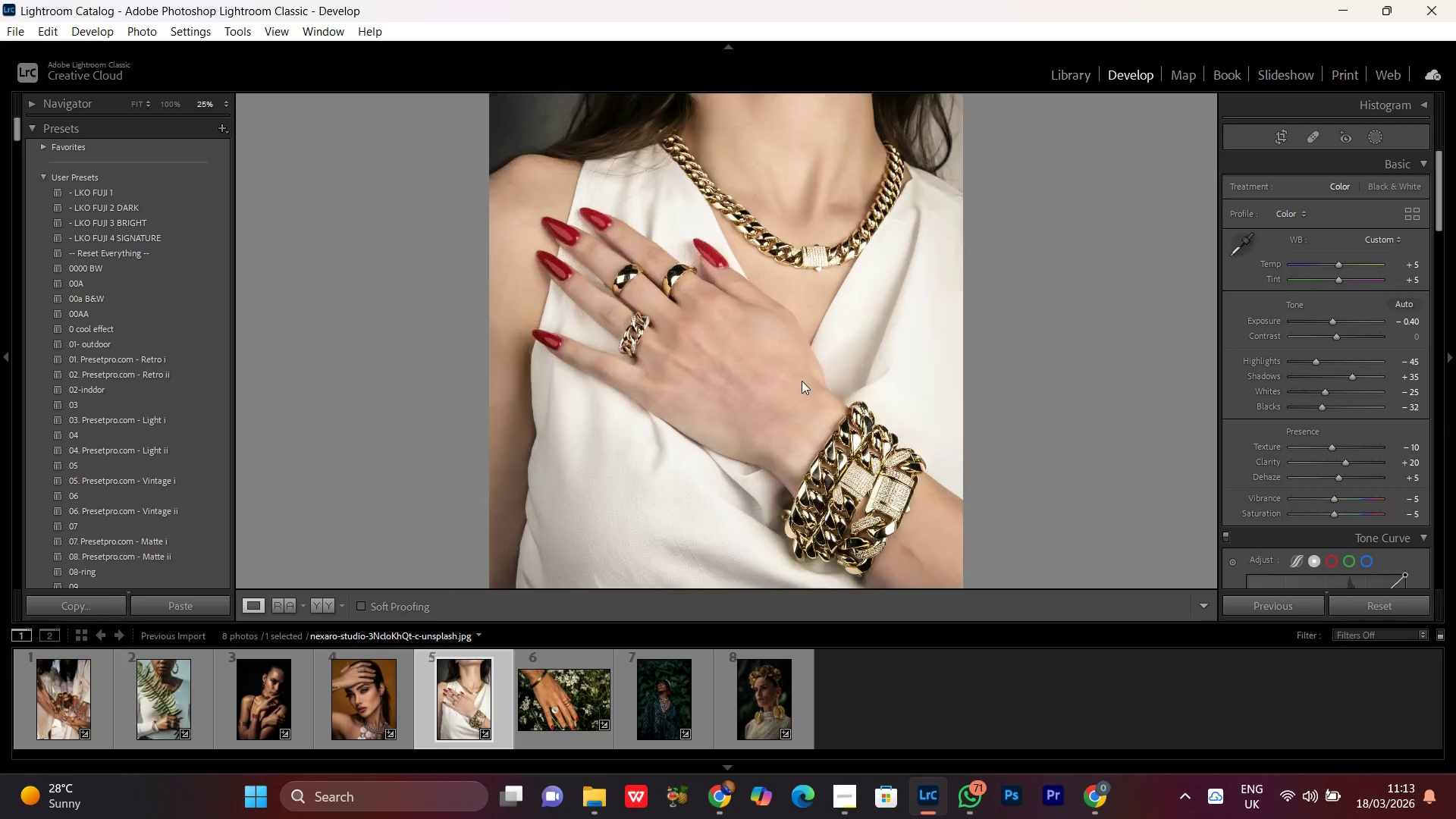 
triple_click([802, 381])
 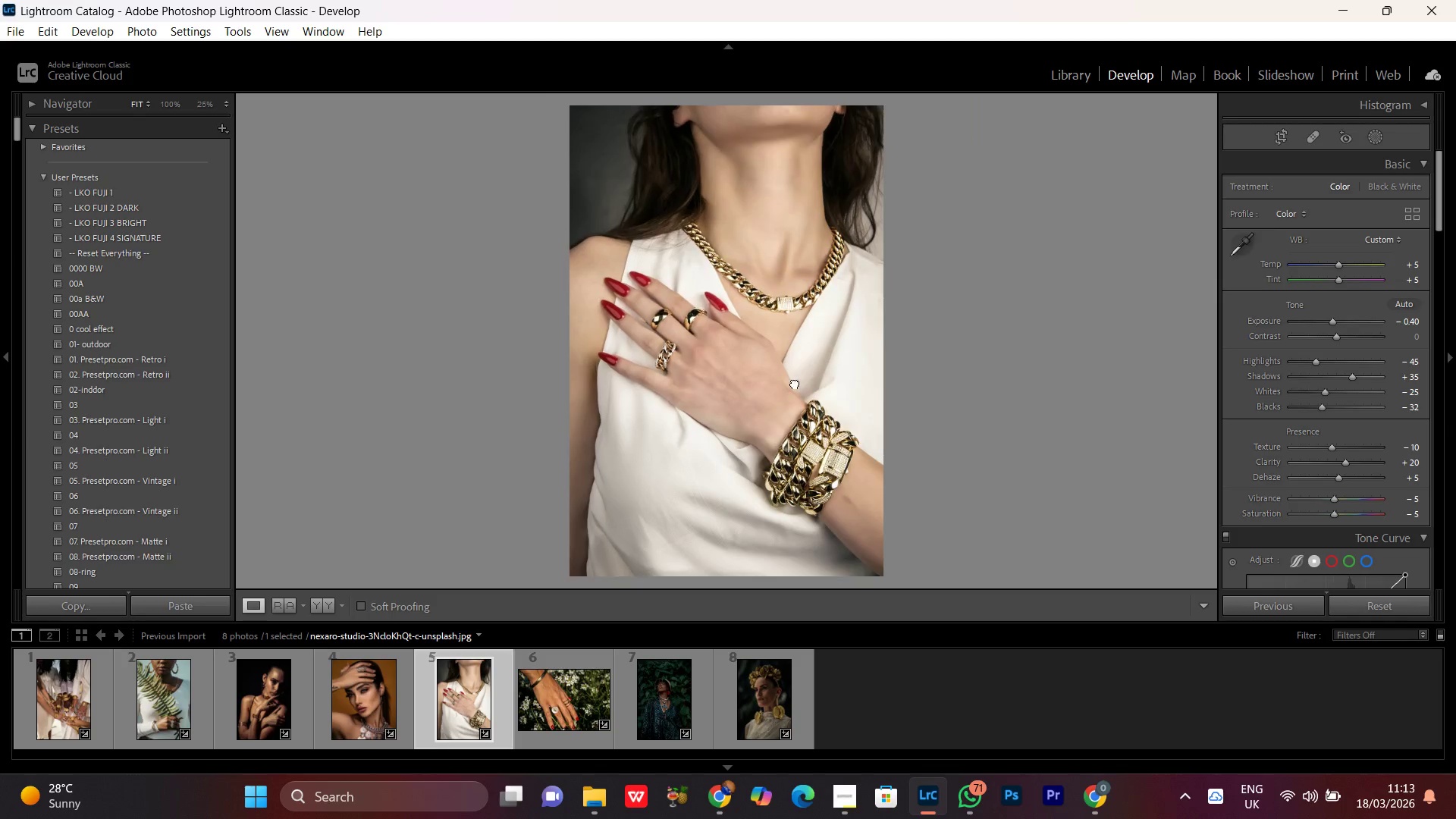 
double_click([795, 383])
 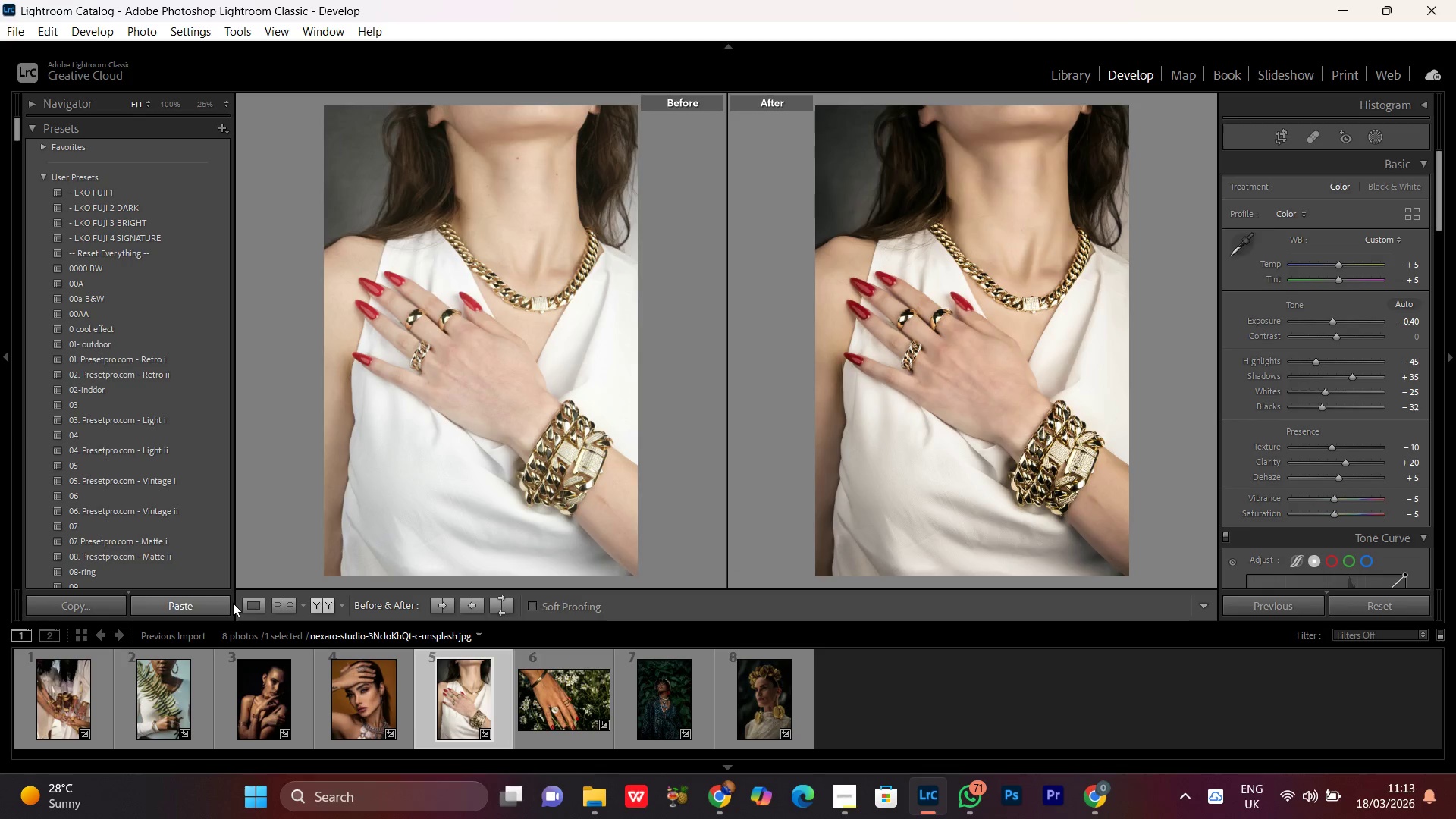 
wait(5.47)
 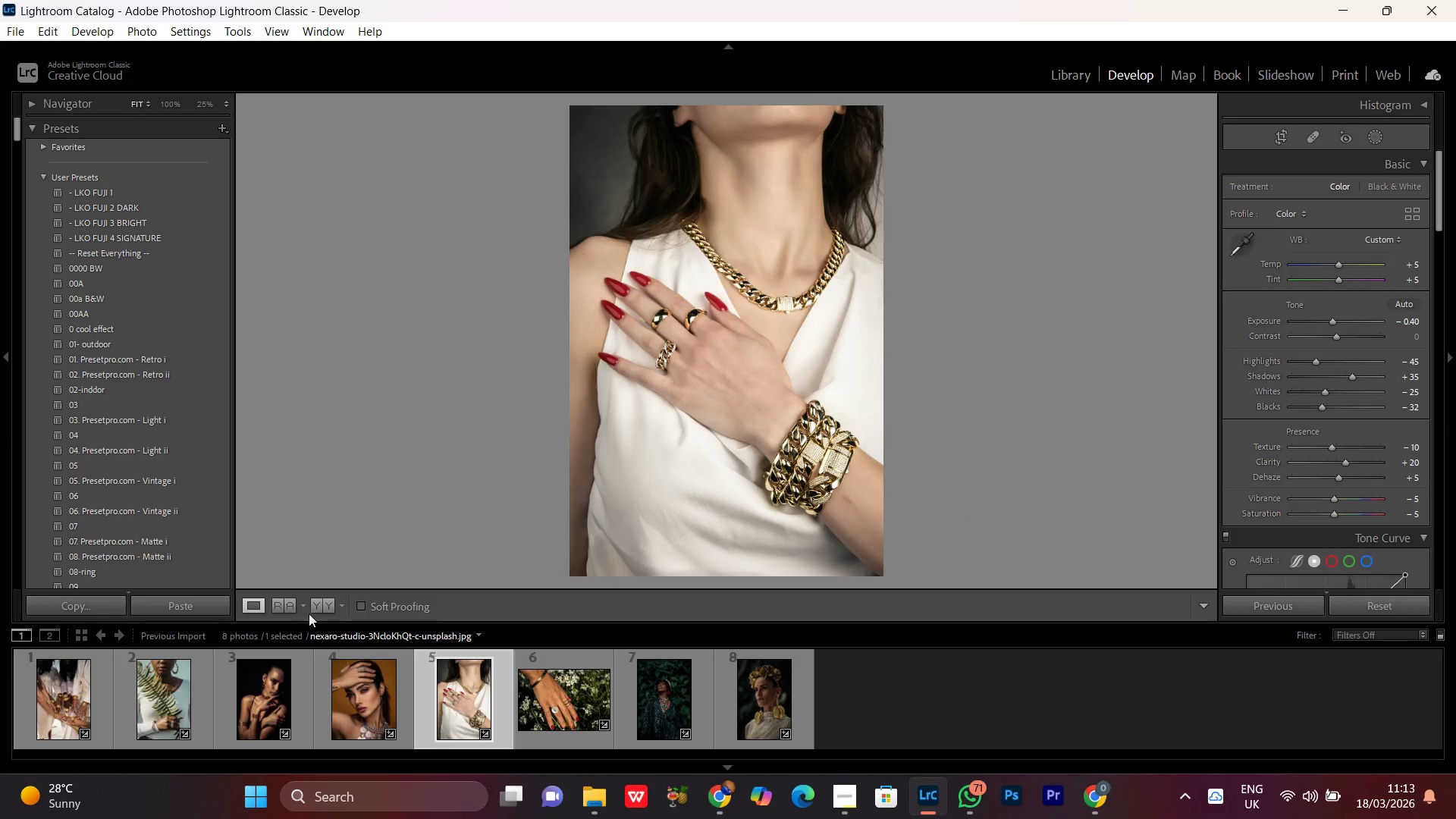 
double_click([329, 704])
 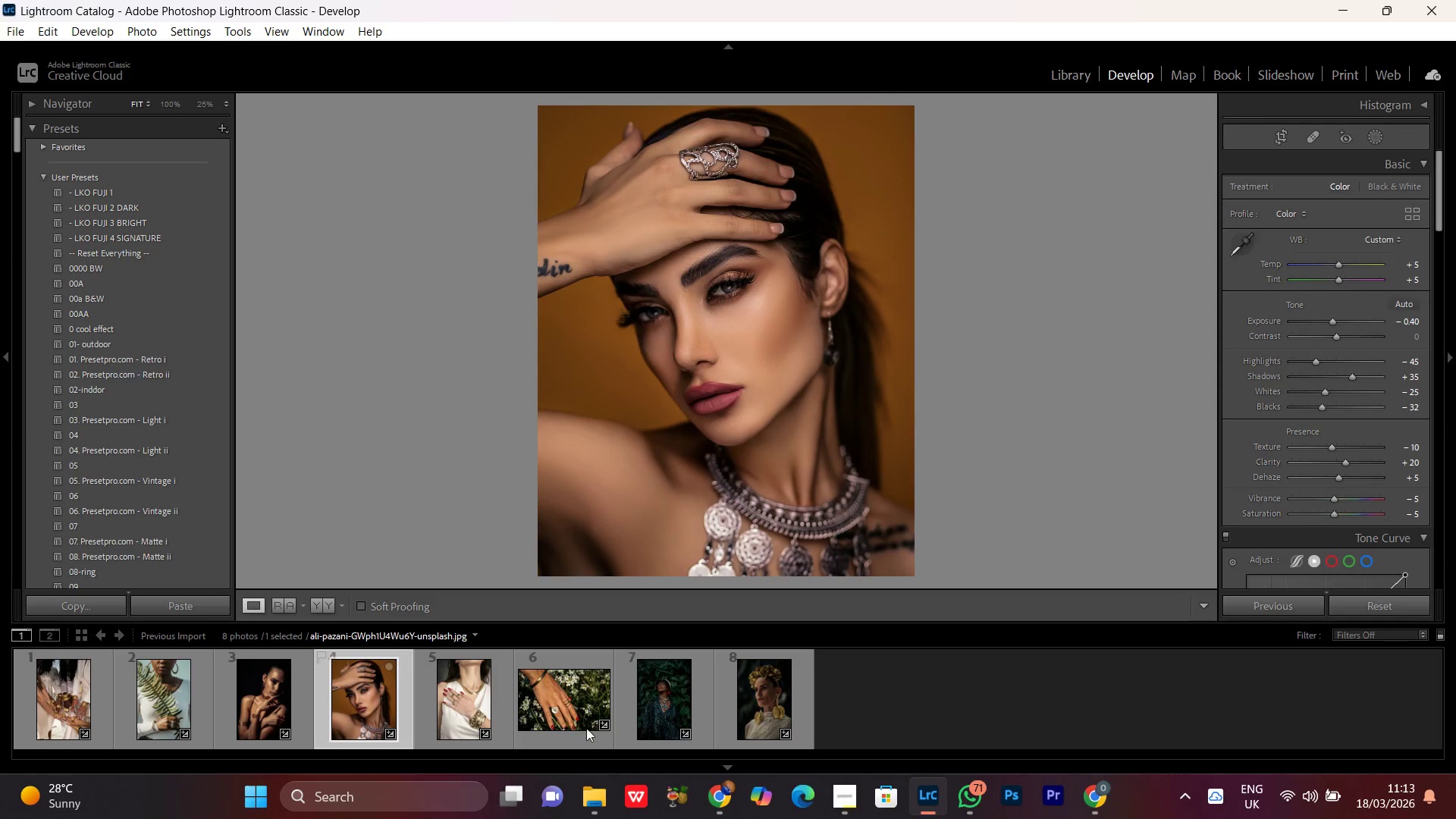 
left_click([652, 709])
 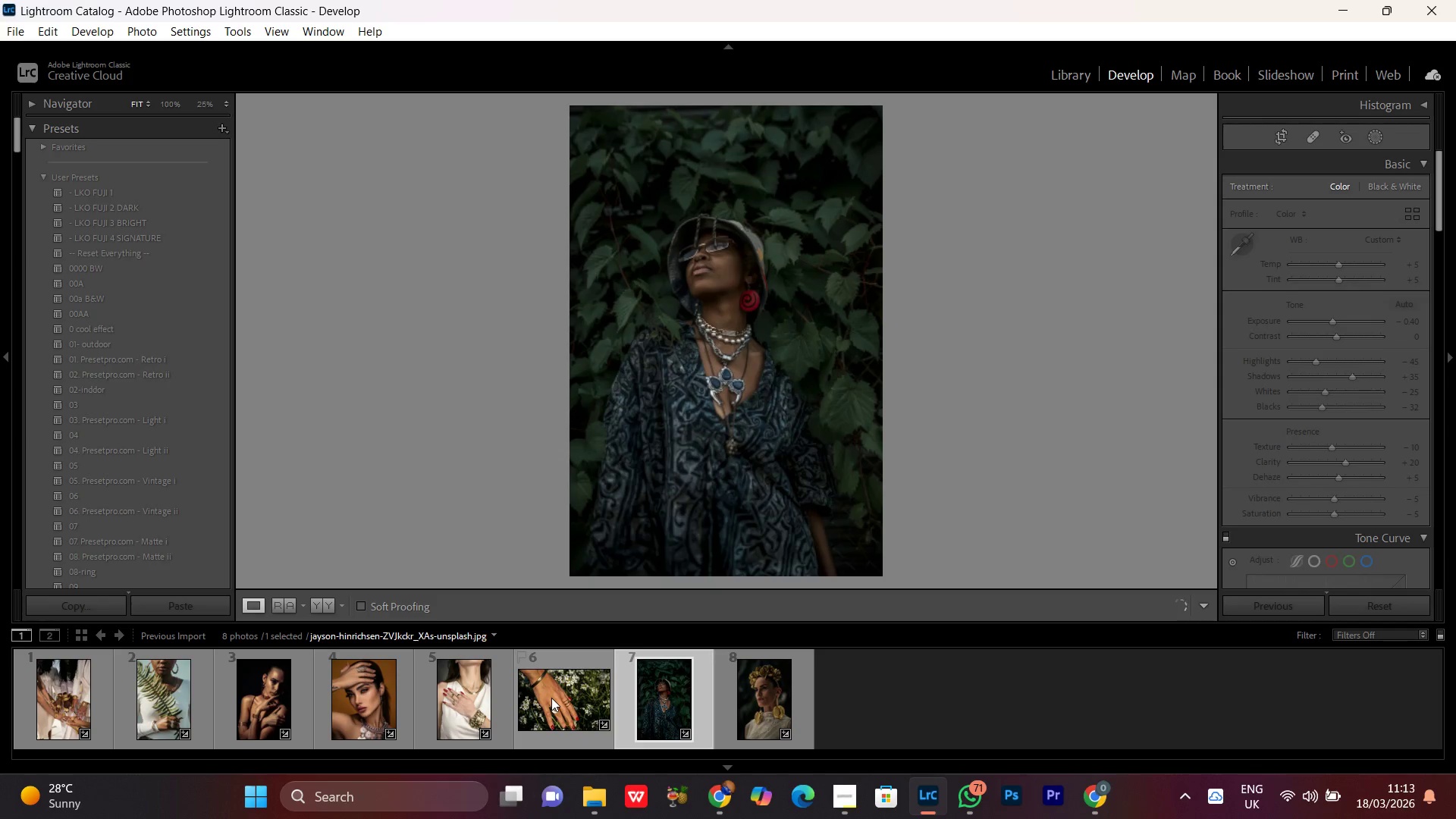 
double_click([551, 698])
 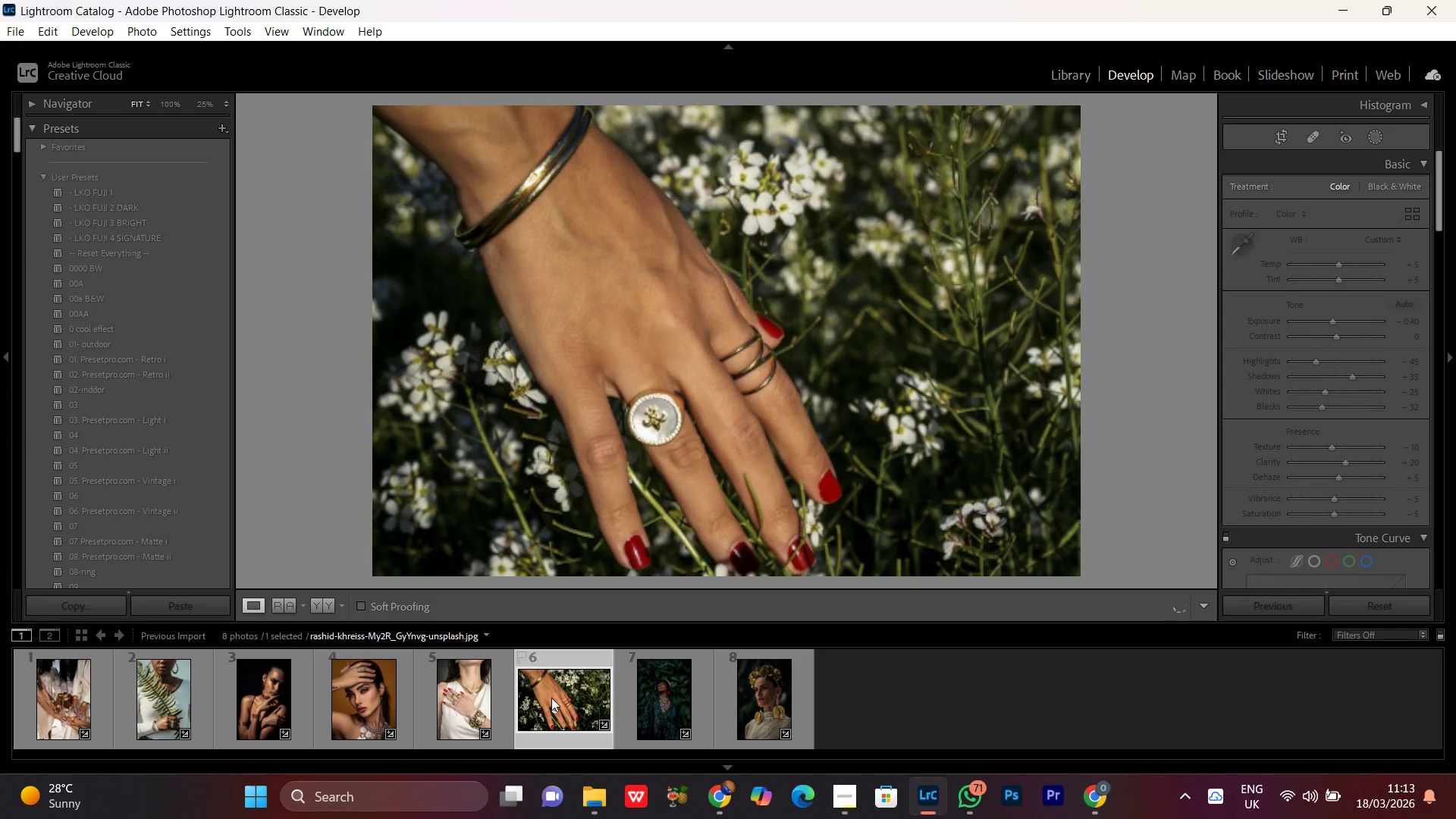 
key(Space)
 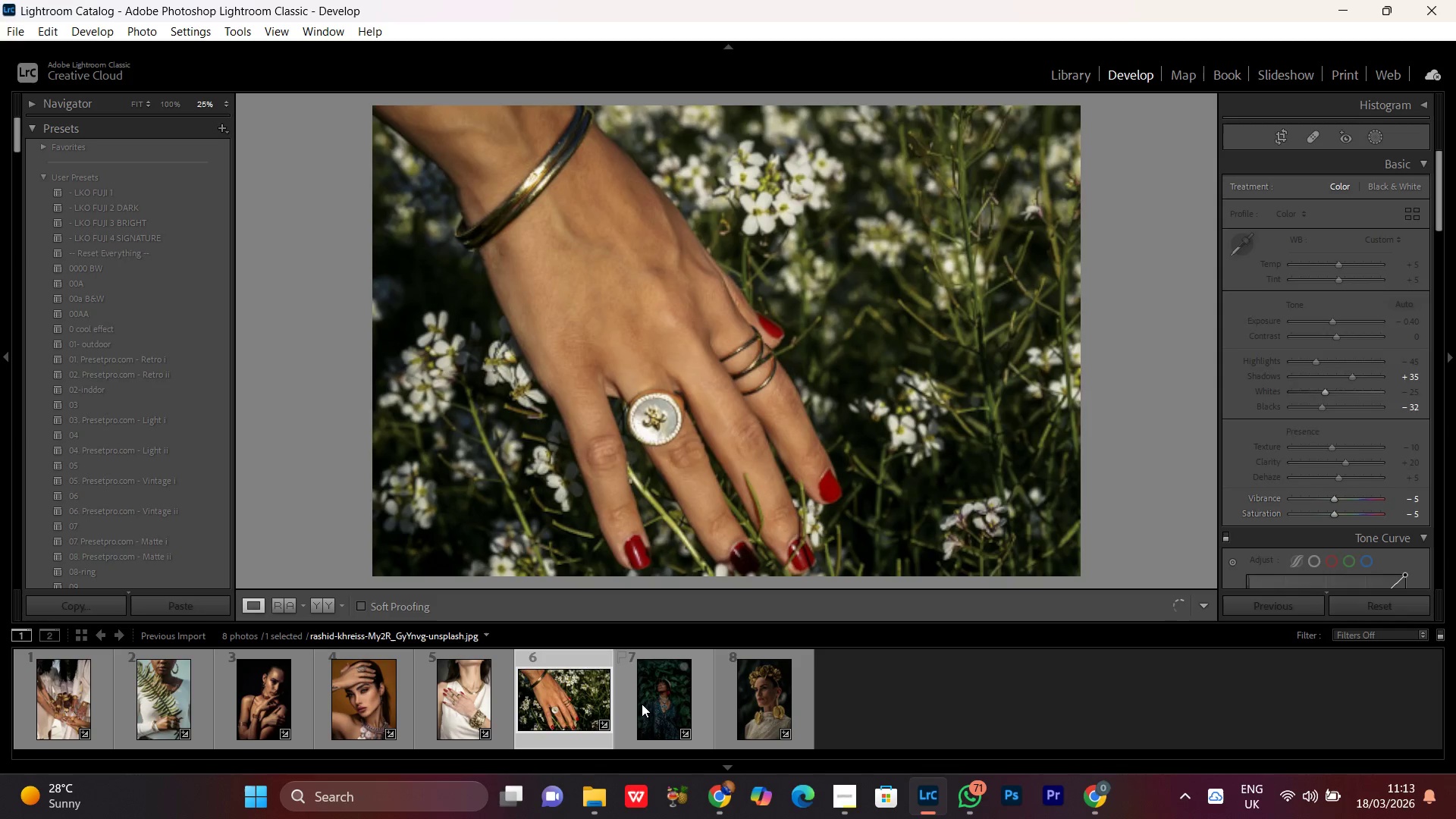 
double_click([642, 704])
 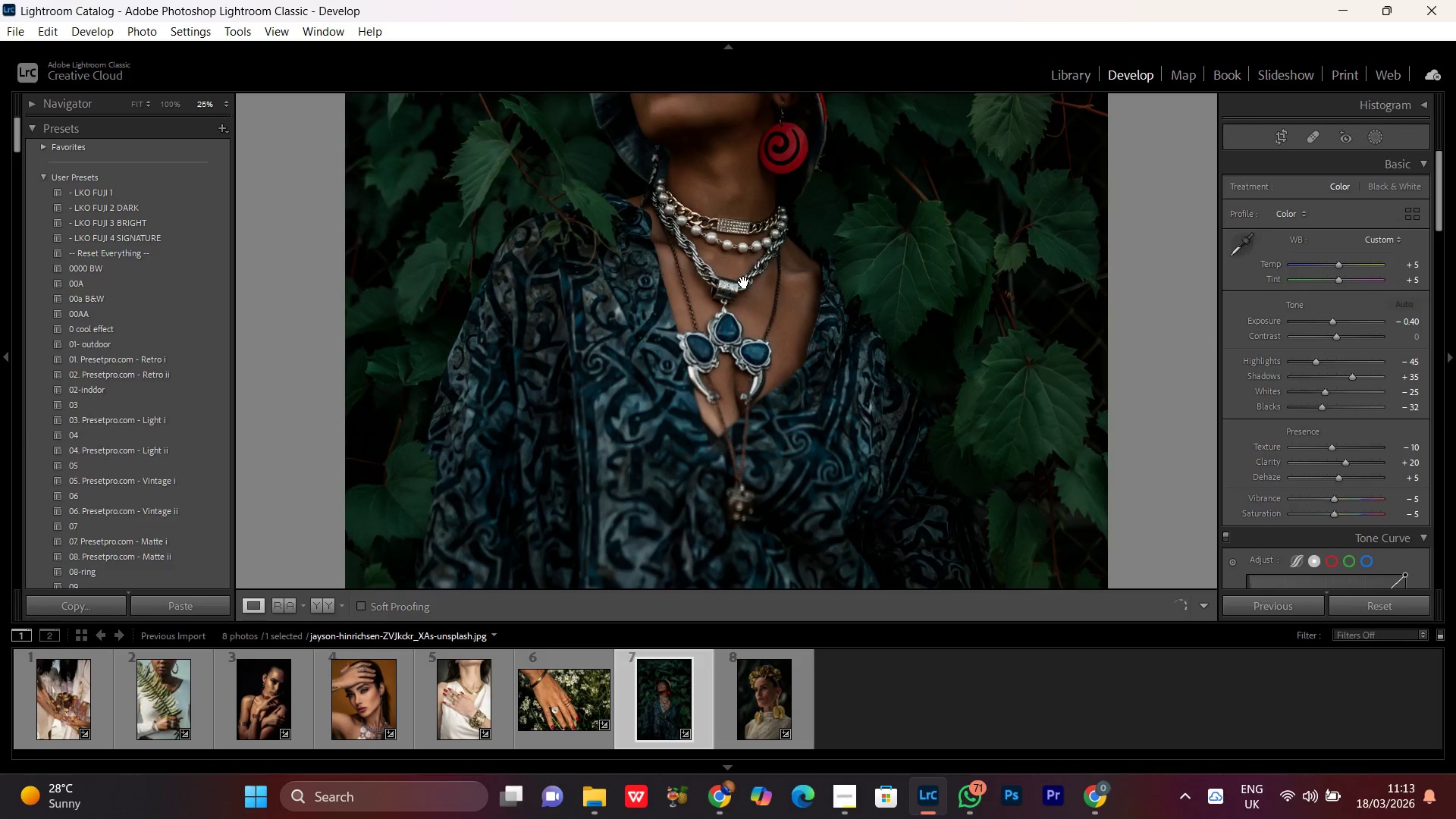 
left_click([839, 433])
 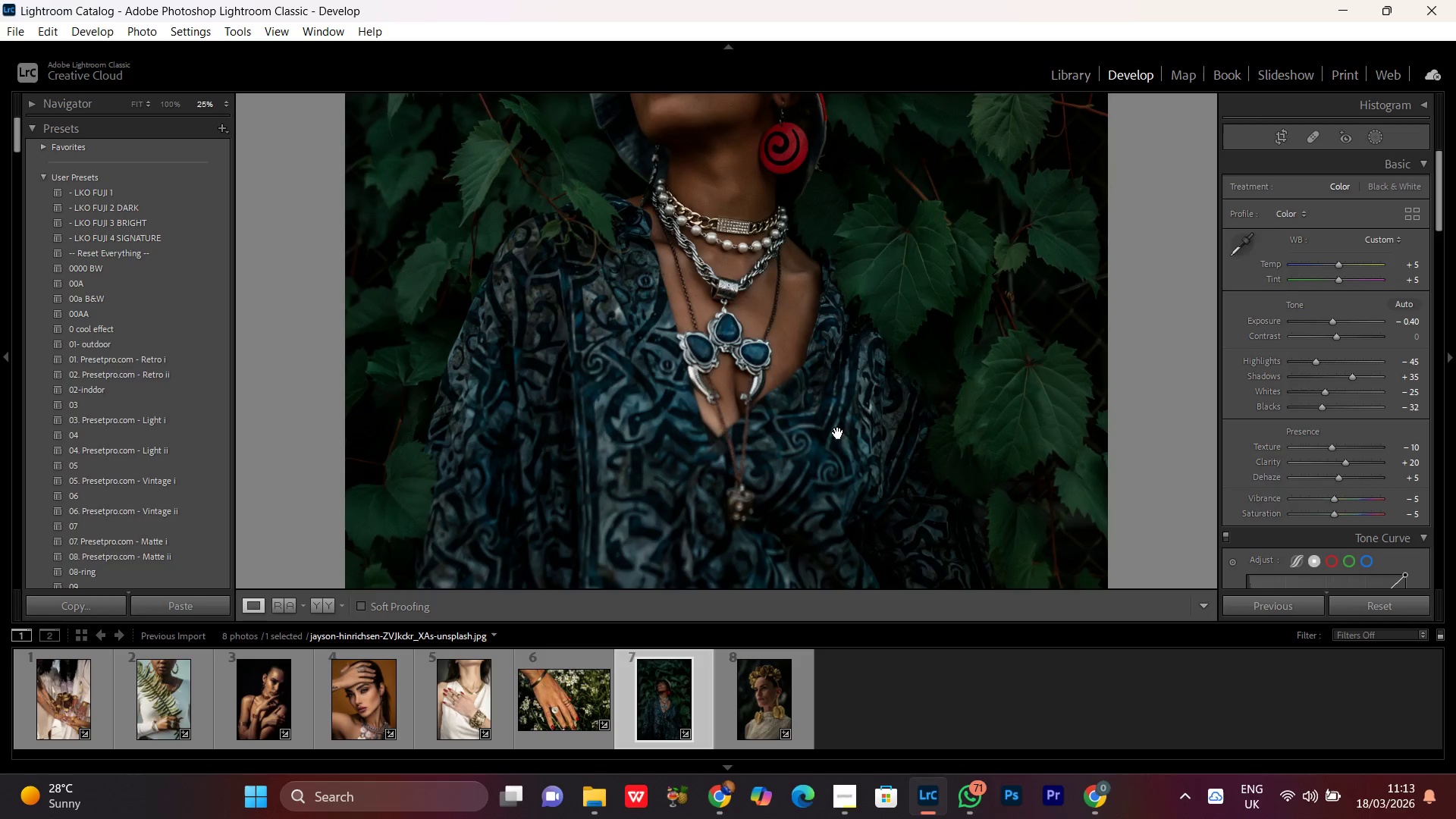 
left_click([781, 325])
 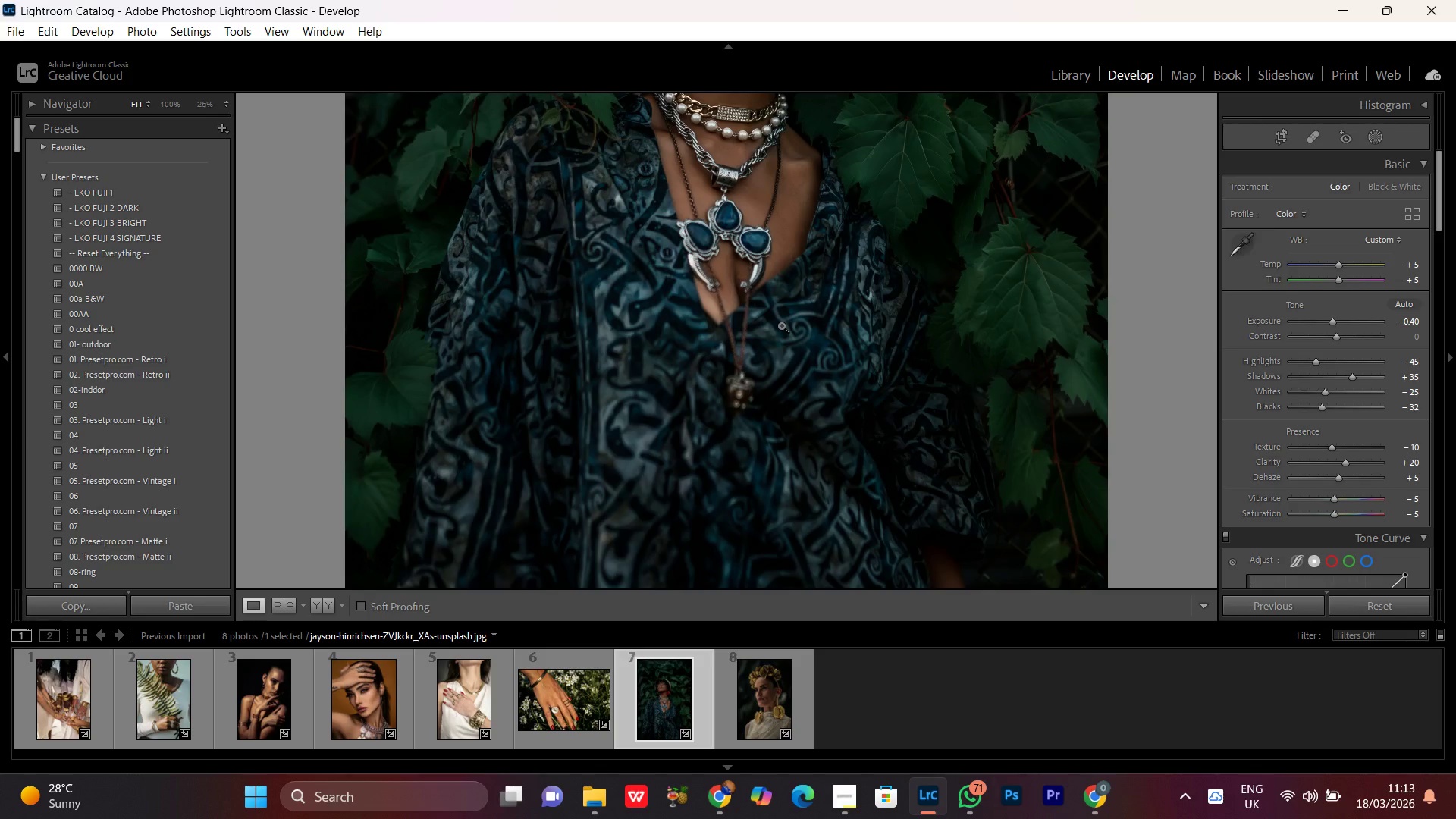 
left_click([744, 287])
 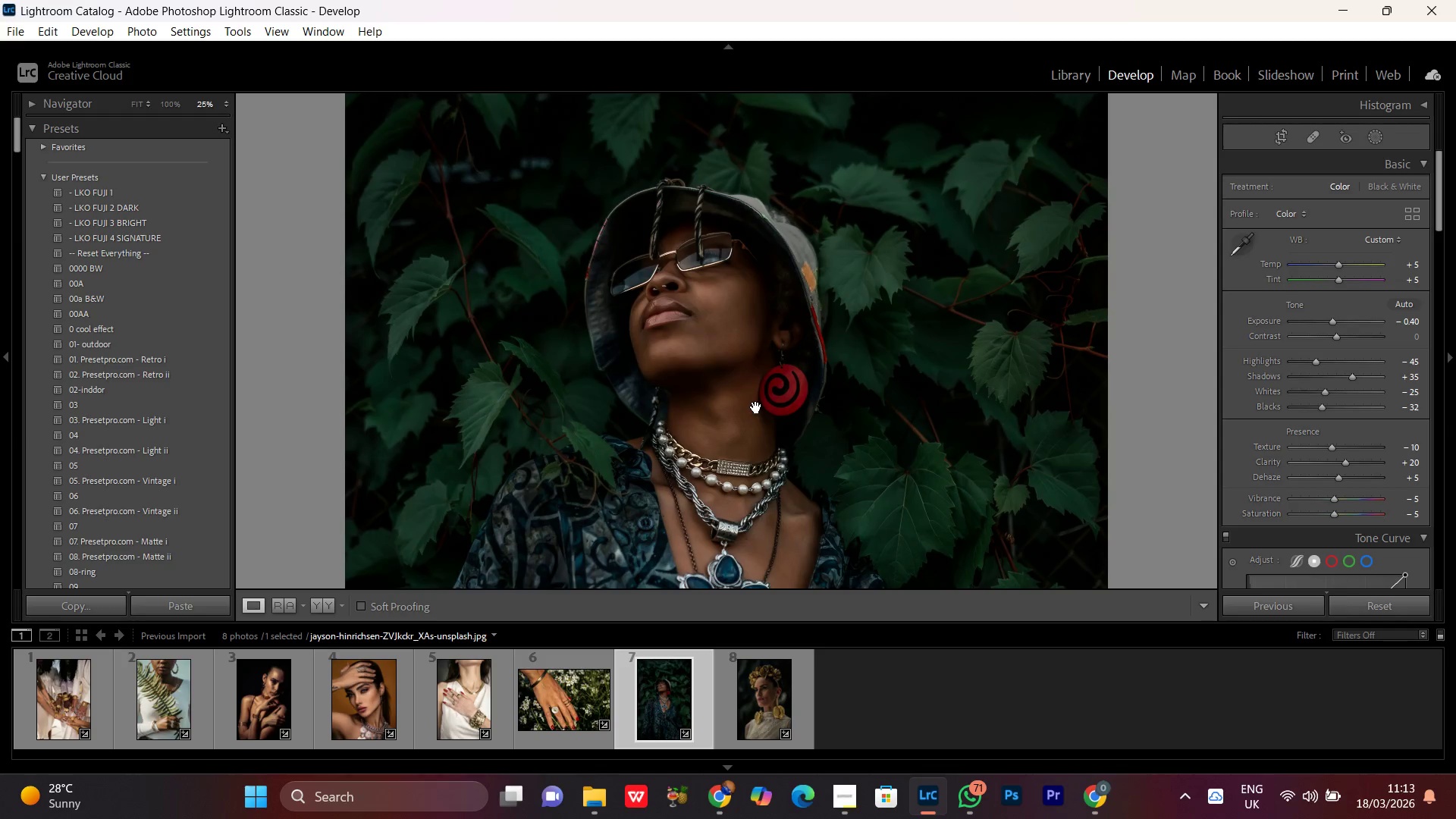 
key(Control+Equal)
 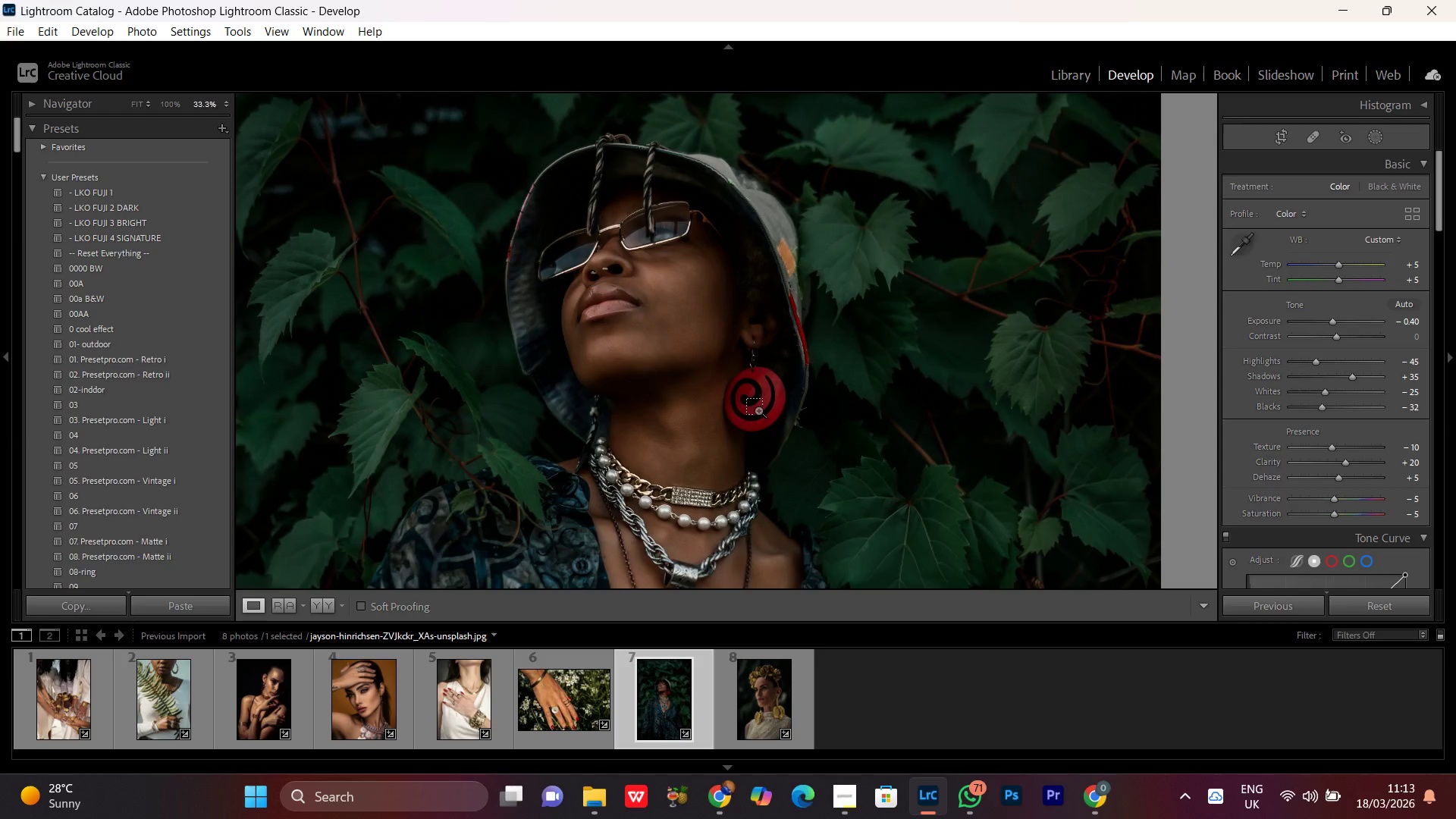 
key(Control+Equal)
 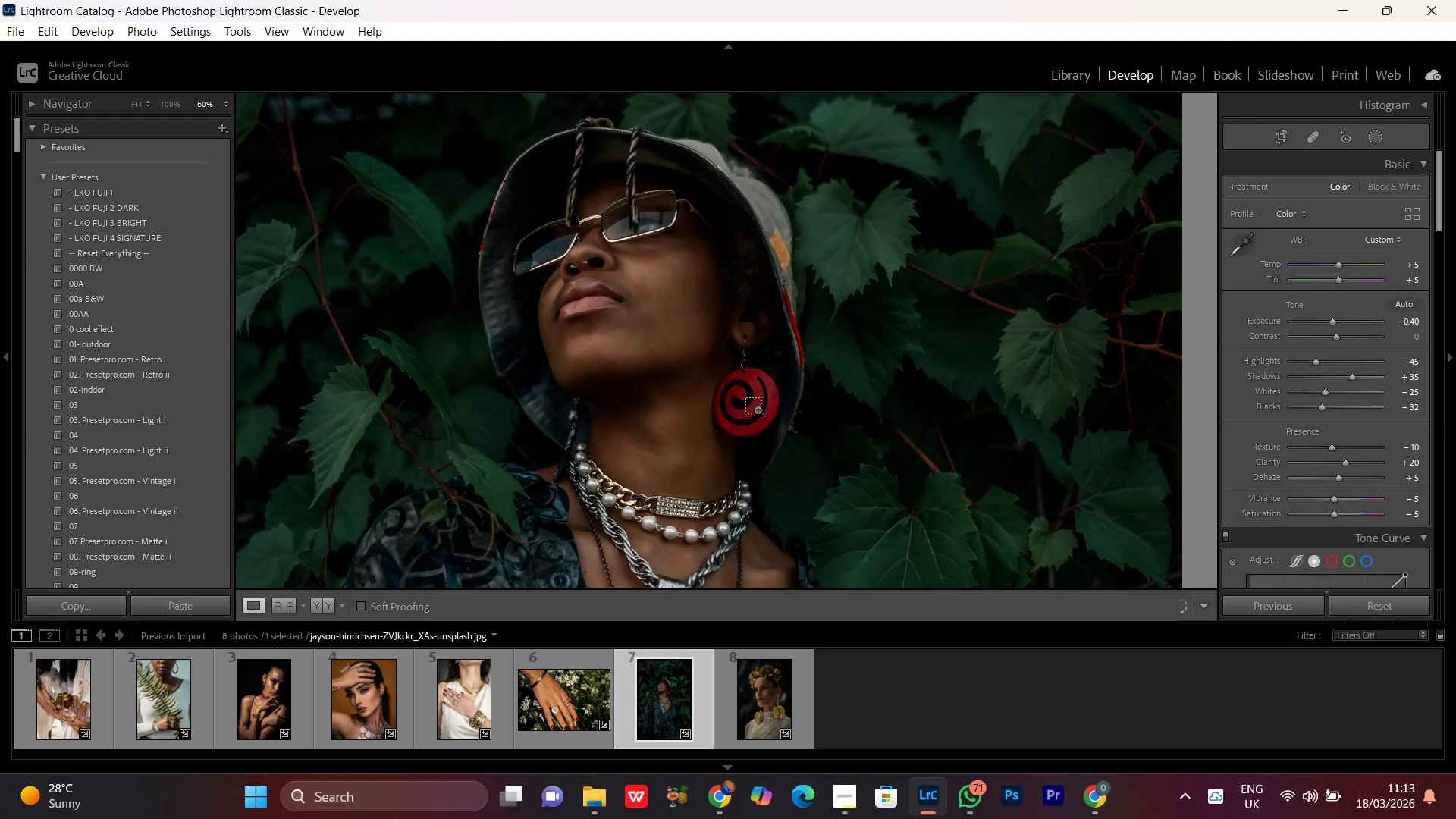 
key(Control+Equal)
 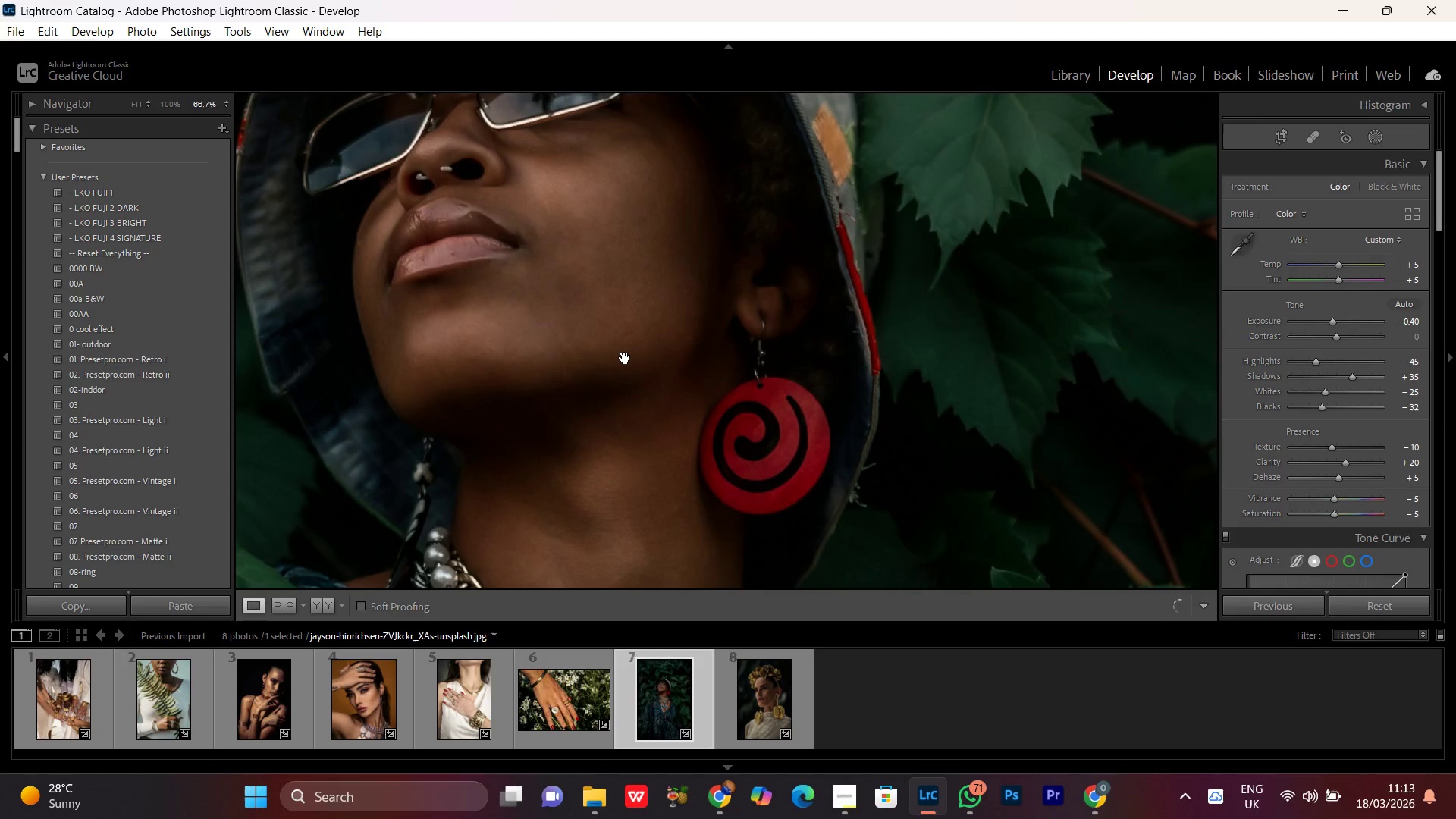 
hold_key(key=Space, duration=0.67)
 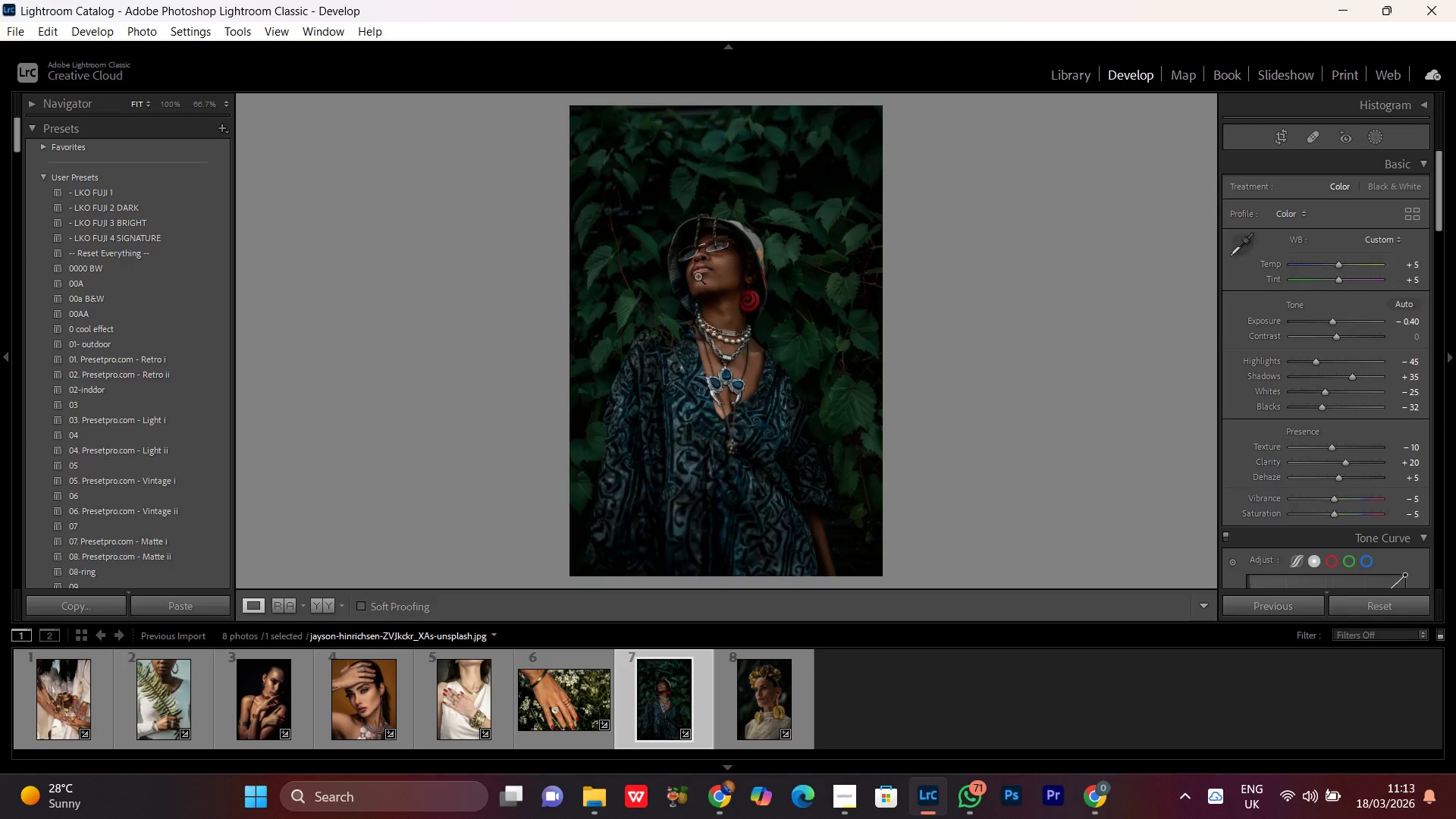 
left_click_drag(start_coordinate=[623, 274], to_coordinate=[714, 529])
 